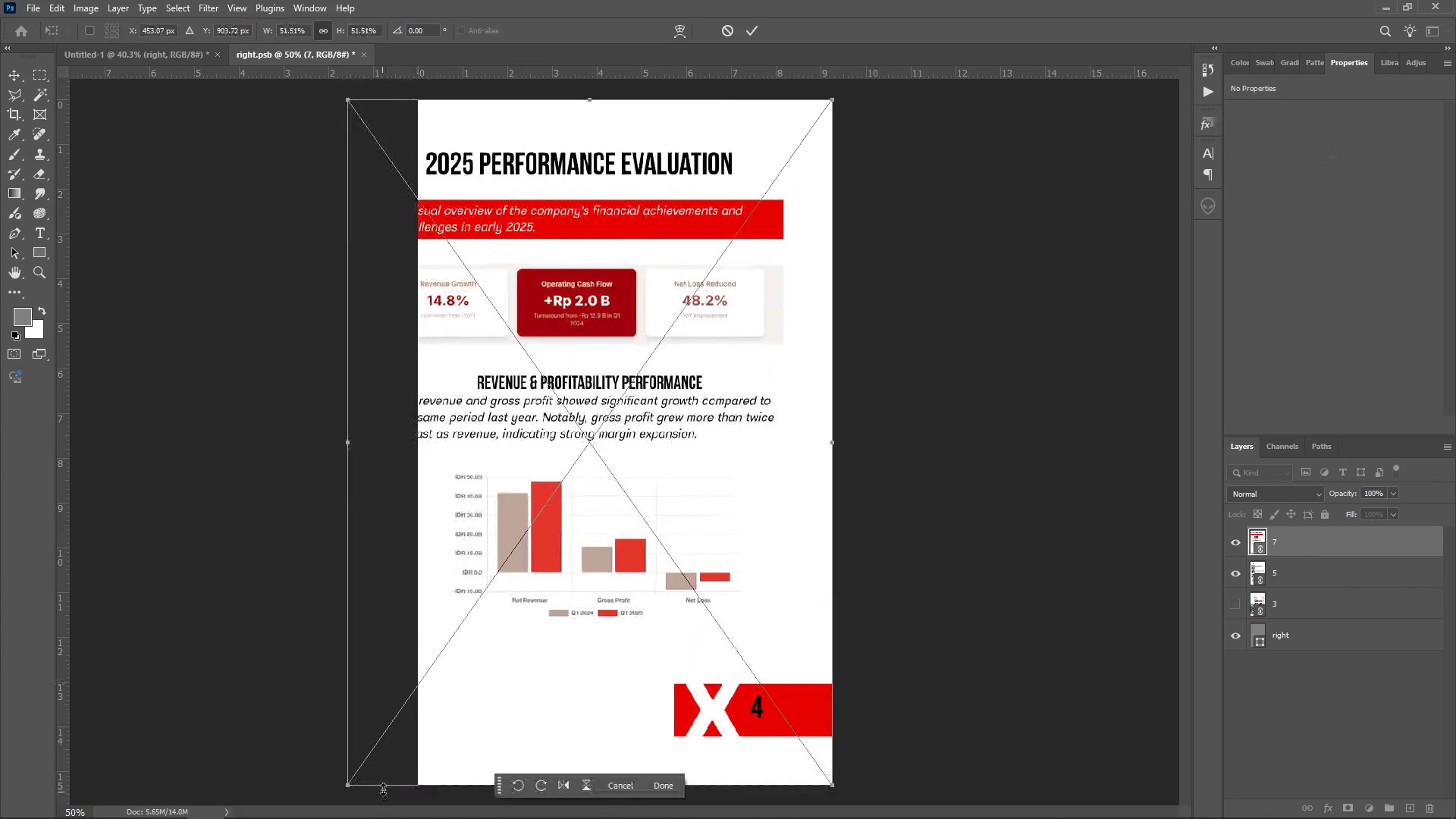 
key(Enter)
 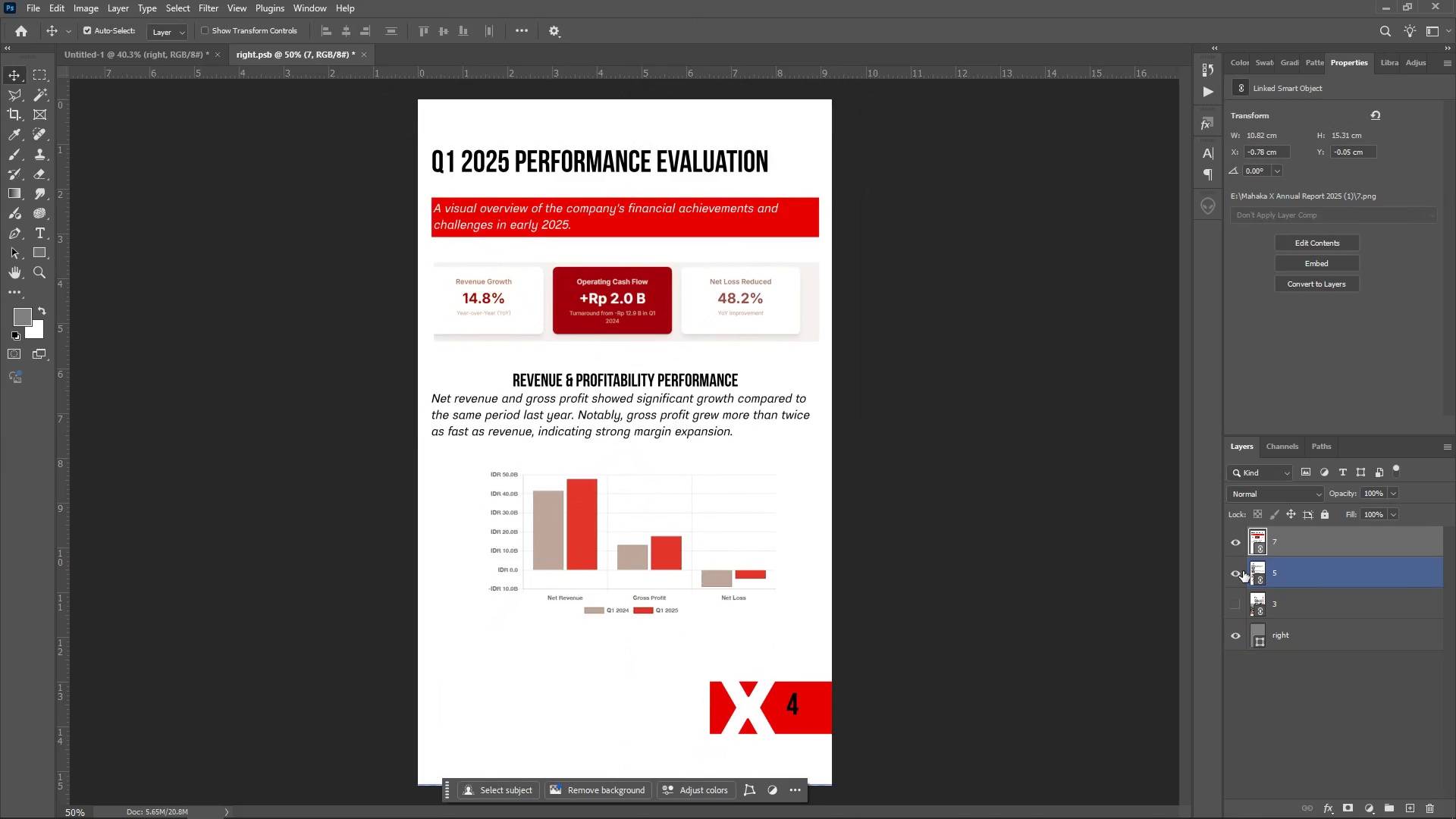 
left_click([1236, 572])
 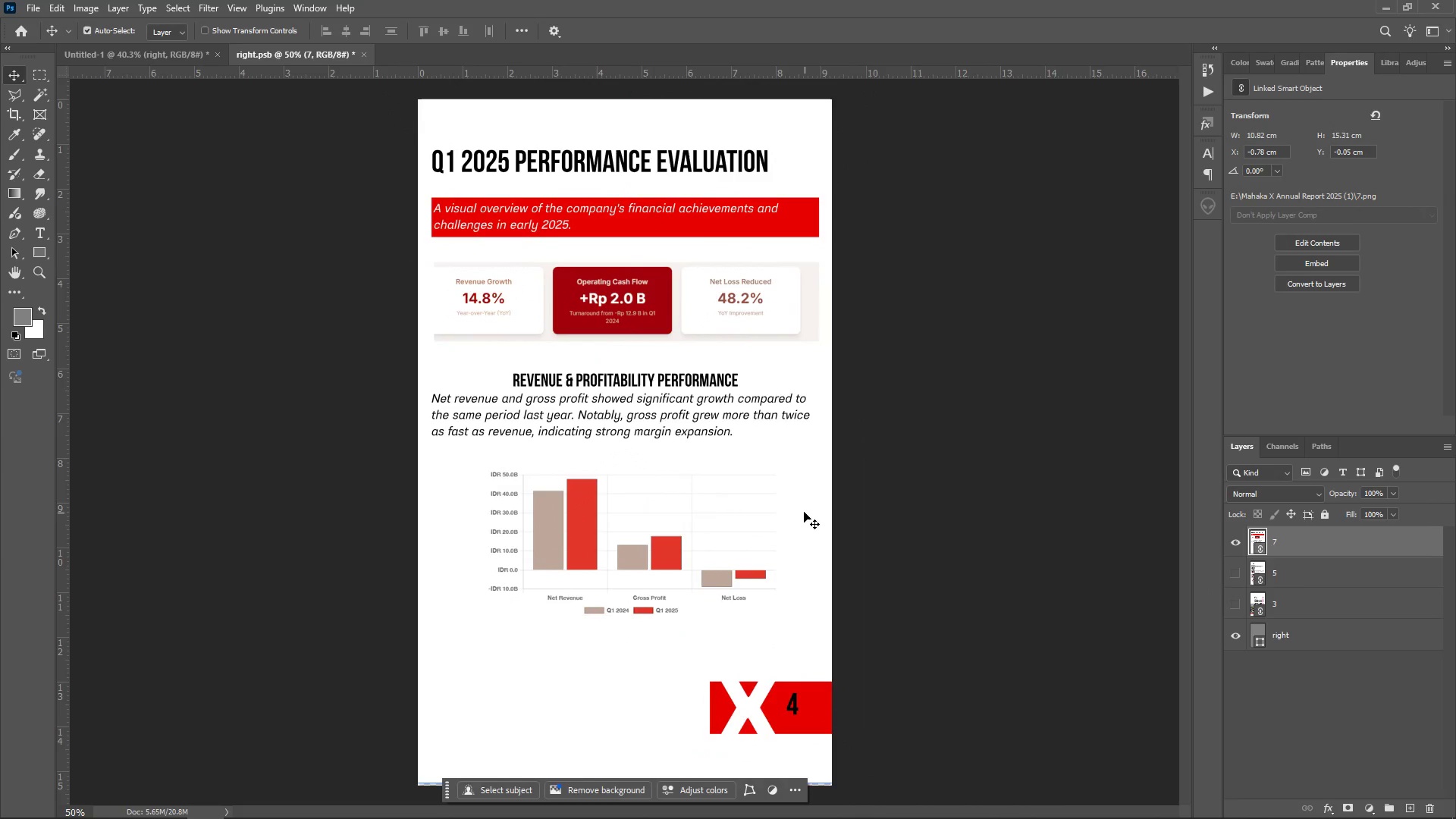 
key(Control+S)
 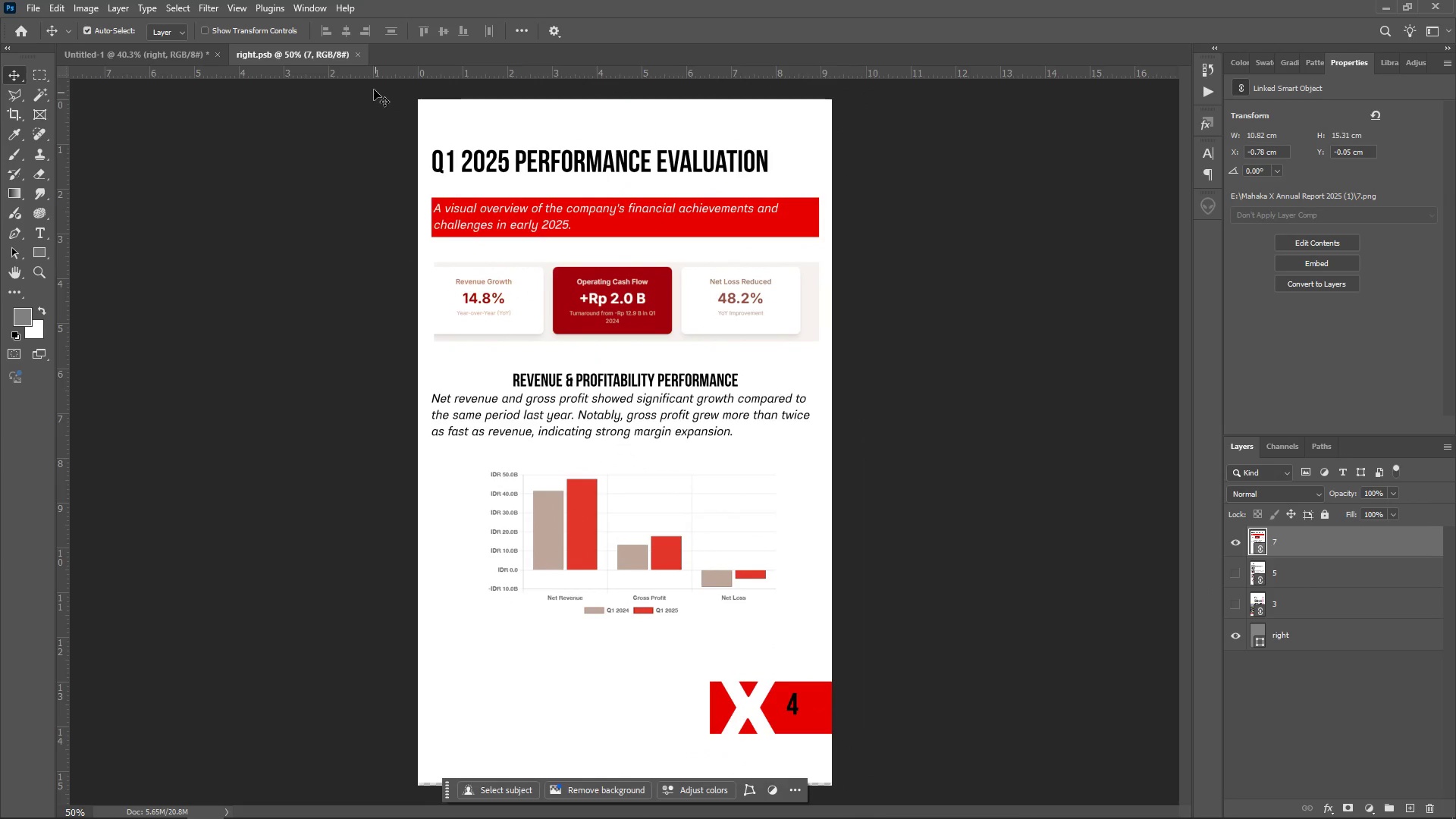 
left_click([359, 55])
 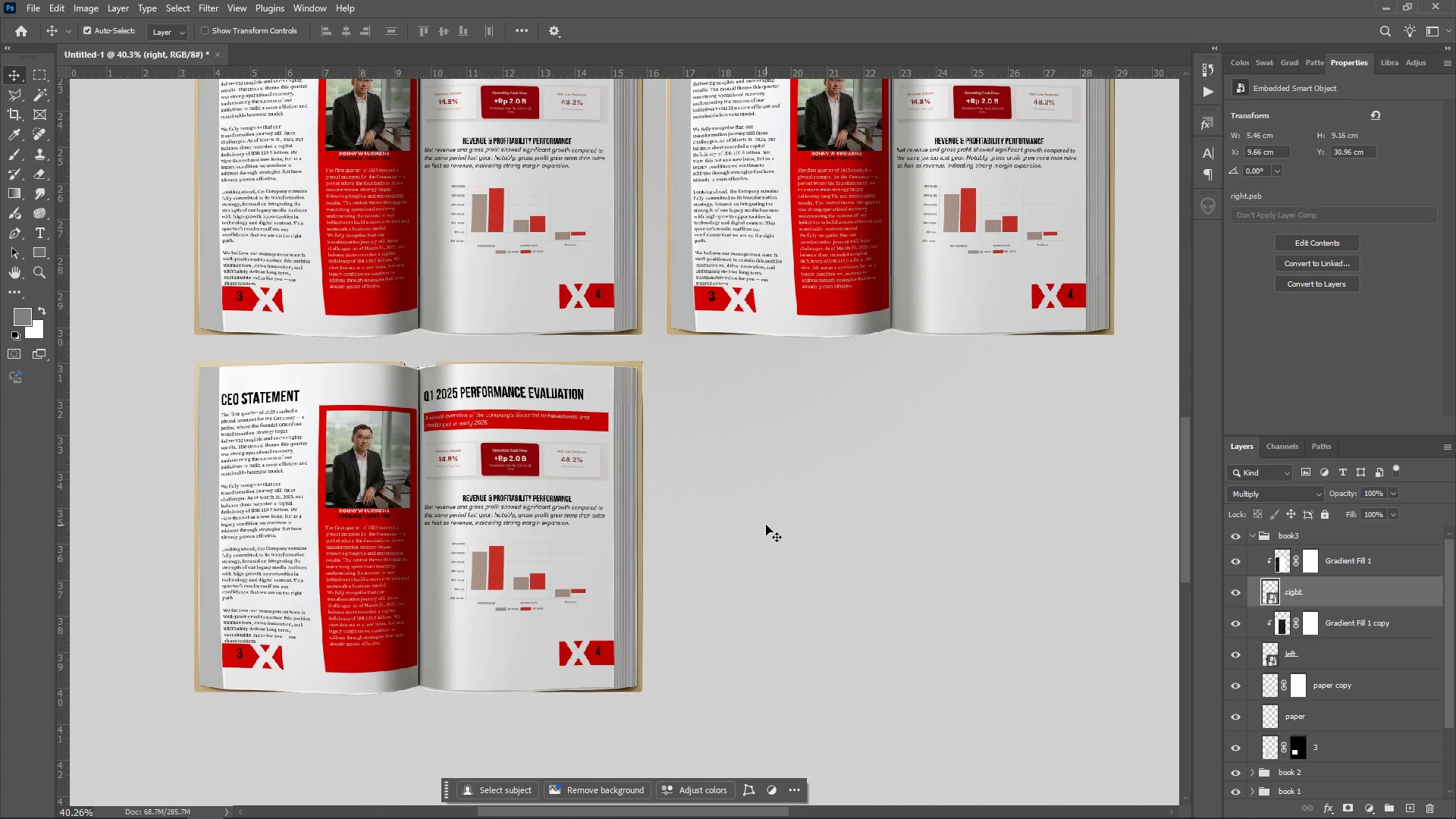 
hold_key(key=AltLeft, duration=1.5)
scroll: coordinate [430, 423], scroll_direction: up, amount: 4.0
 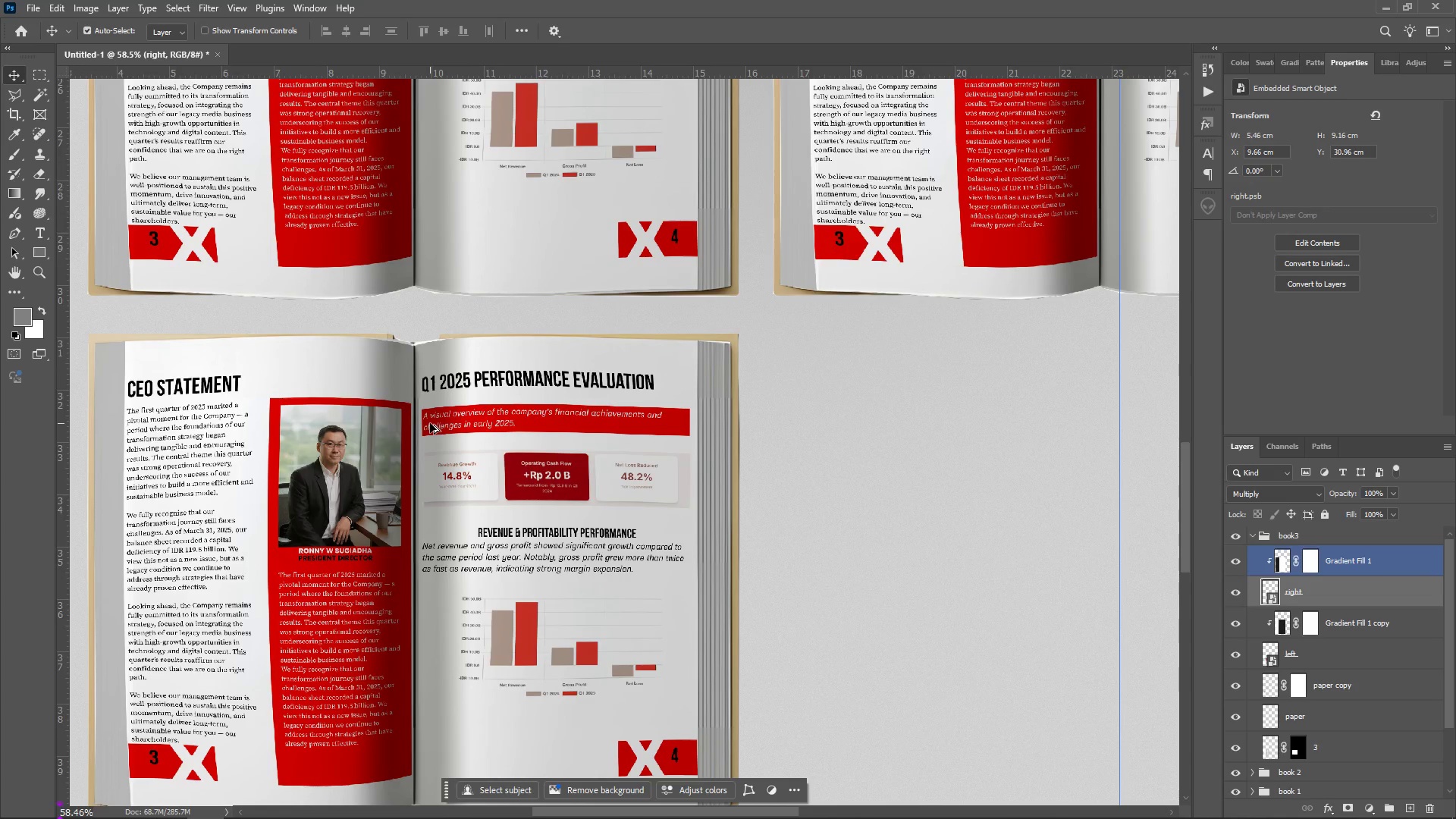 
hold_key(key=AltLeft, duration=1.52)
scroll: coordinate [430, 423], scroll_direction: down, amount: 12.0
 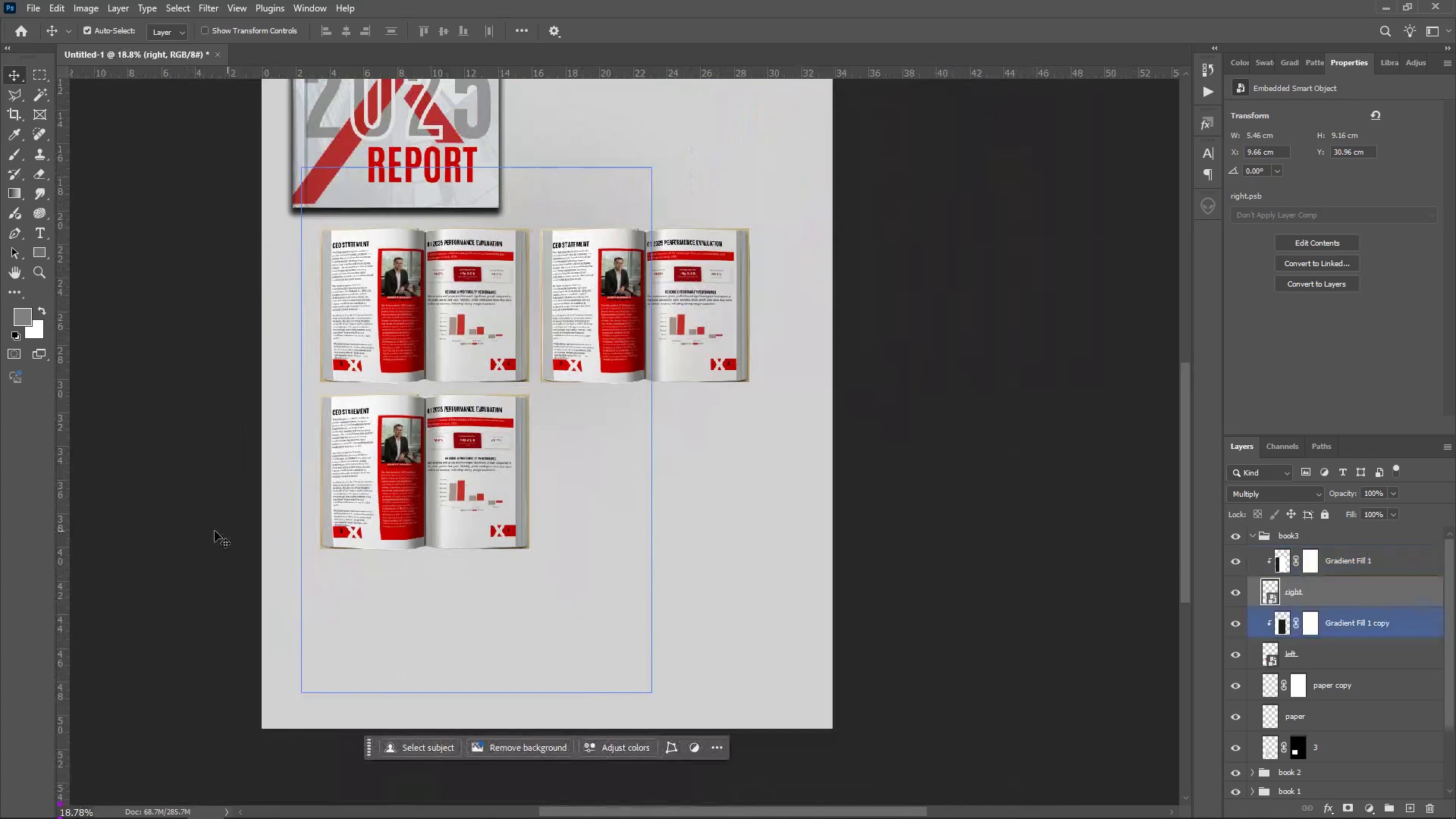 
hold_key(key=AltLeft, duration=0.79)
 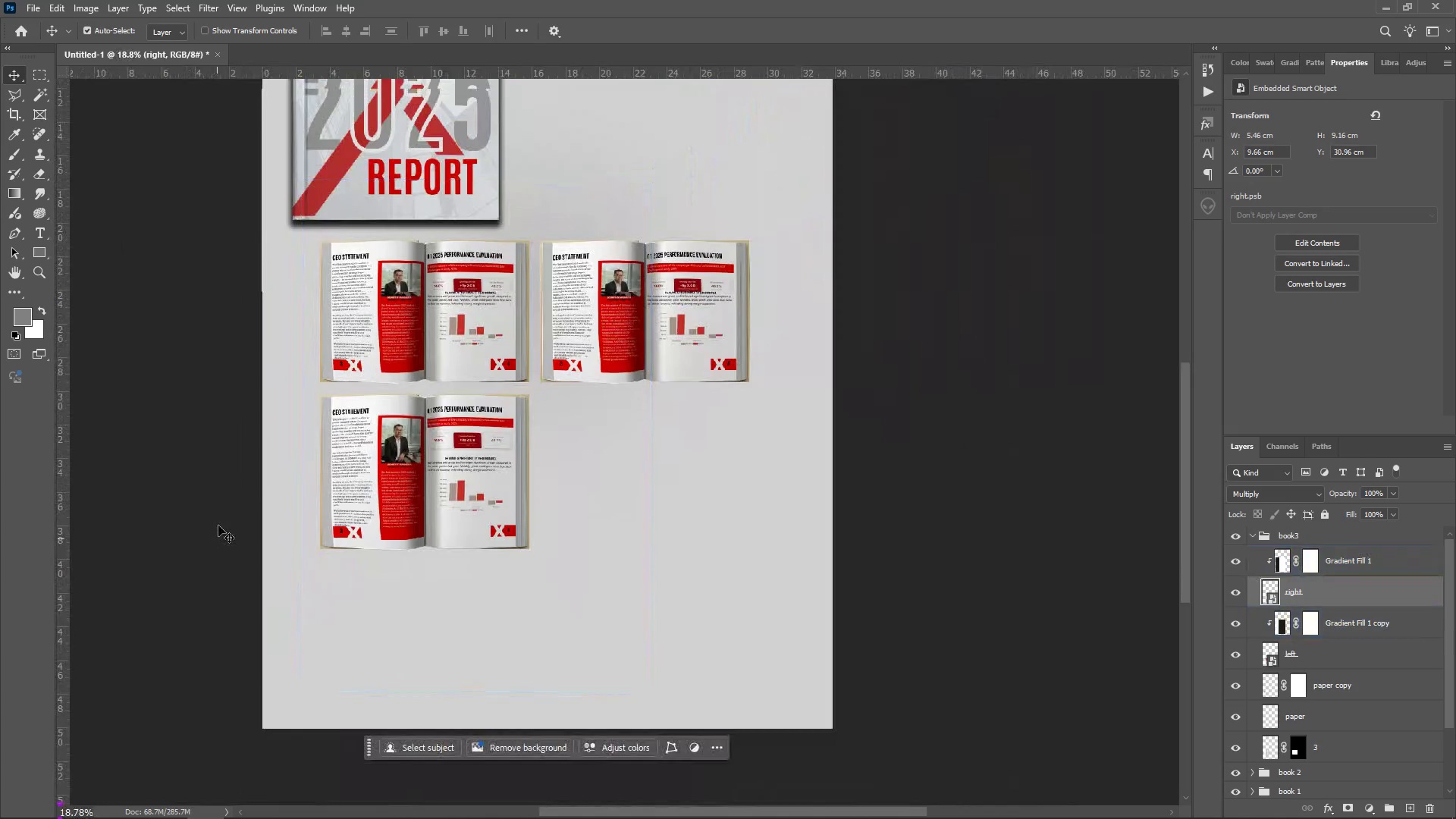 
scroll: coordinate [224, 522], scroll_direction: up, amount: 5.0
 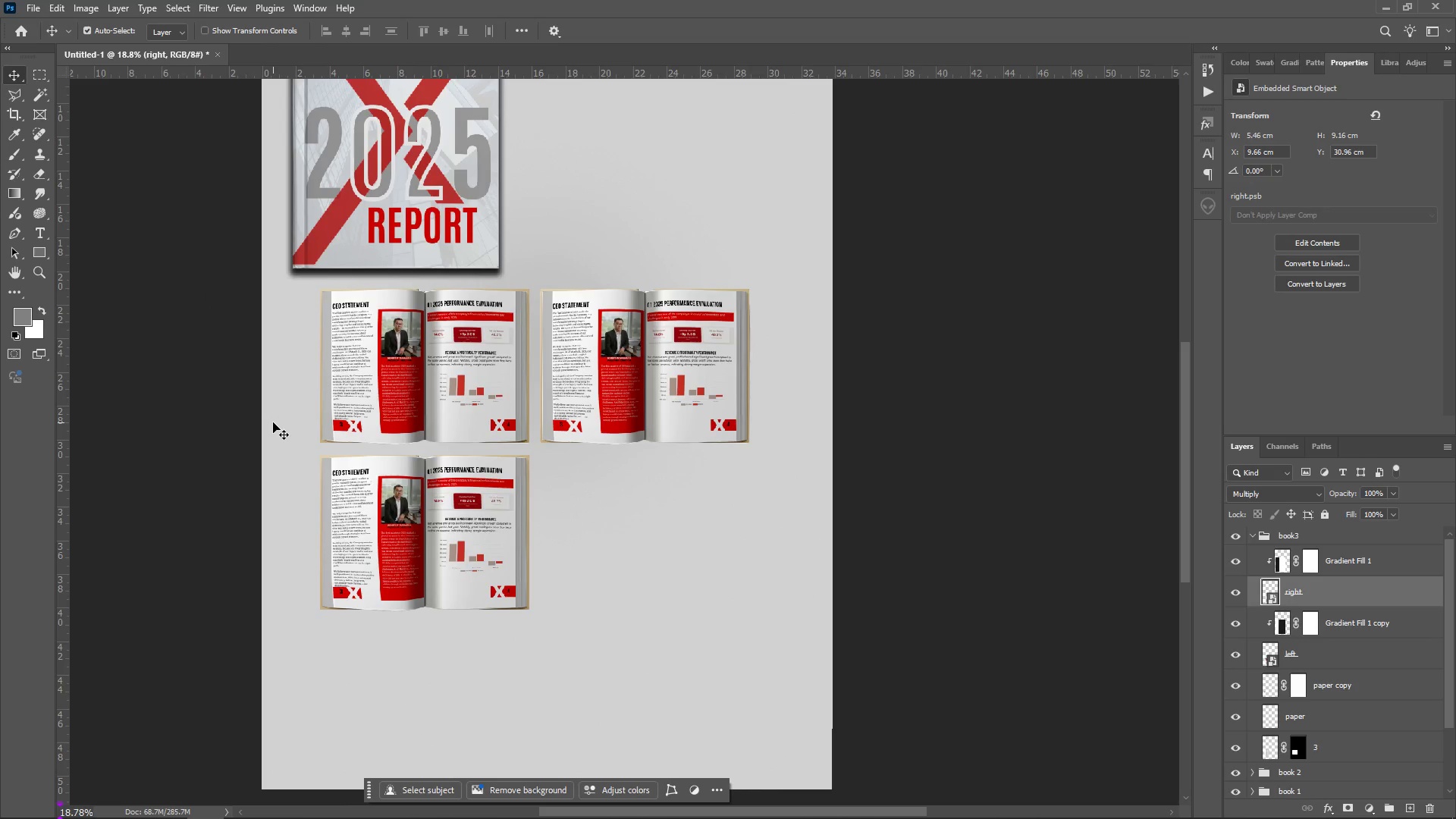 
wait(25.27)
 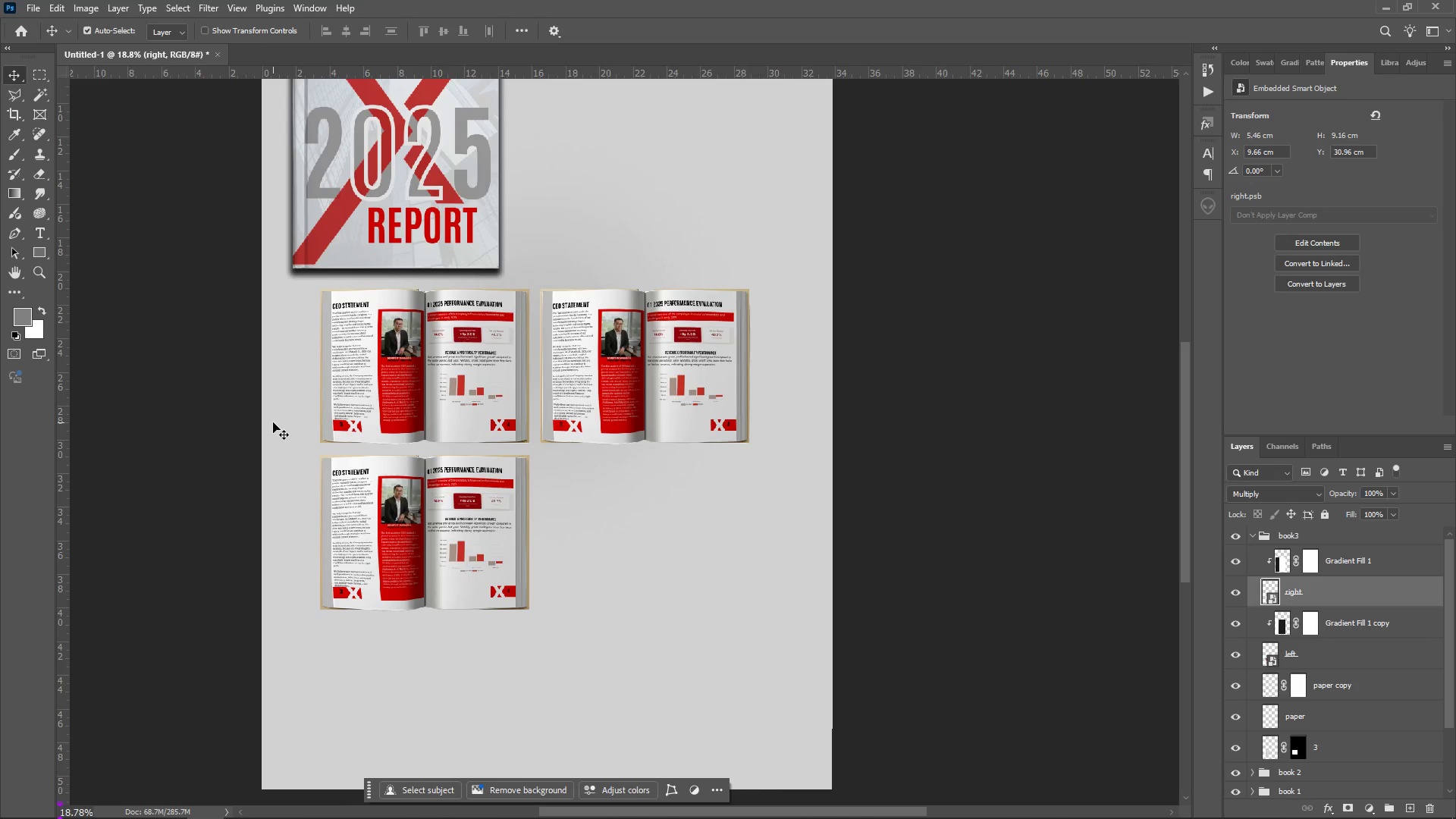 
scroll: coordinate [811, 632], scroll_direction: up, amount: 6.0
 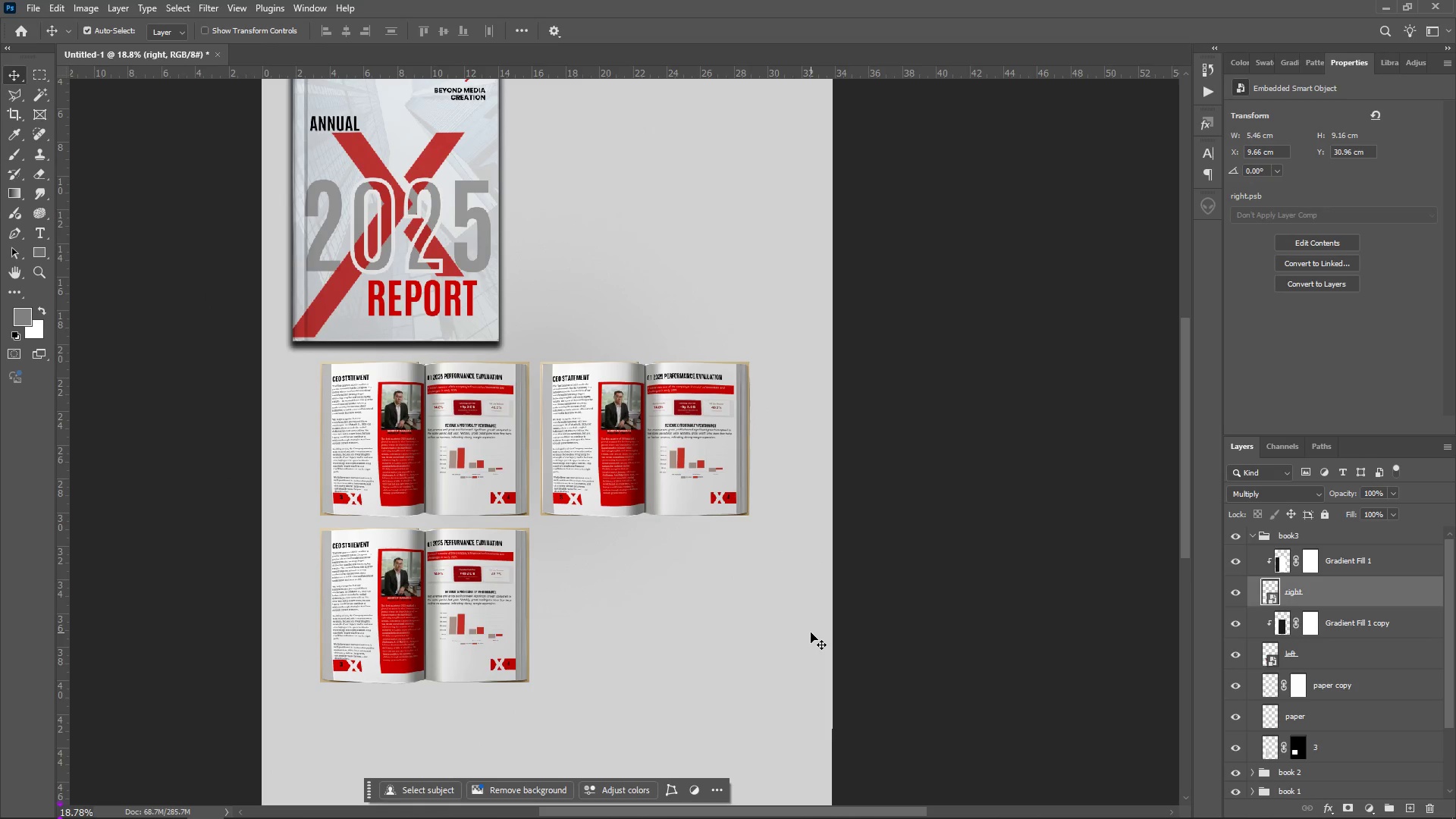 
wait(5.77)
 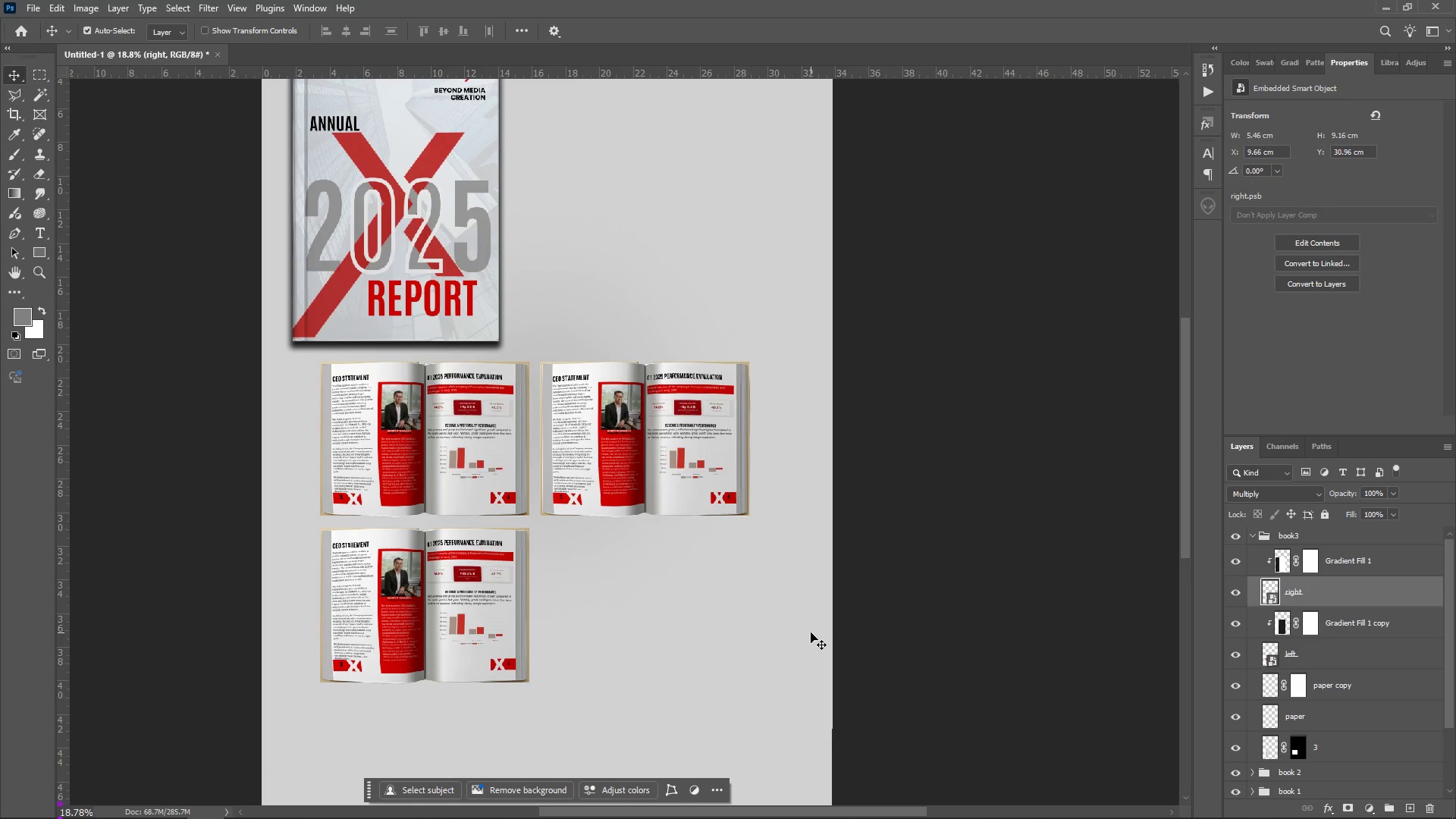 
double_click([1270, 582])
 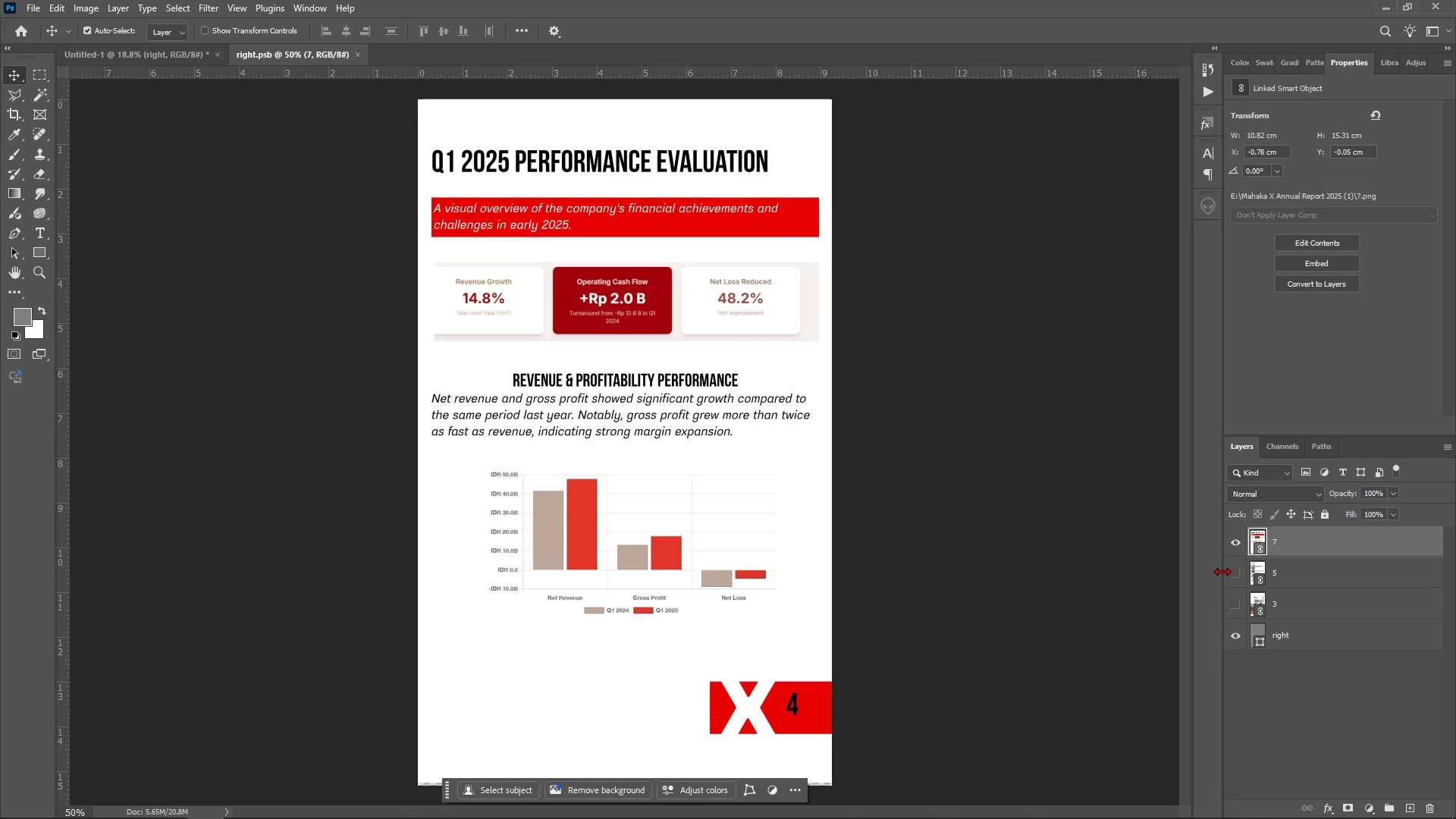 
left_click([1236, 566])
 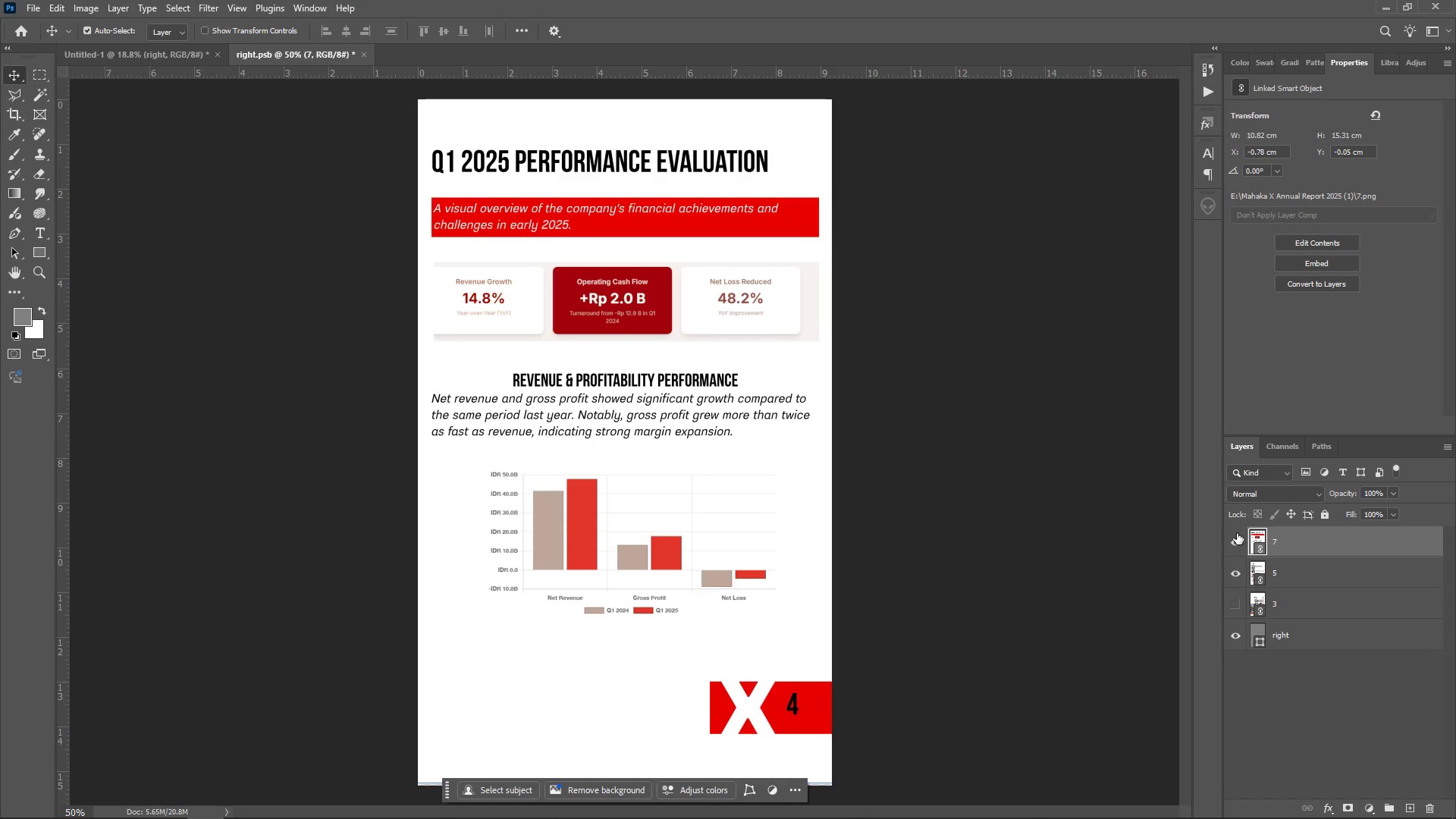 
double_click([1237, 533])
 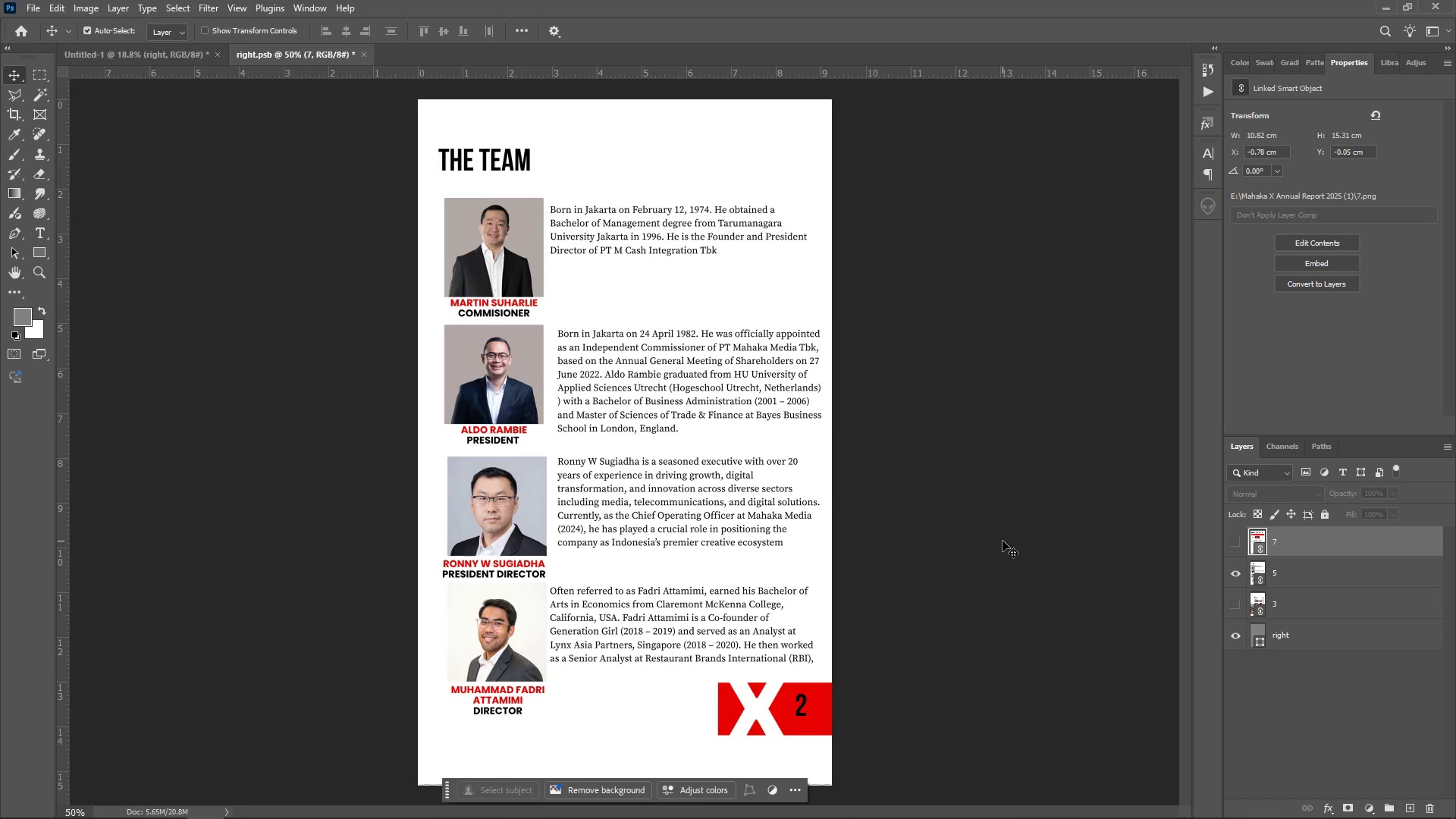 
key(Control+ControlLeft)
 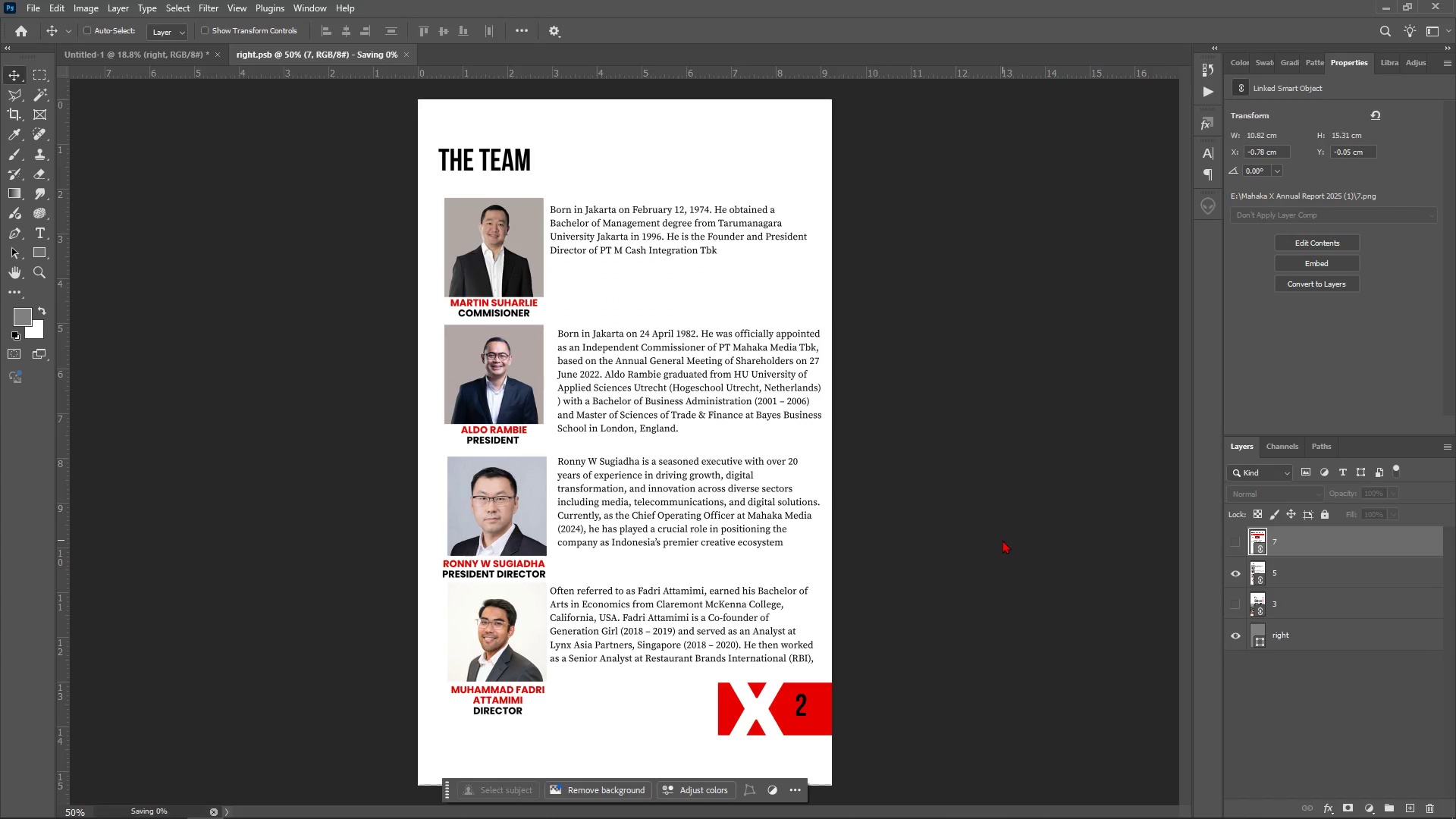 
key(Control+S)
 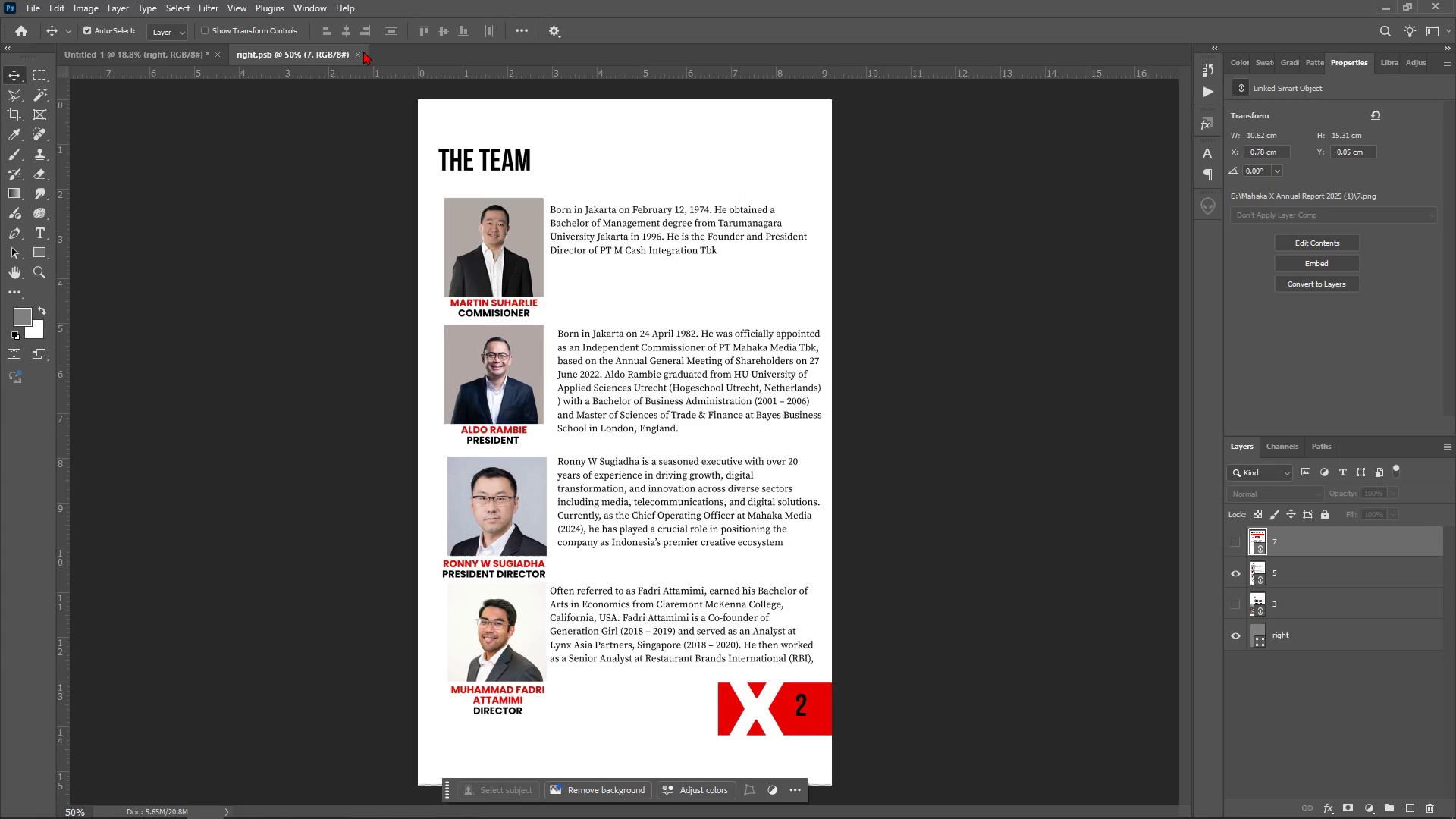 
left_click([359, 51])
 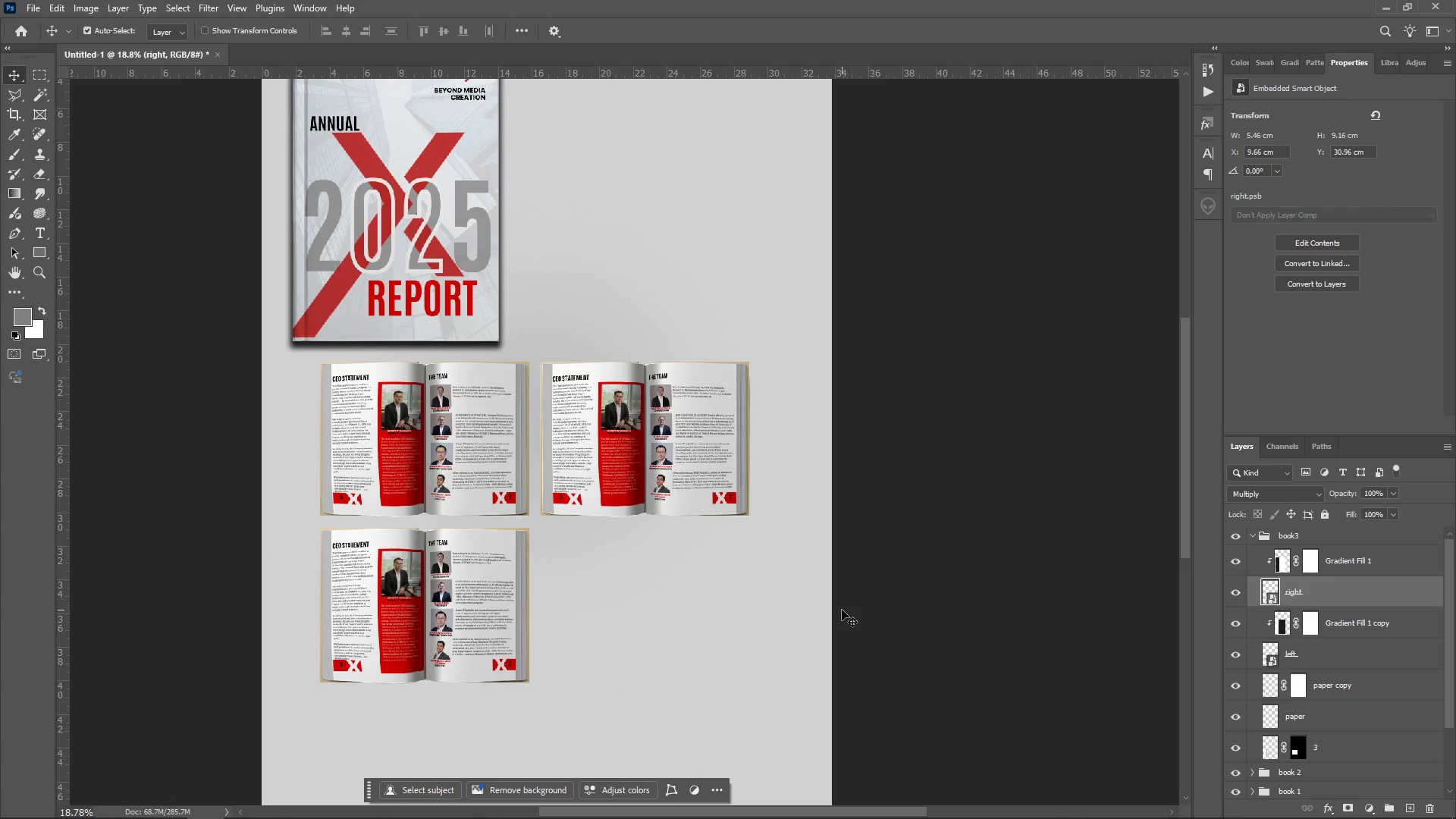 
scroll: coordinate [840, 614], scroll_direction: down, amount: 8.0
 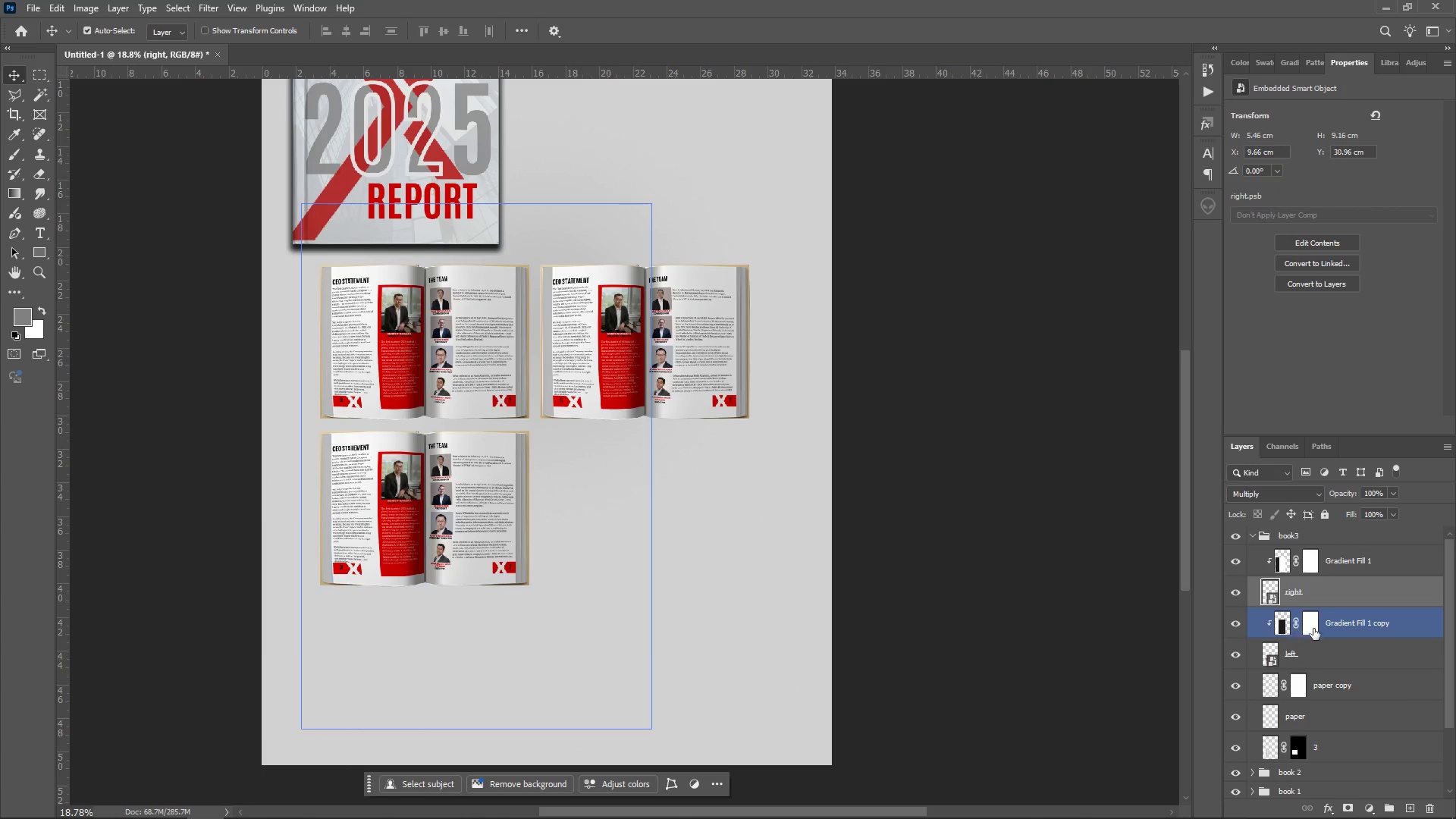 
left_click([1254, 534])
 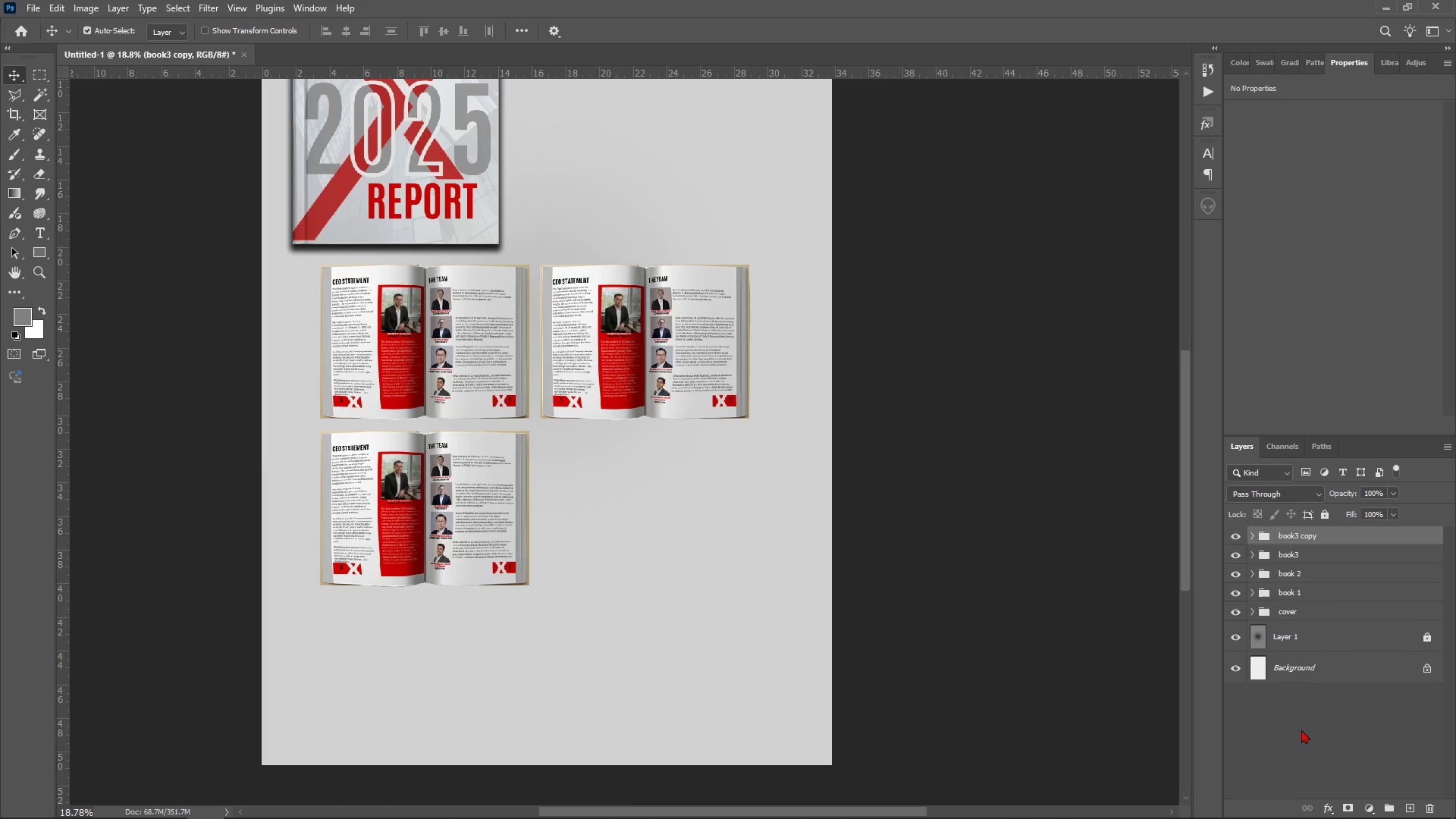 
wait(5.42)
 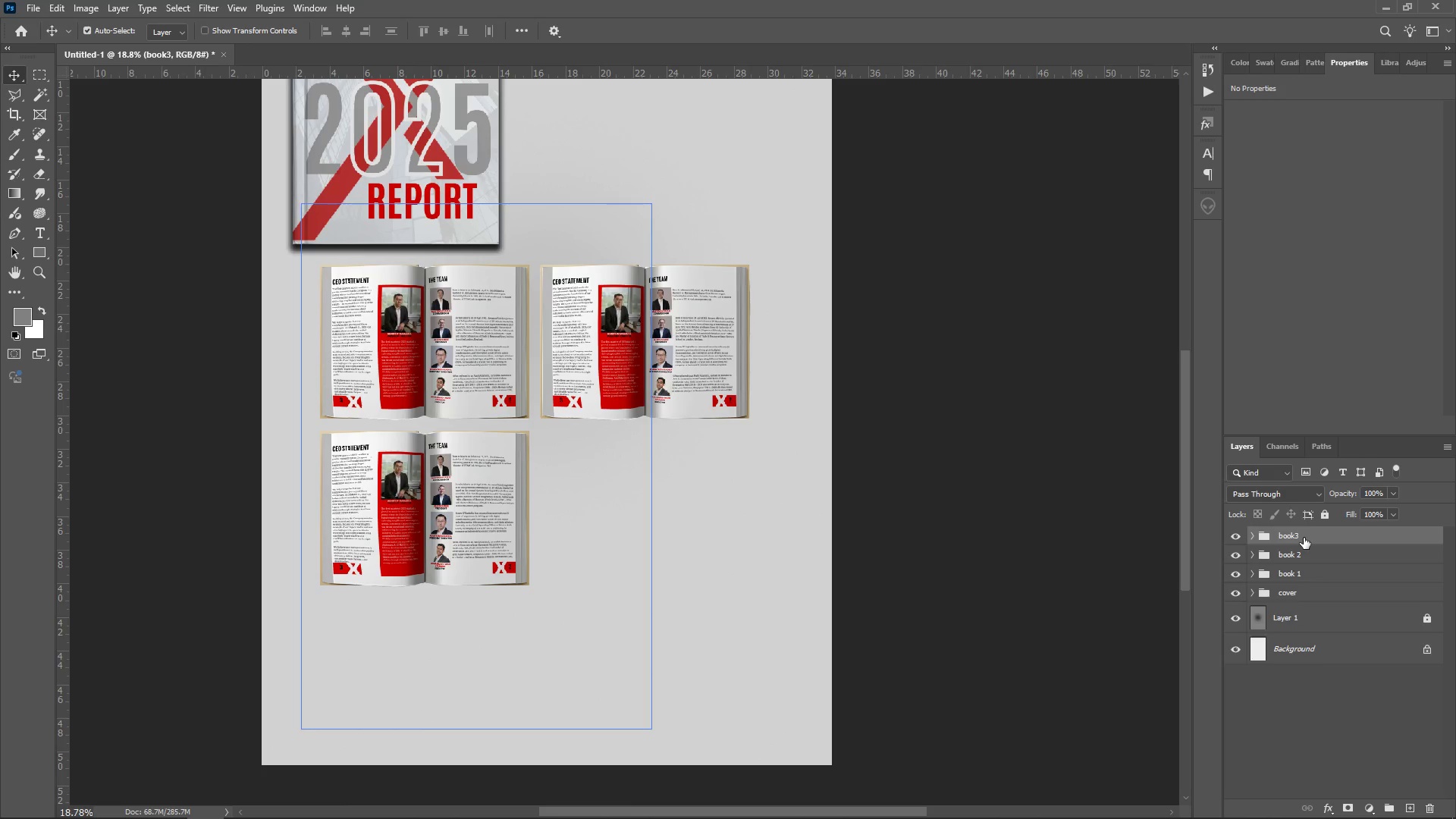 
left_click([1316, 535])
 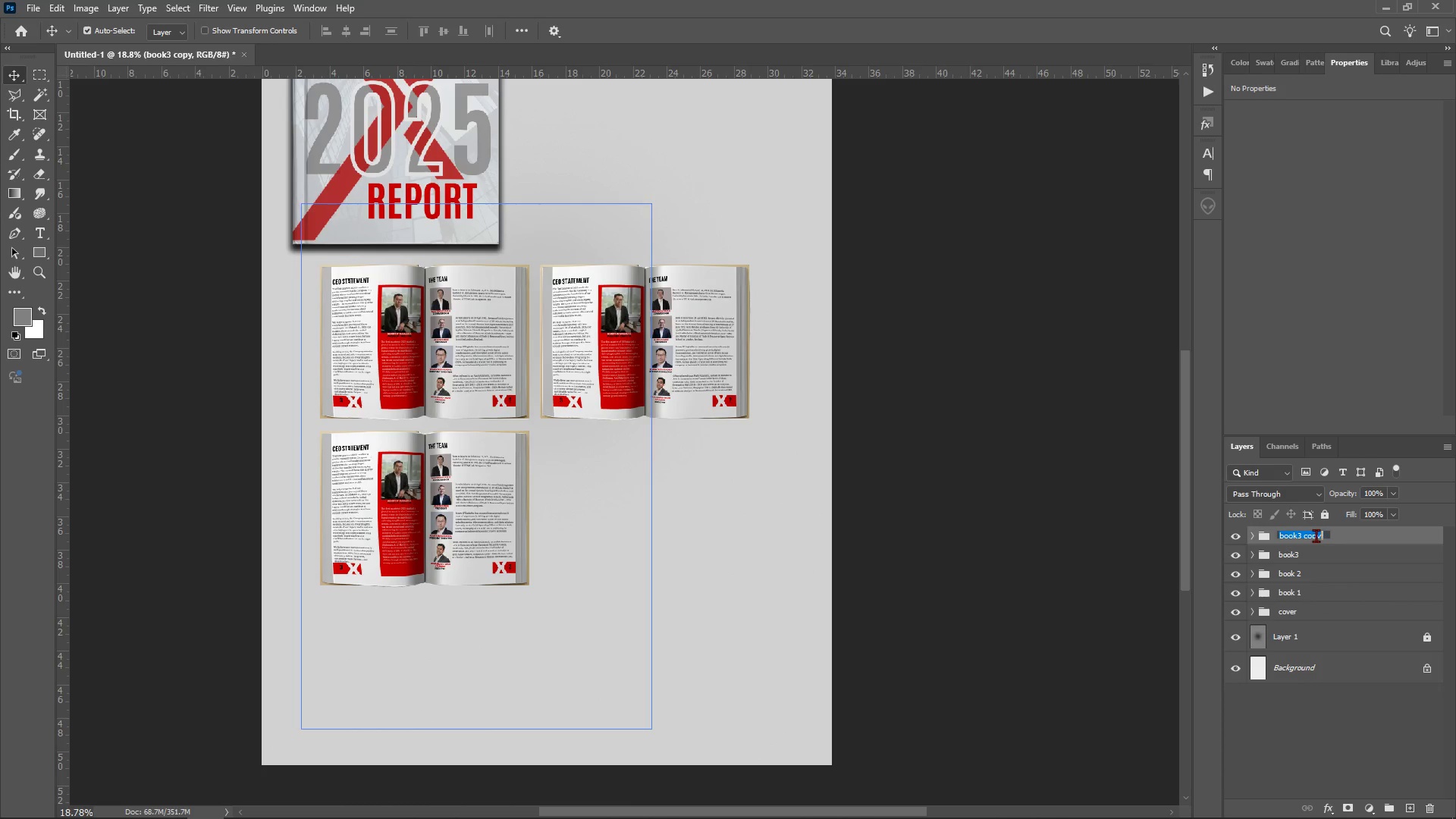 
type(book 3)
key(Backspace)
type(4)
 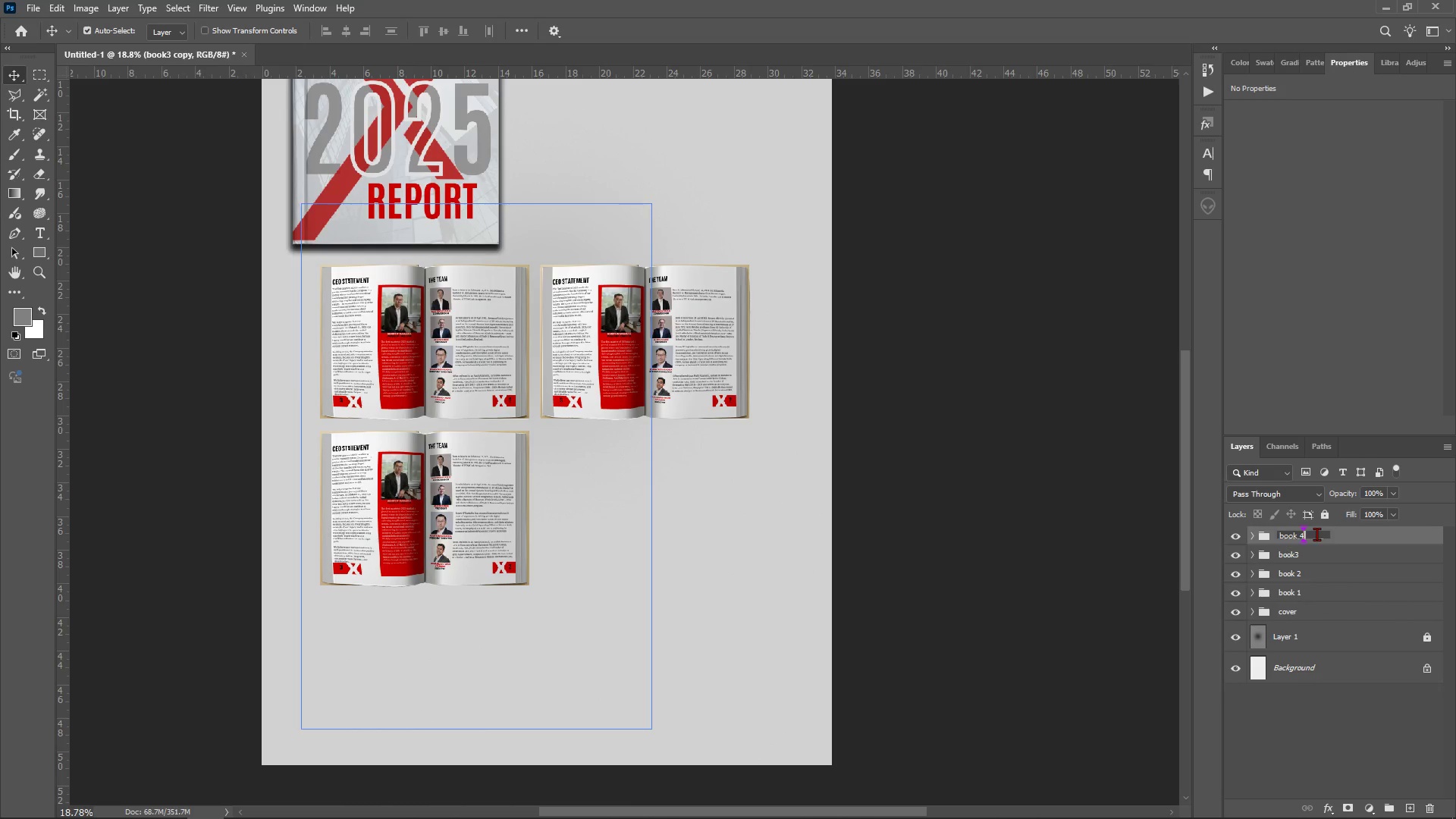 
key(Enter)
 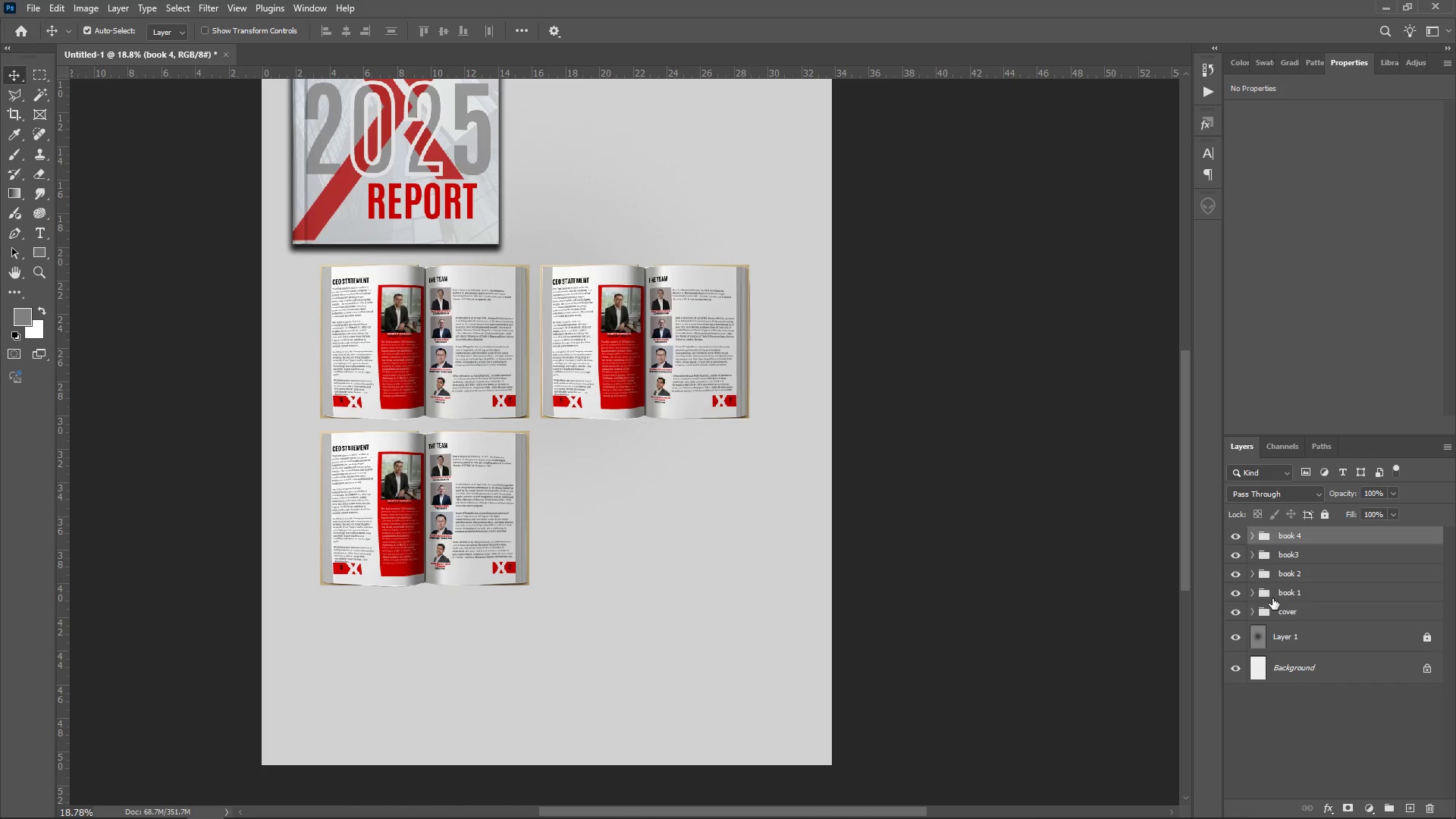 
wait(5.3)
 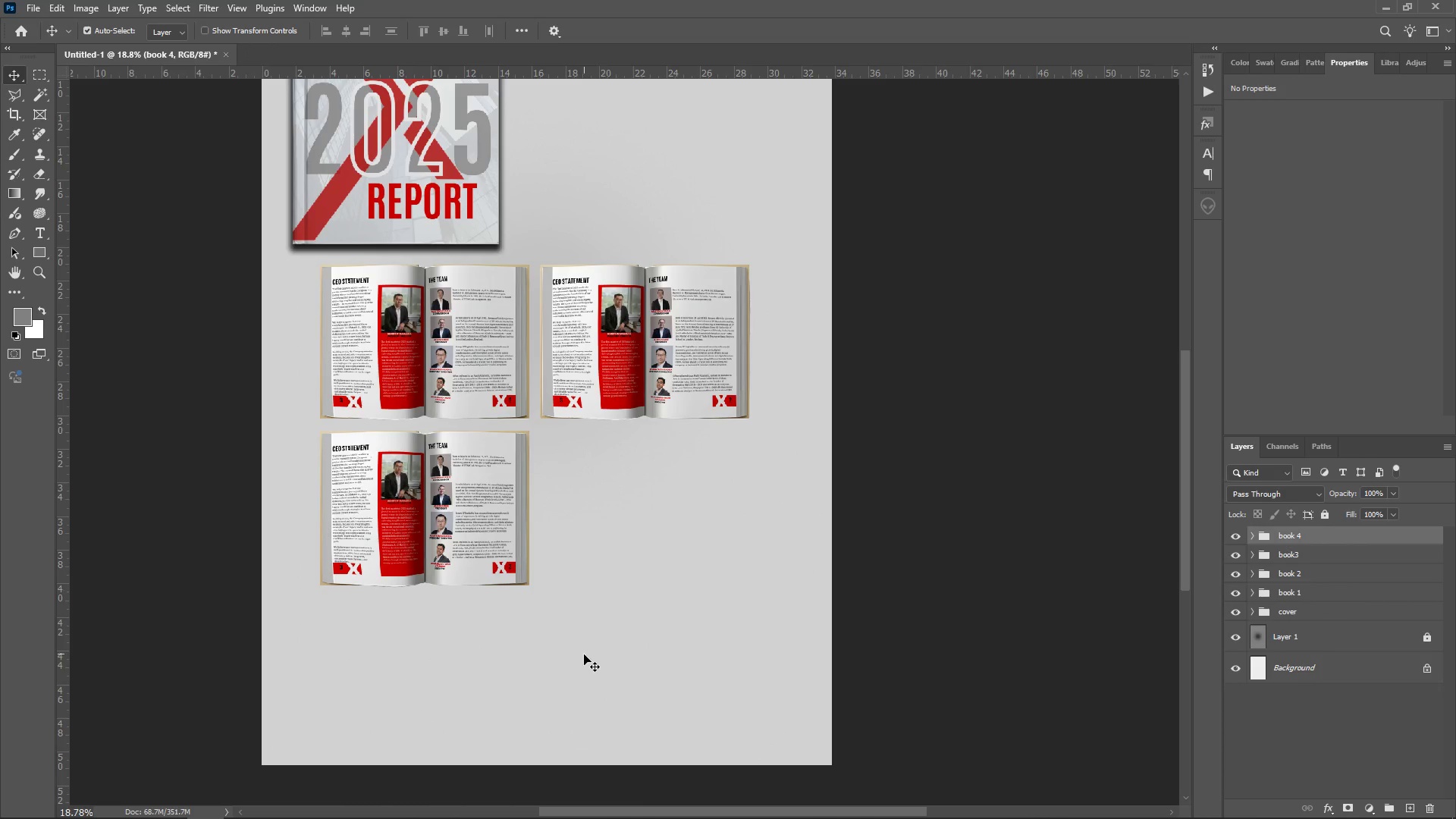 
key(Control+T)
 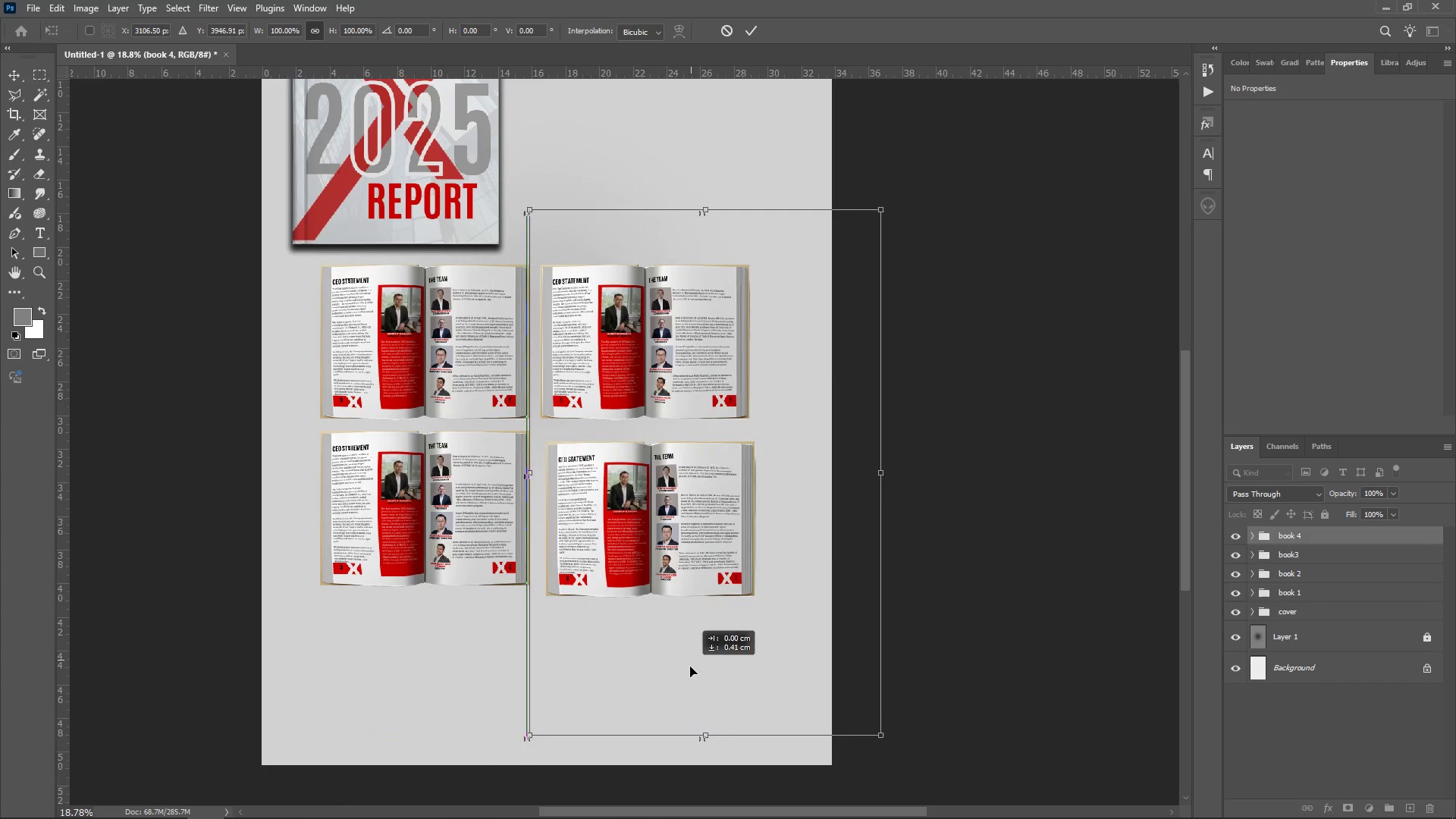 
wait(7.66)
 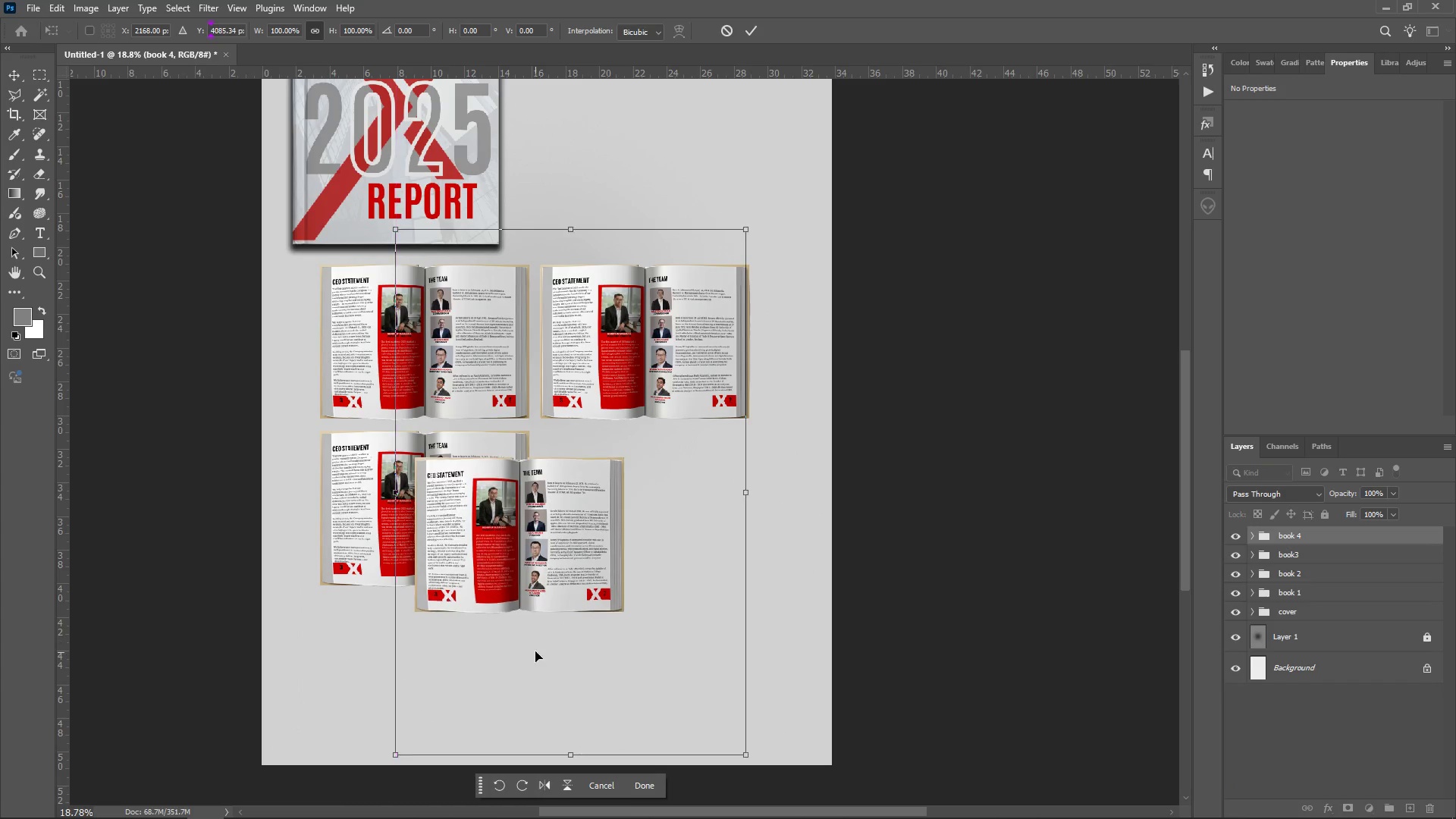 
key(Enter)
 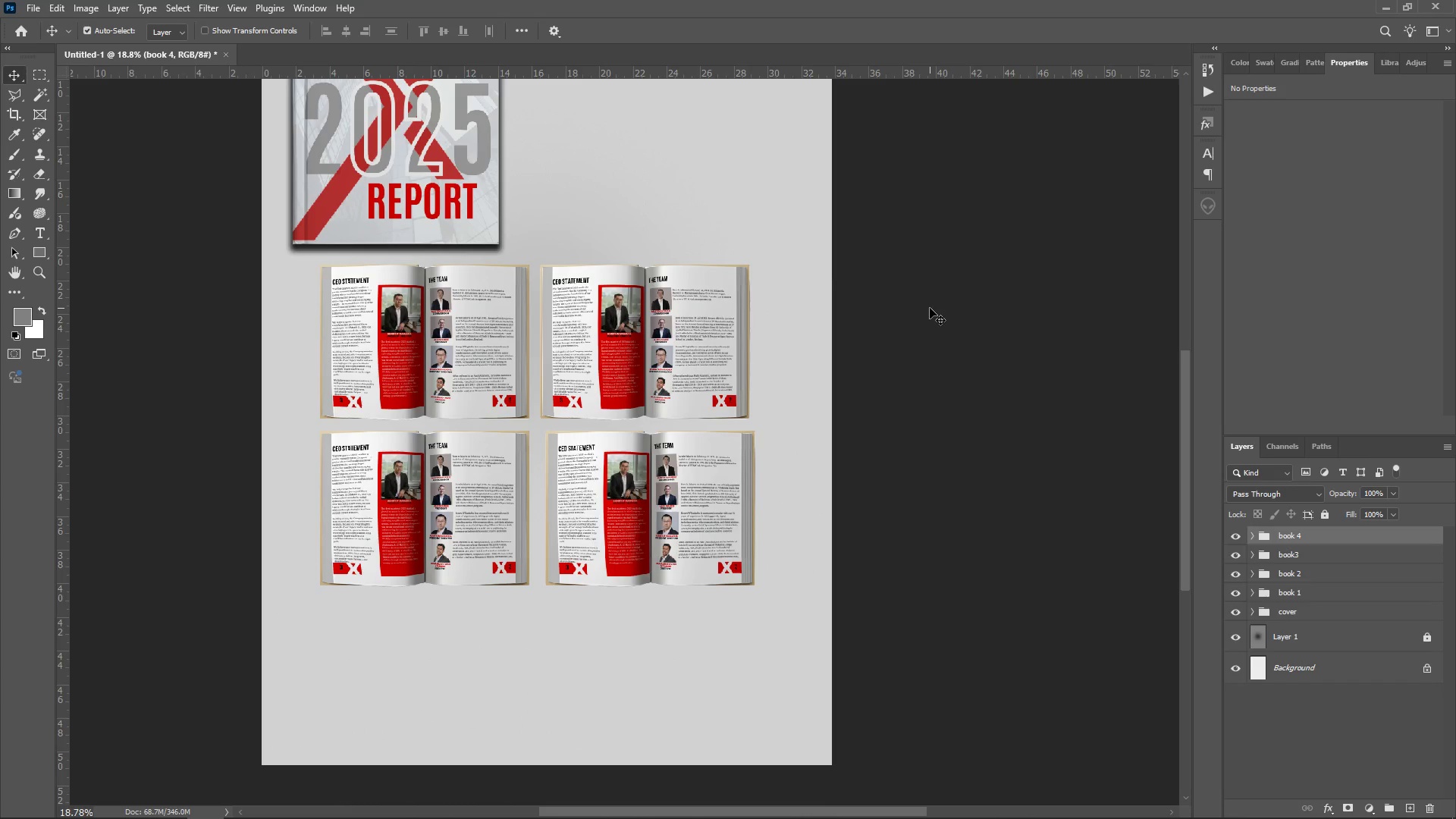 
wait(13.8)
 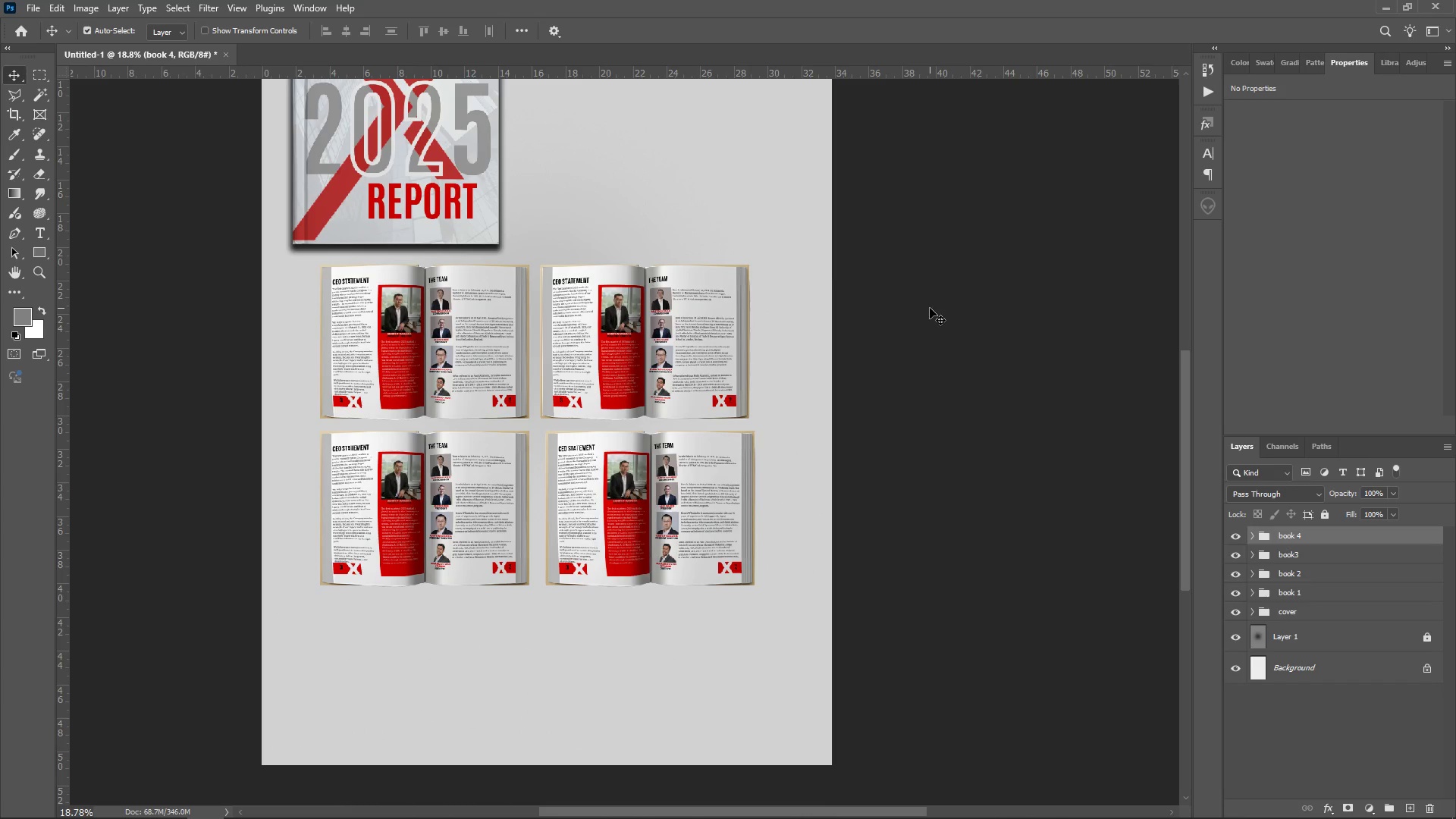 
scroll: coordinate [890, 456], scroll_direction: up, amount: 18.0
 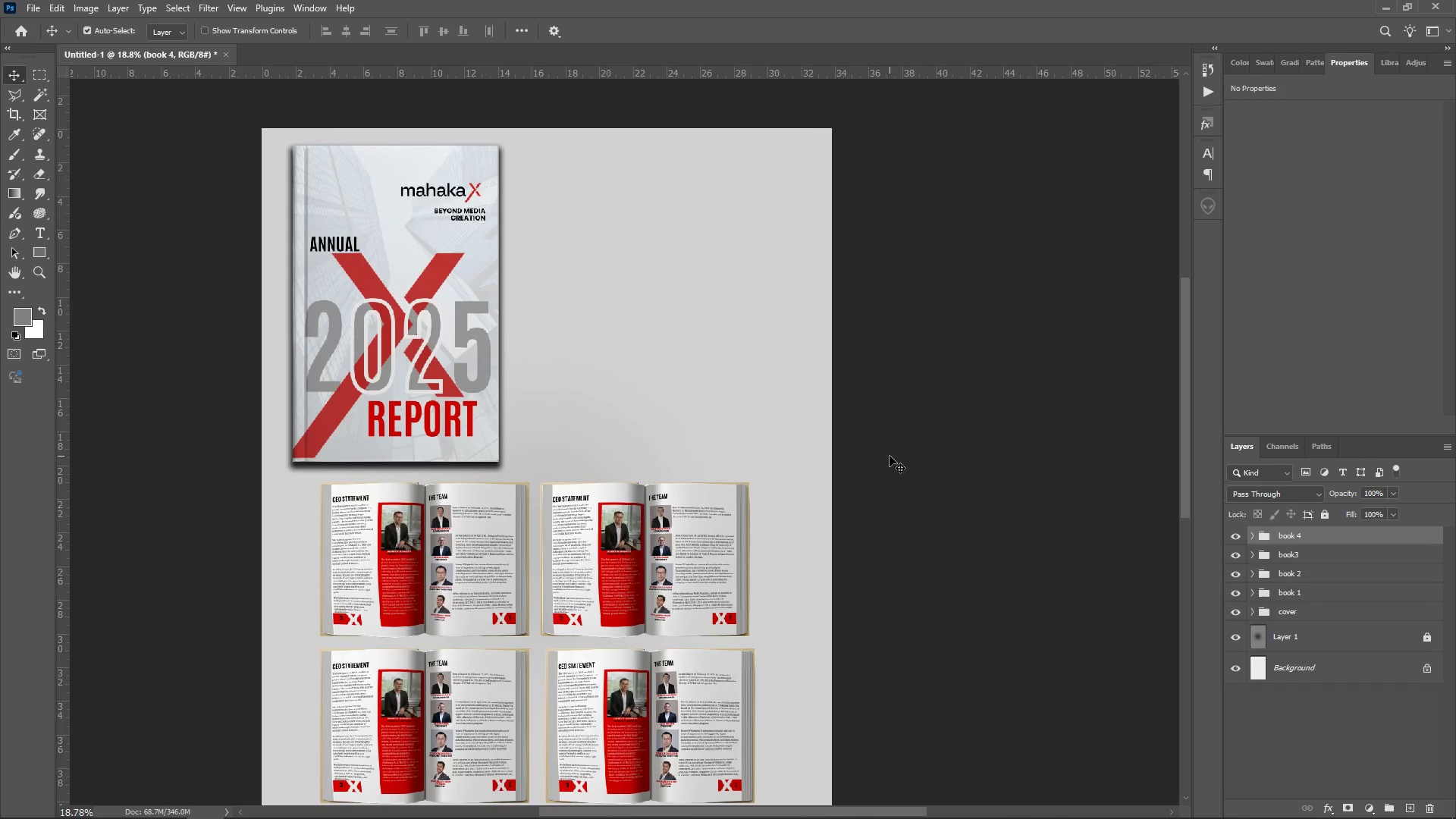 
wait(10.24)
 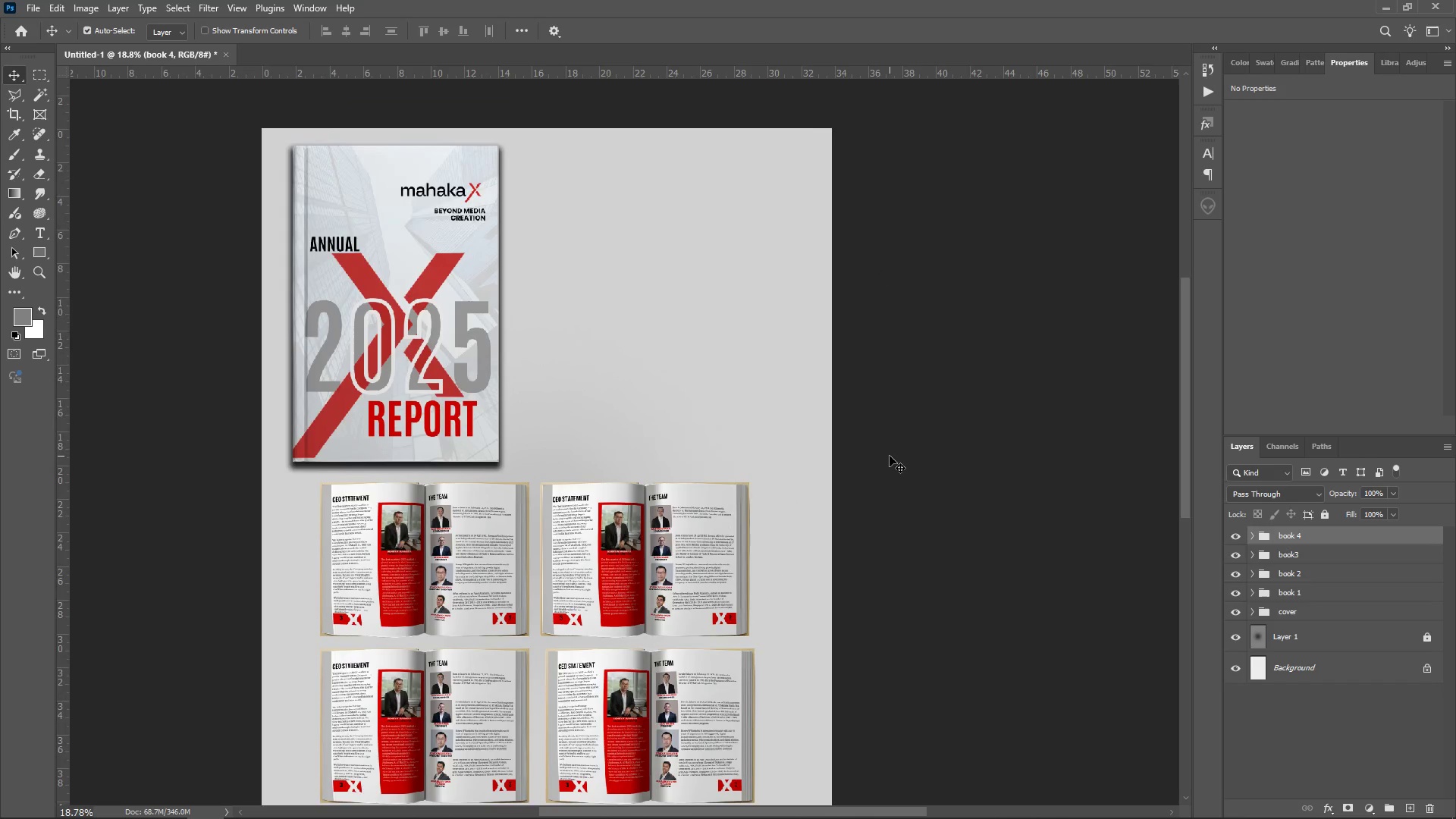 
scroll: coordinate [890, 456], scroll_direction: up, amount: 4.0
 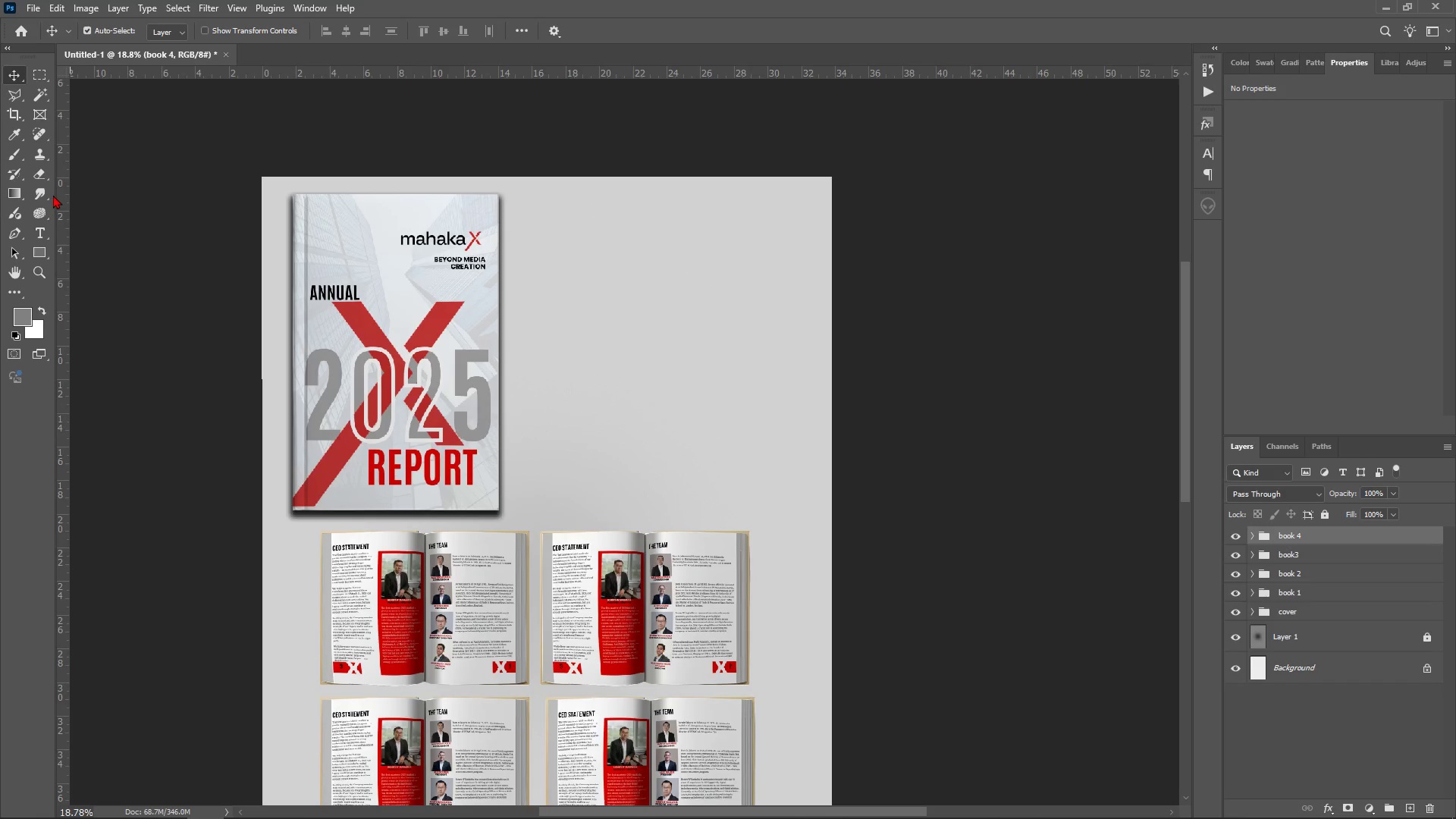 
left_click([40, 233])
 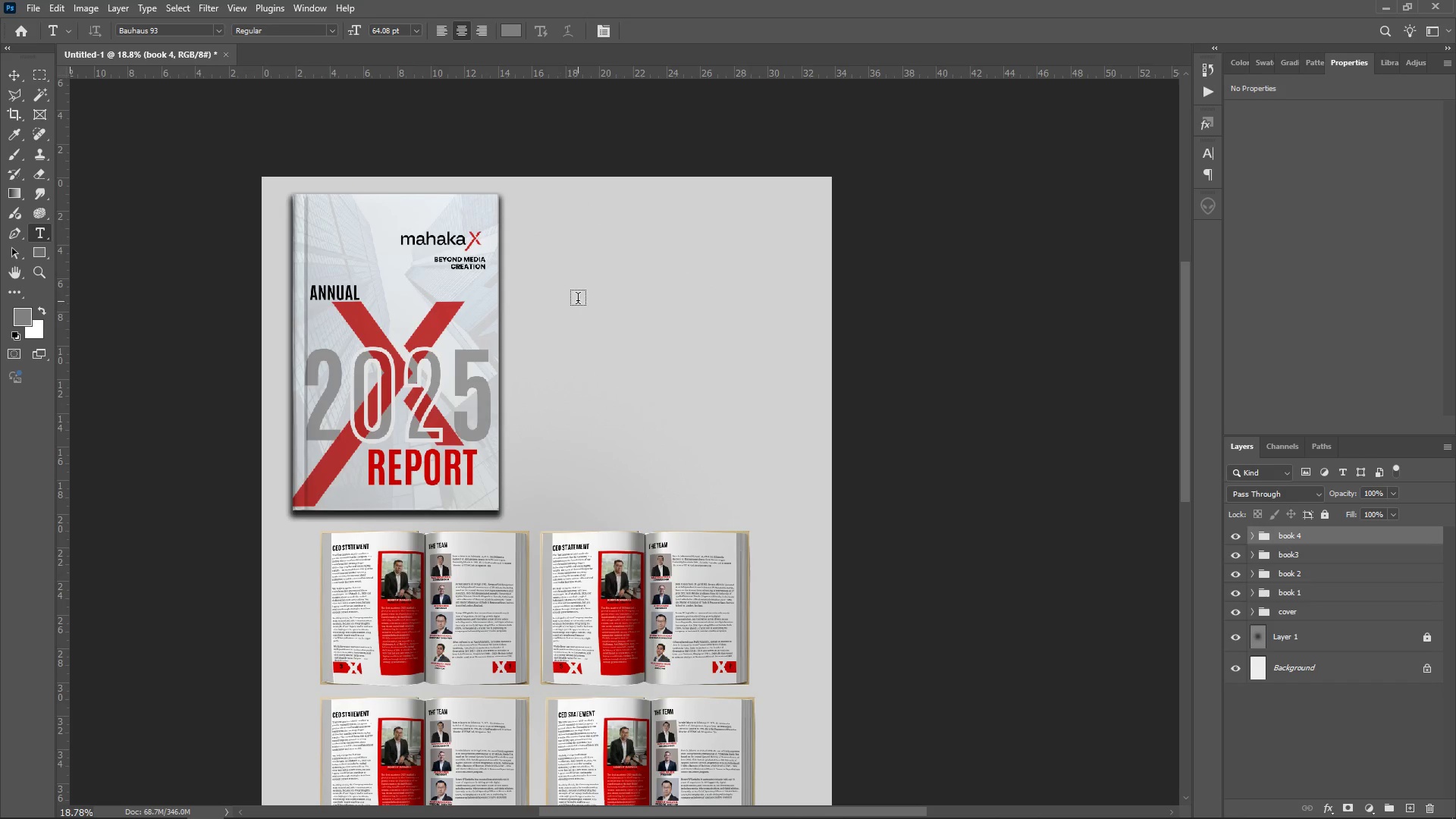 
left_click([578, 300])
 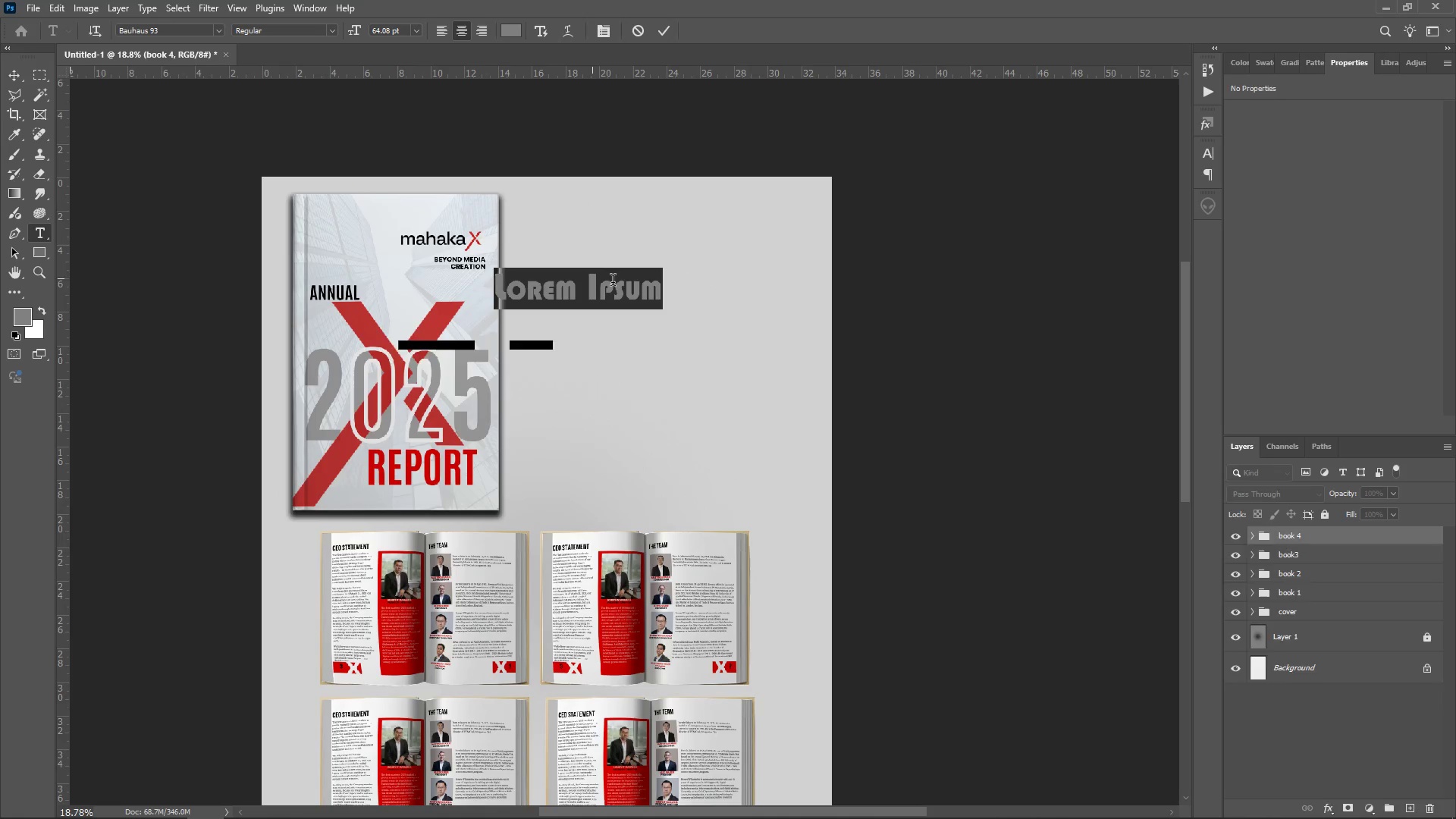 
type(Annual Report)
 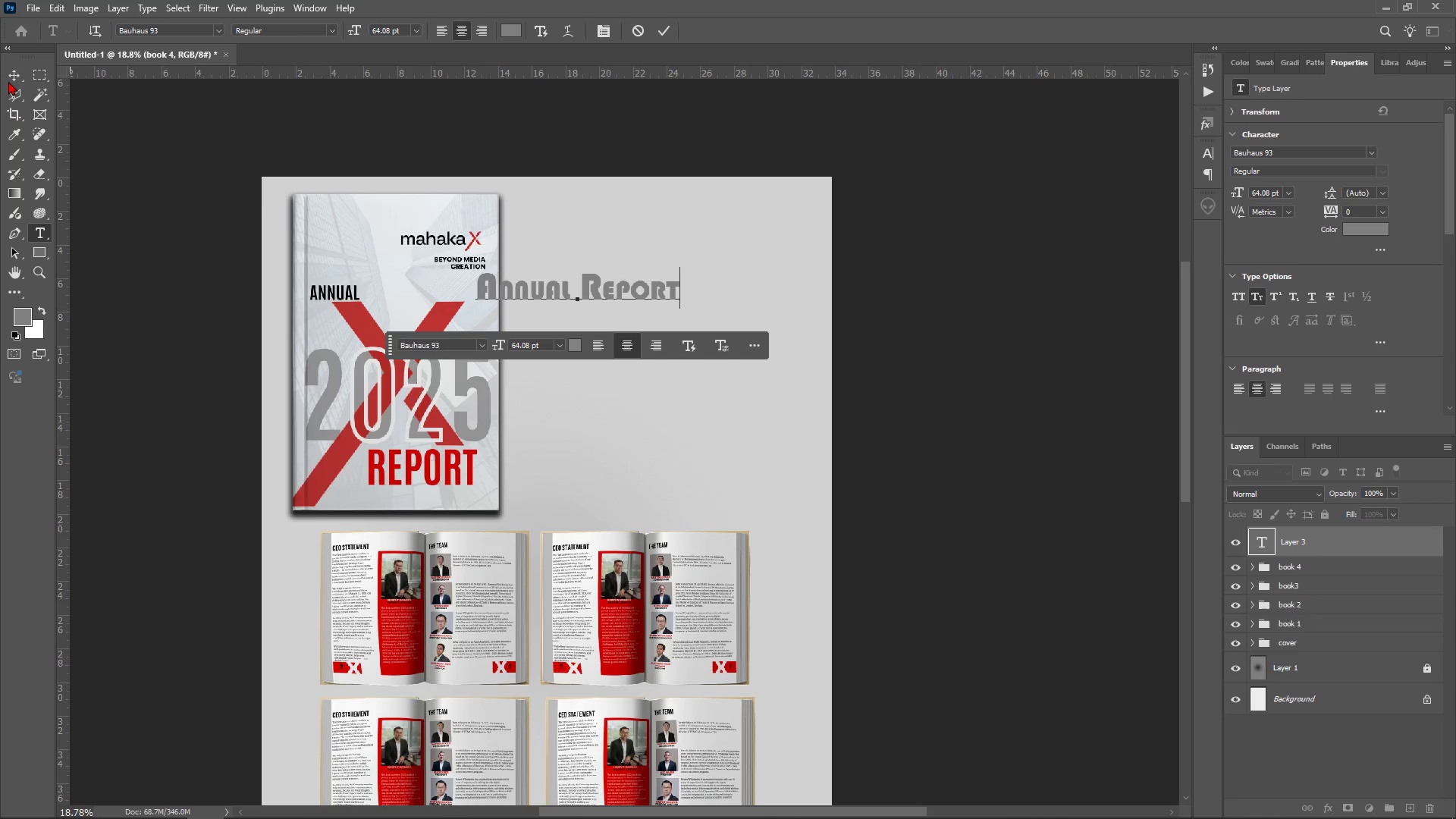 
left_click([14, 60])
 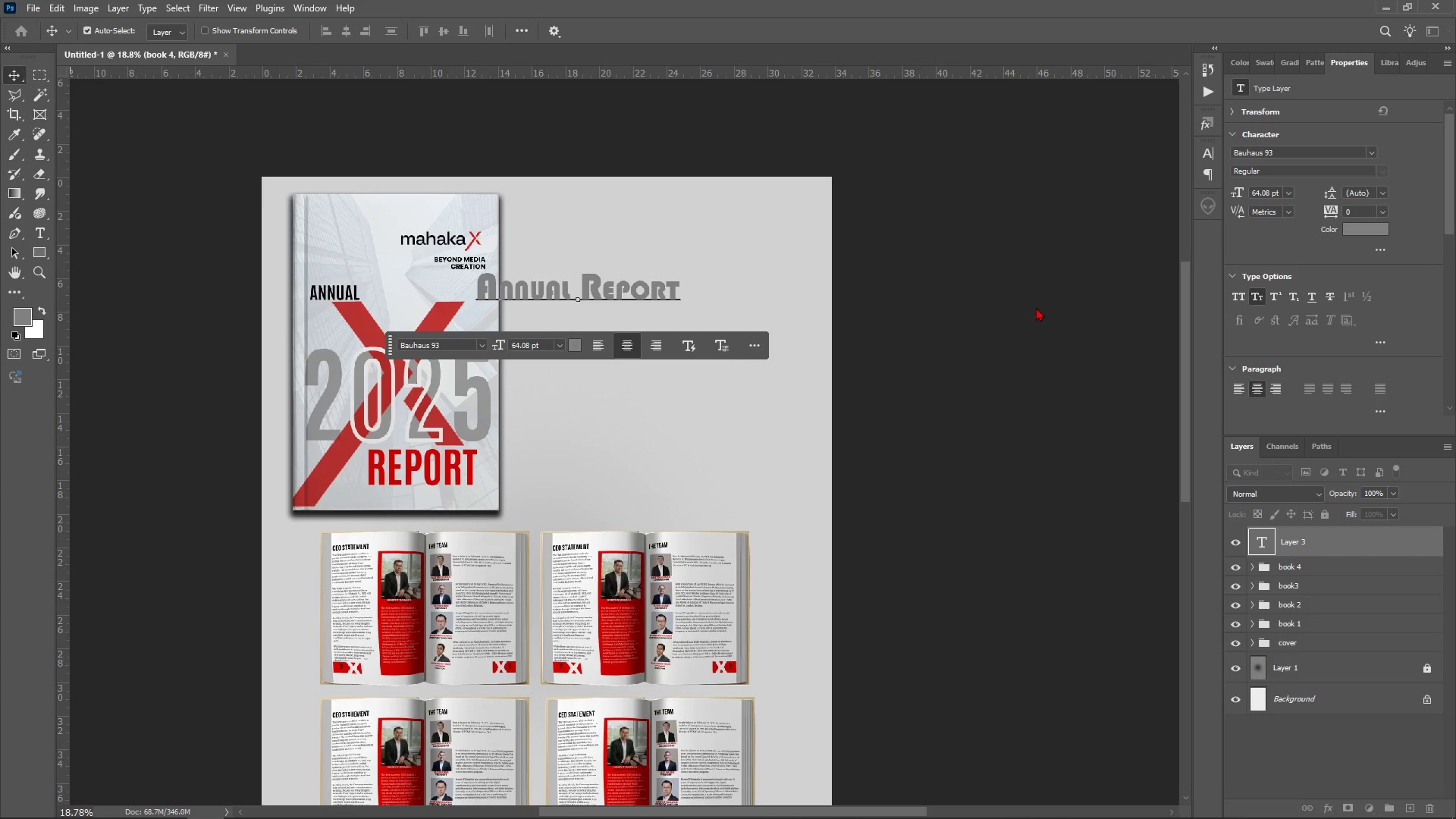 
left_click([1081, 318])
 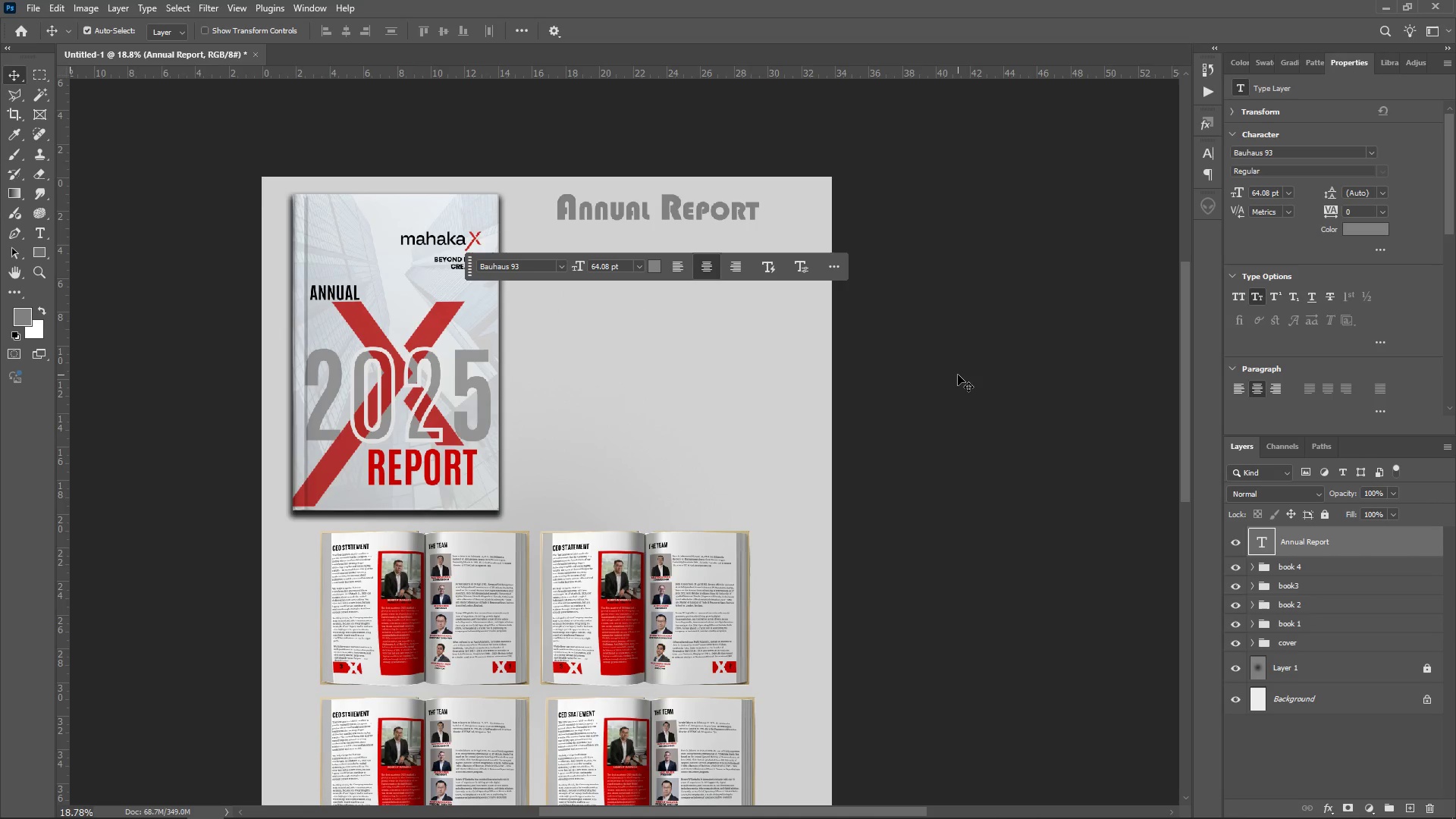 
wait(13.5)
 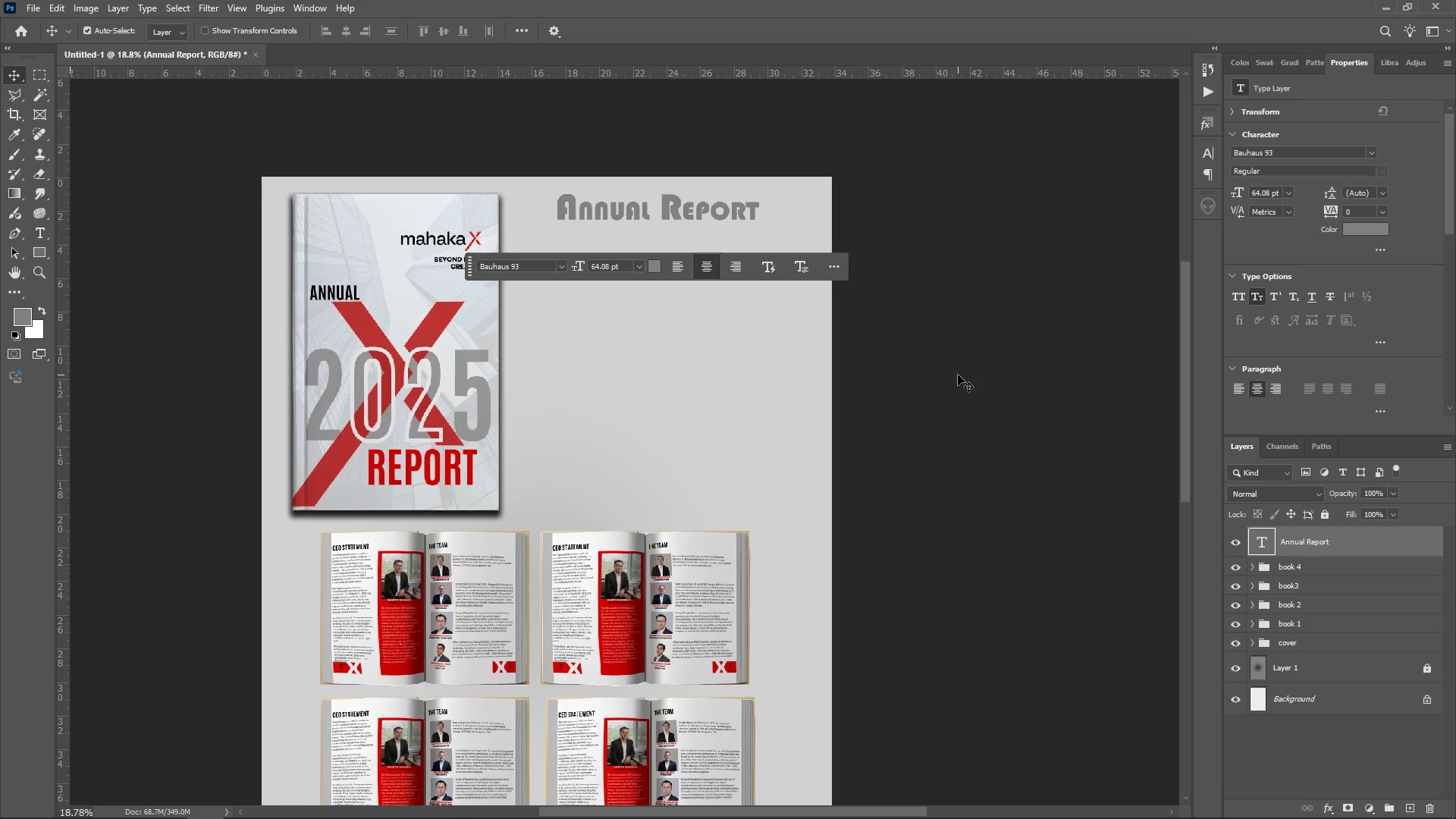 
left_click([957, 378])
 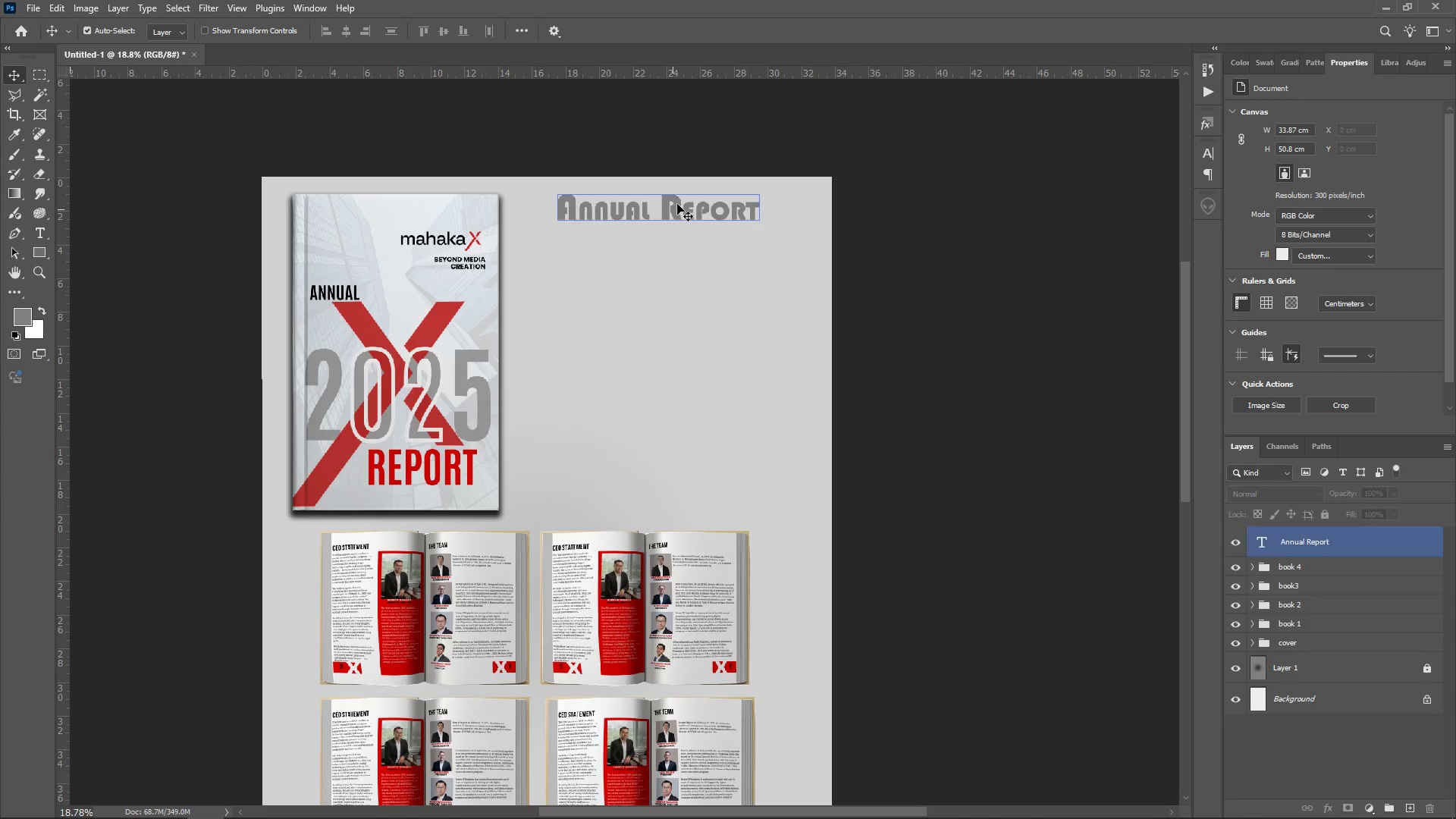 
left_click([678, 203])
 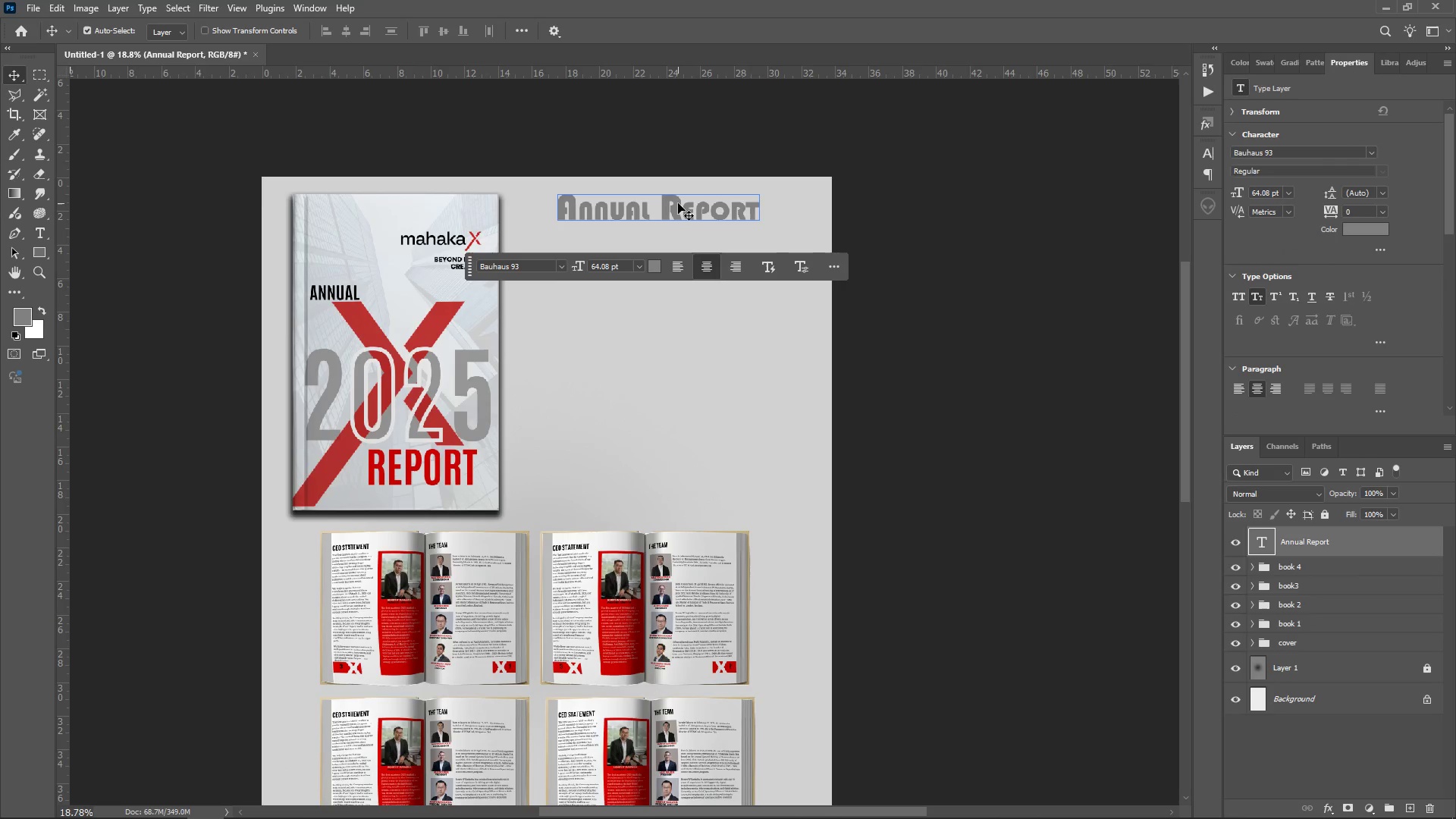 
double_click([678, 203])
 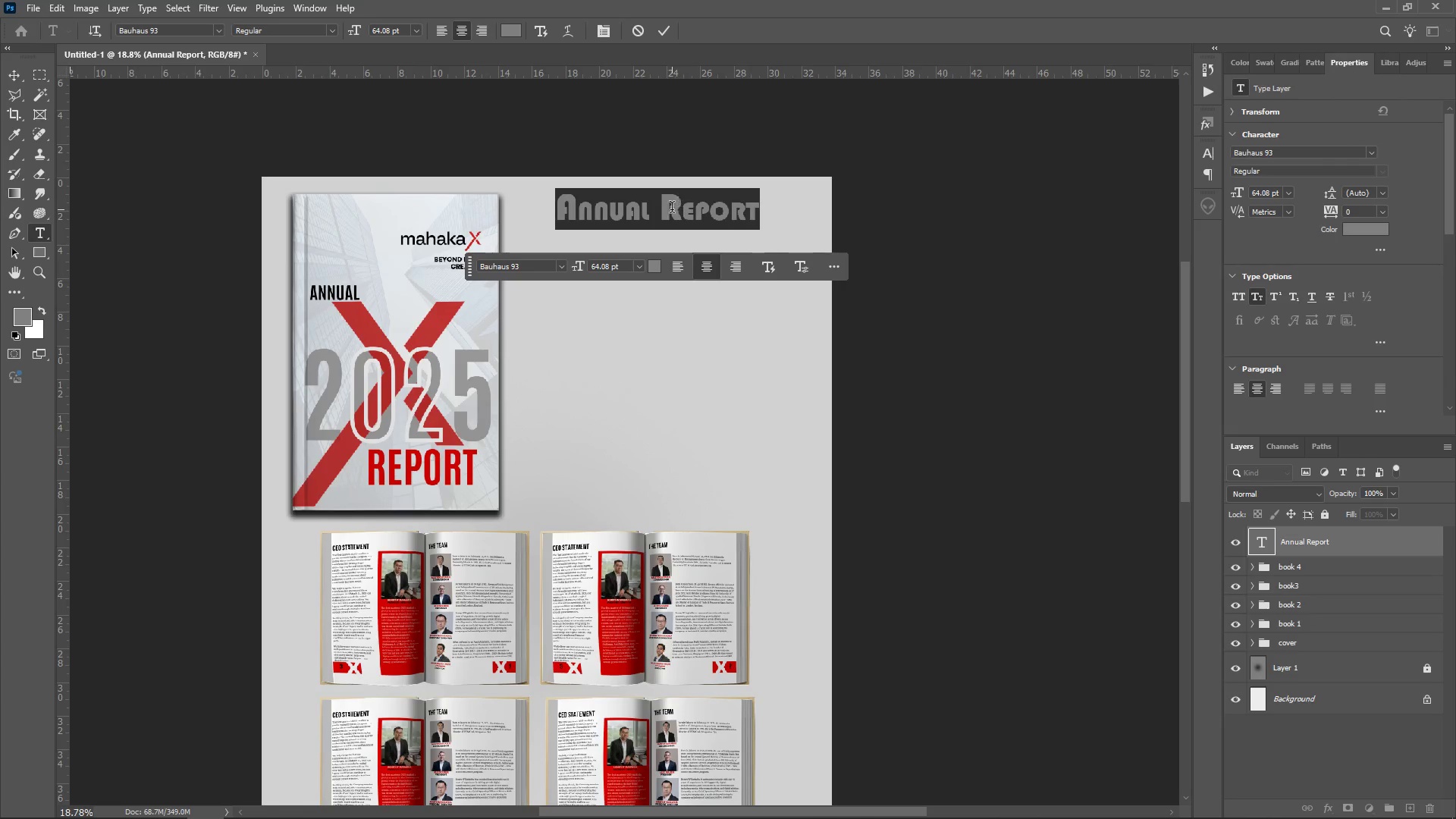 
left_click([672, 209])
 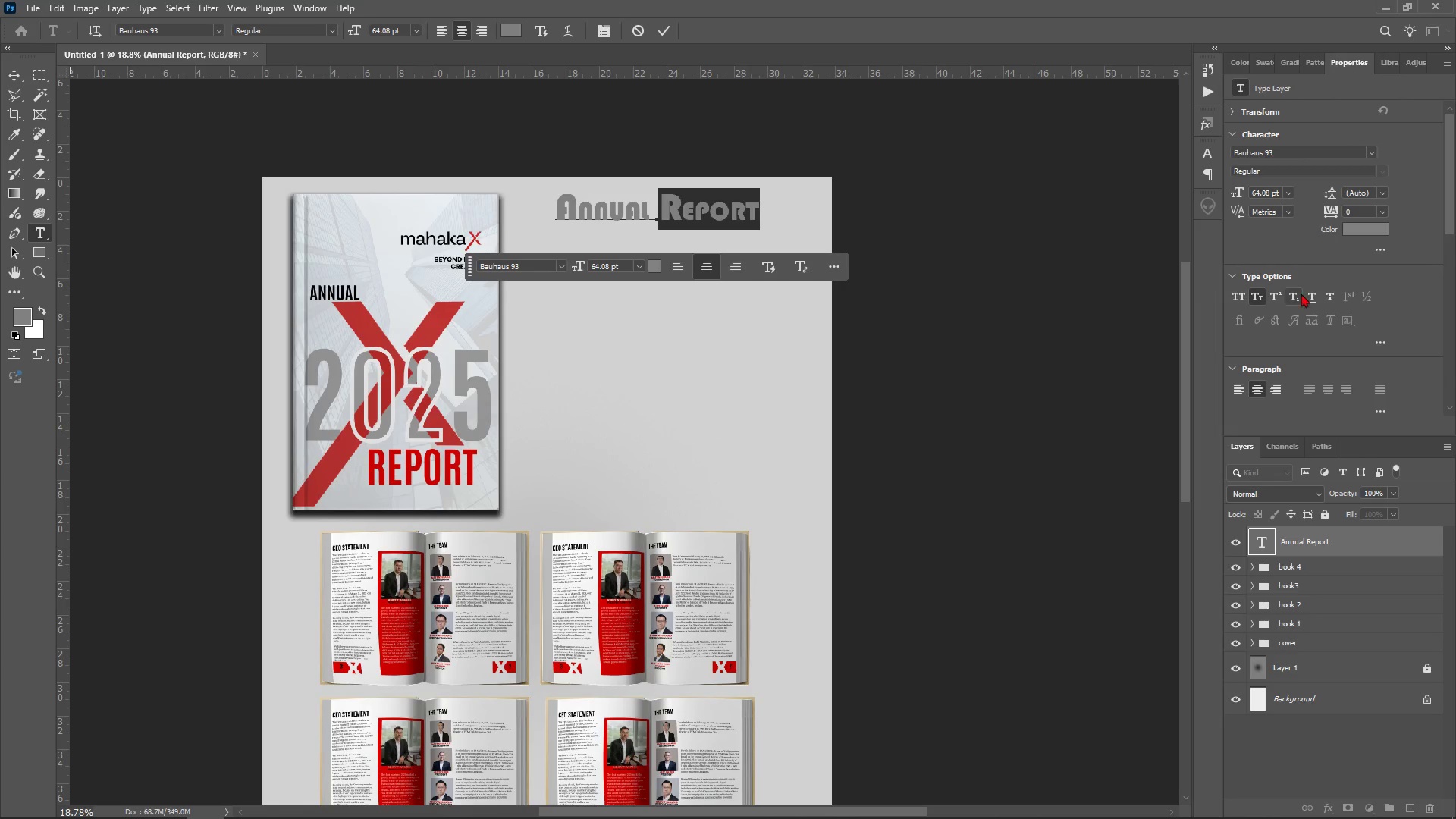 
left_click([1364, 234])
 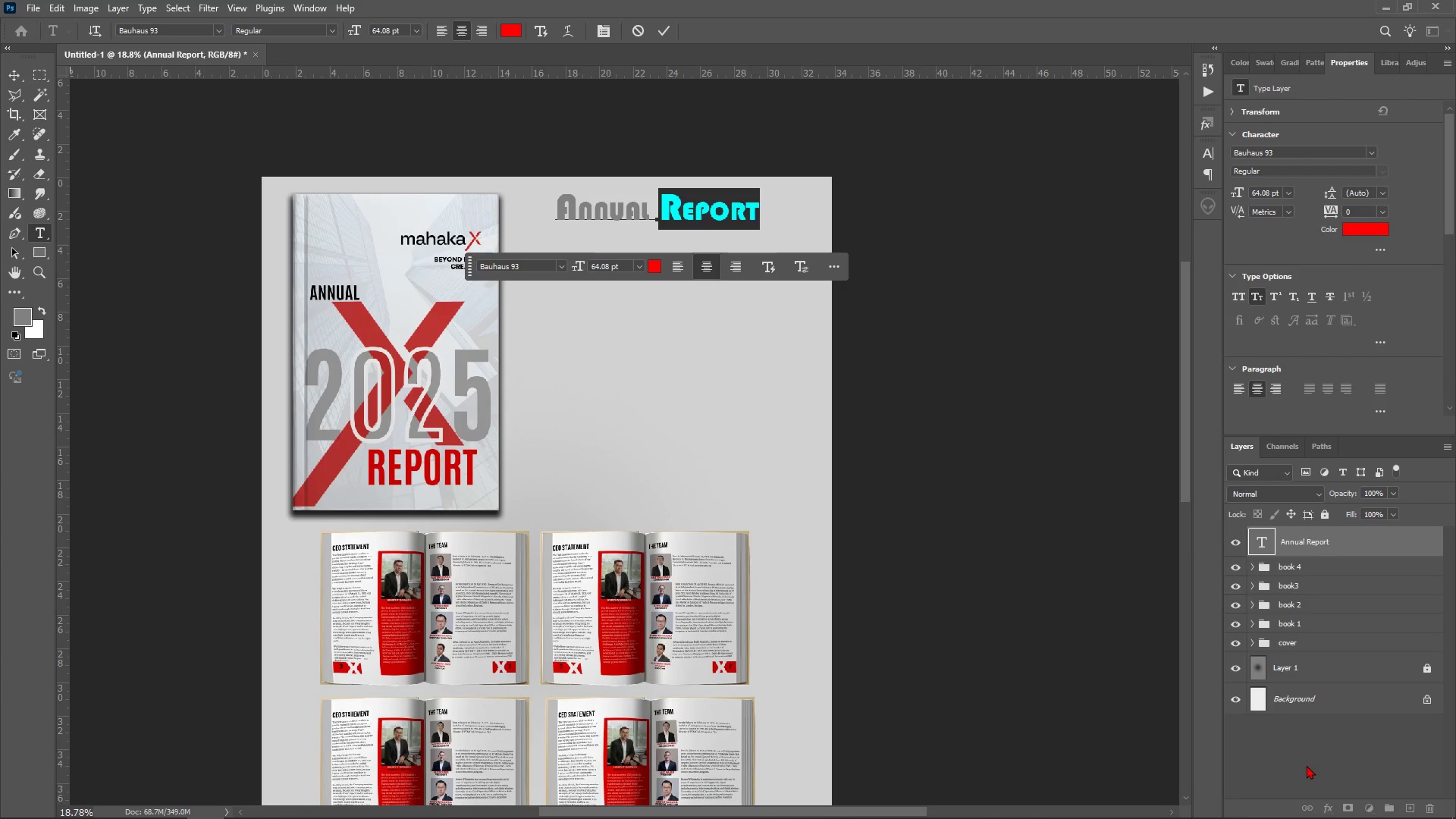 
left_click([1297, 755])
 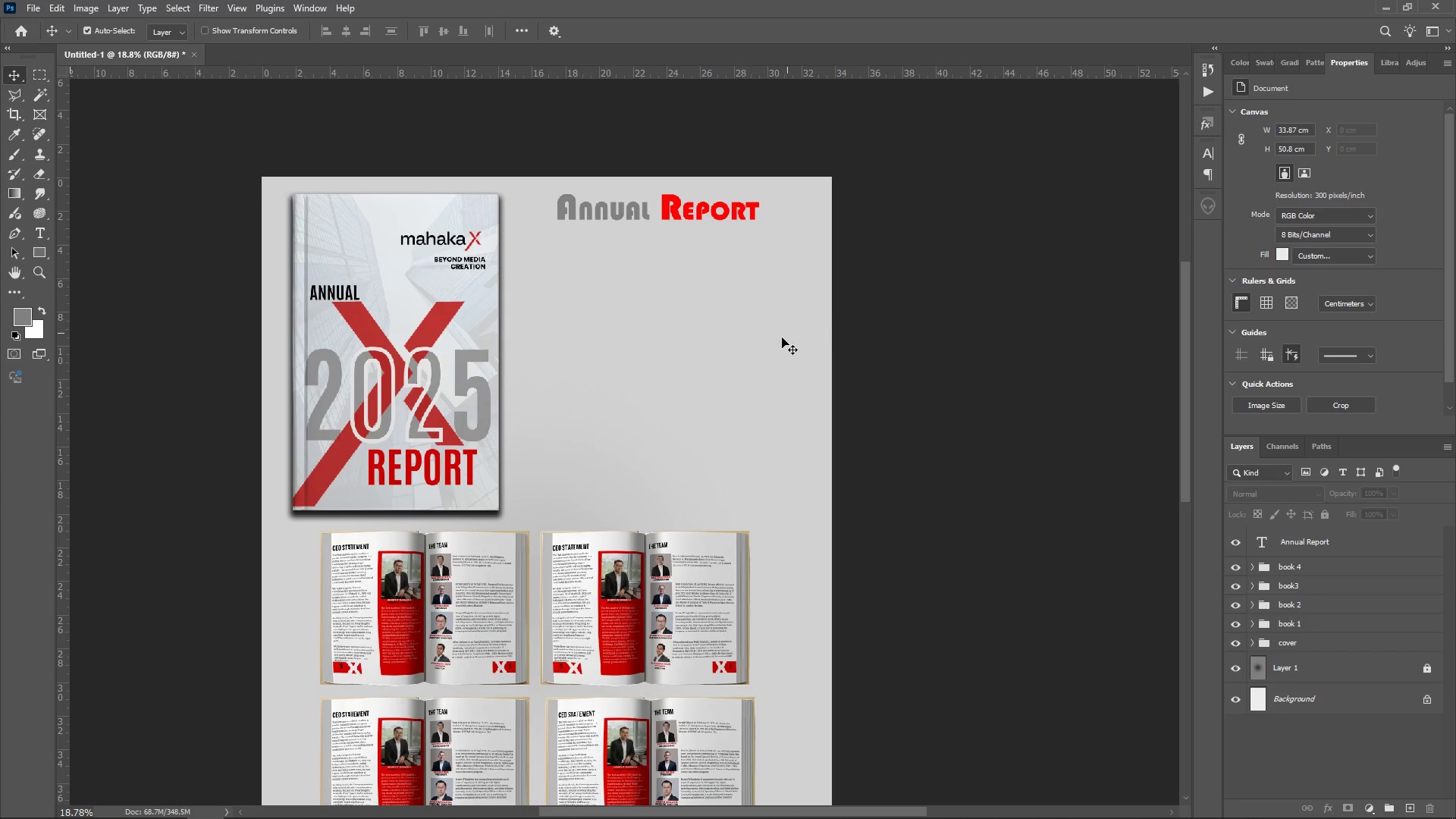 
scroll: coordinate [726, 400], scroll_direction: down, amount: 10.0
 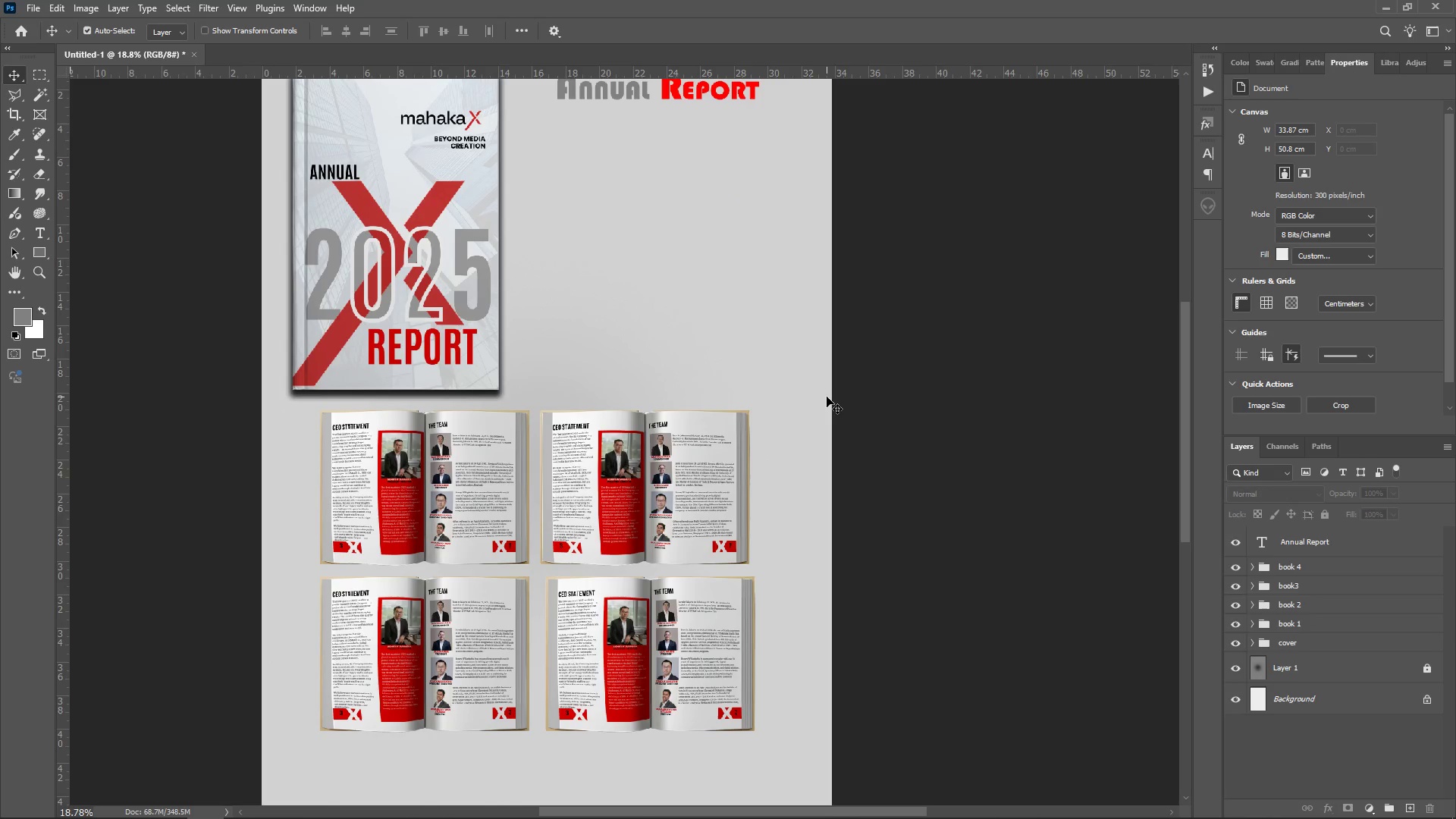 
wait(19.27)
 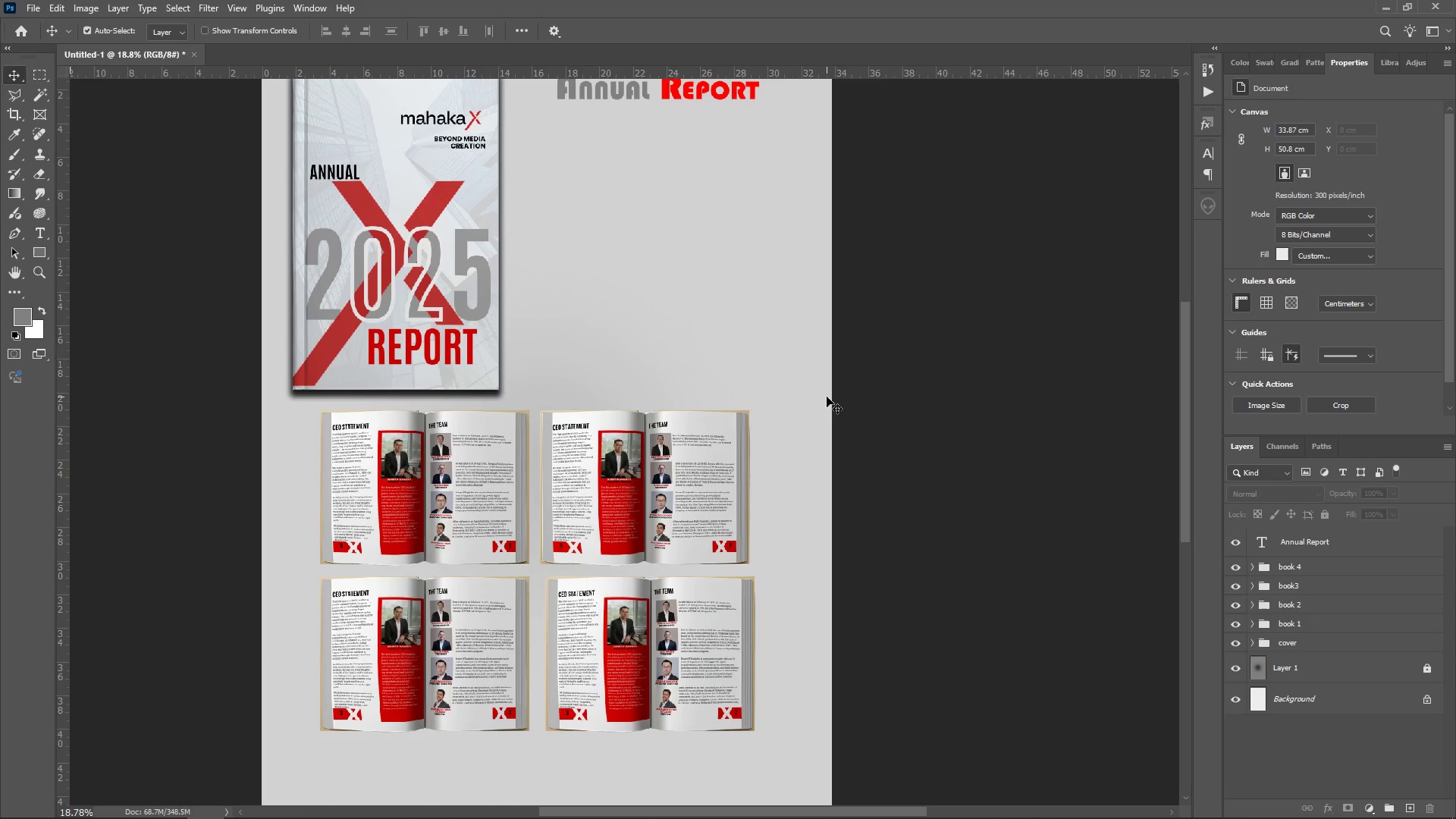 
scroll: coordinate [820, 519], scroll_direction: down, amount: 11.0
 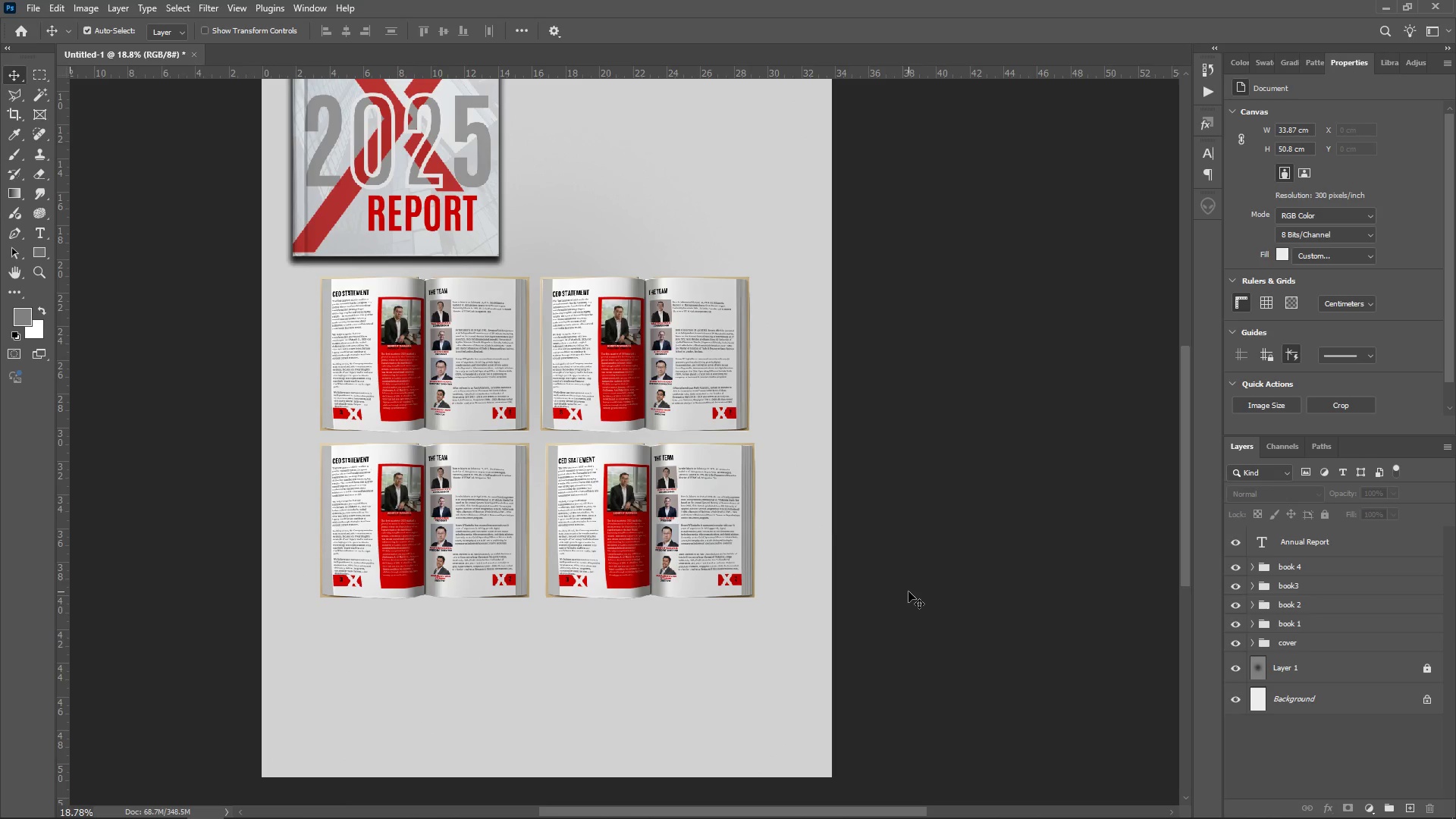 
wait(63.54)
 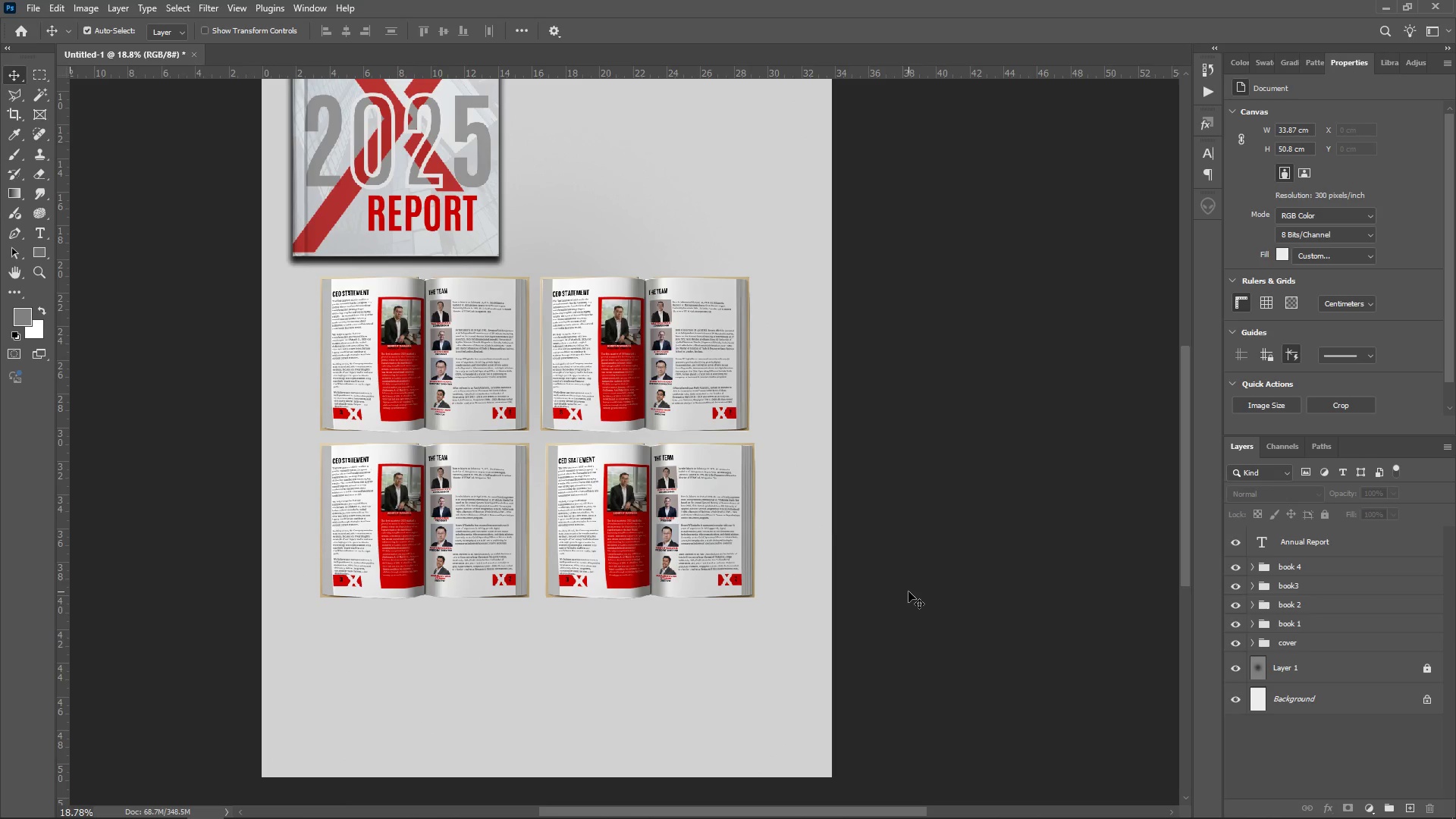 
mouse_move([1261, 623])
 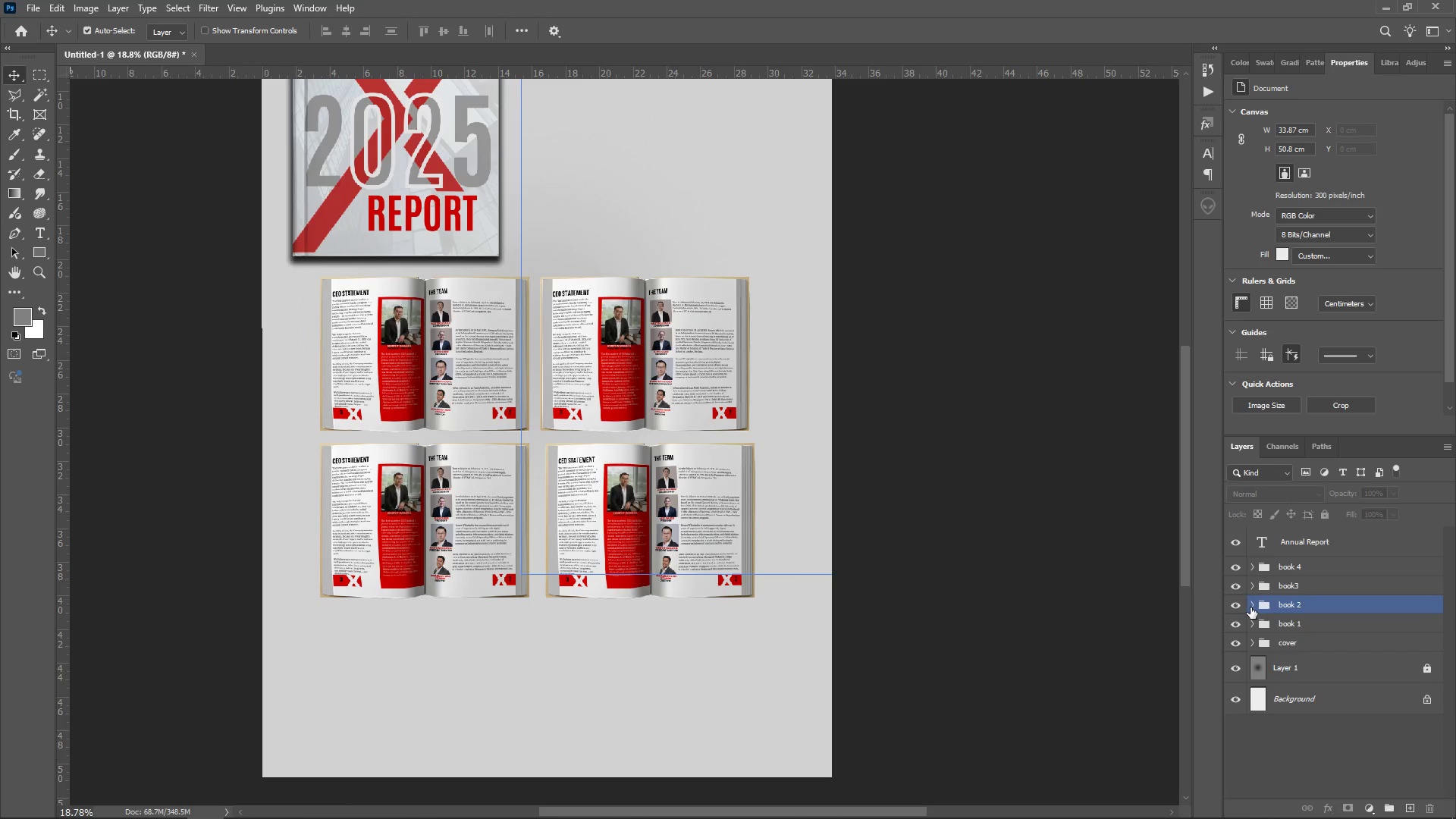 
left_click([1250, 607])
 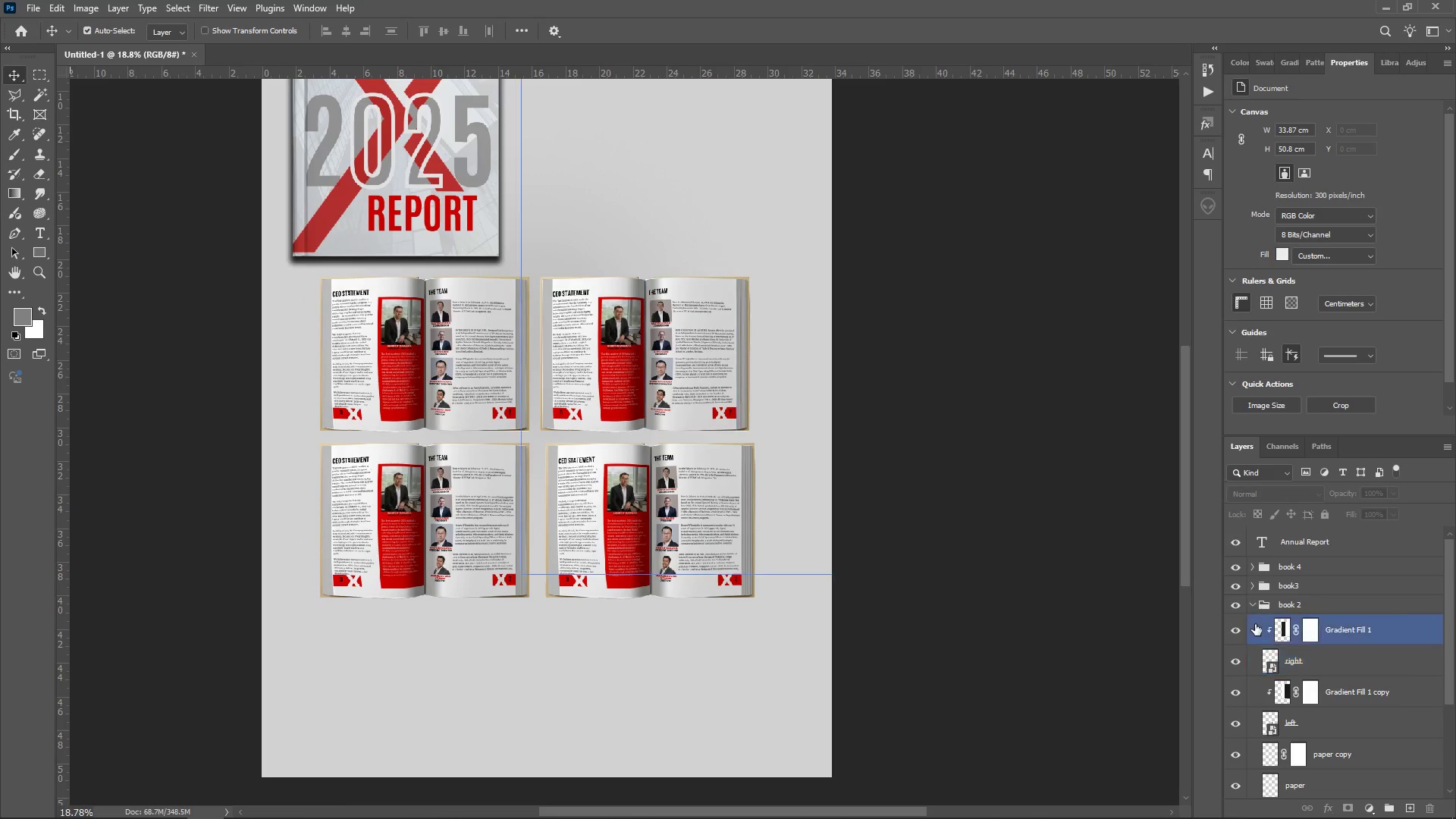 
mouse_move([1254, 619])
 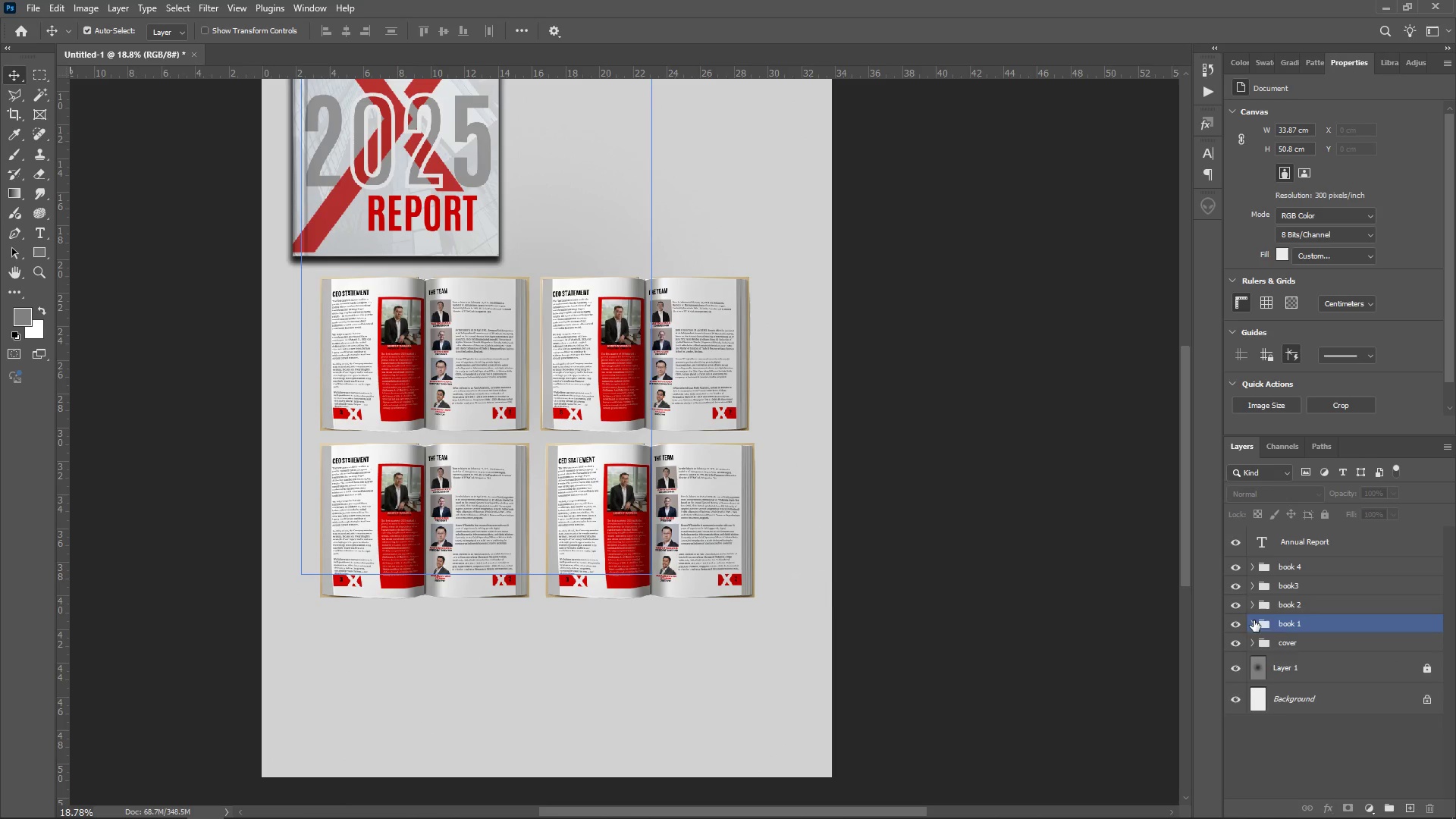 
left_click([1254, 620])
 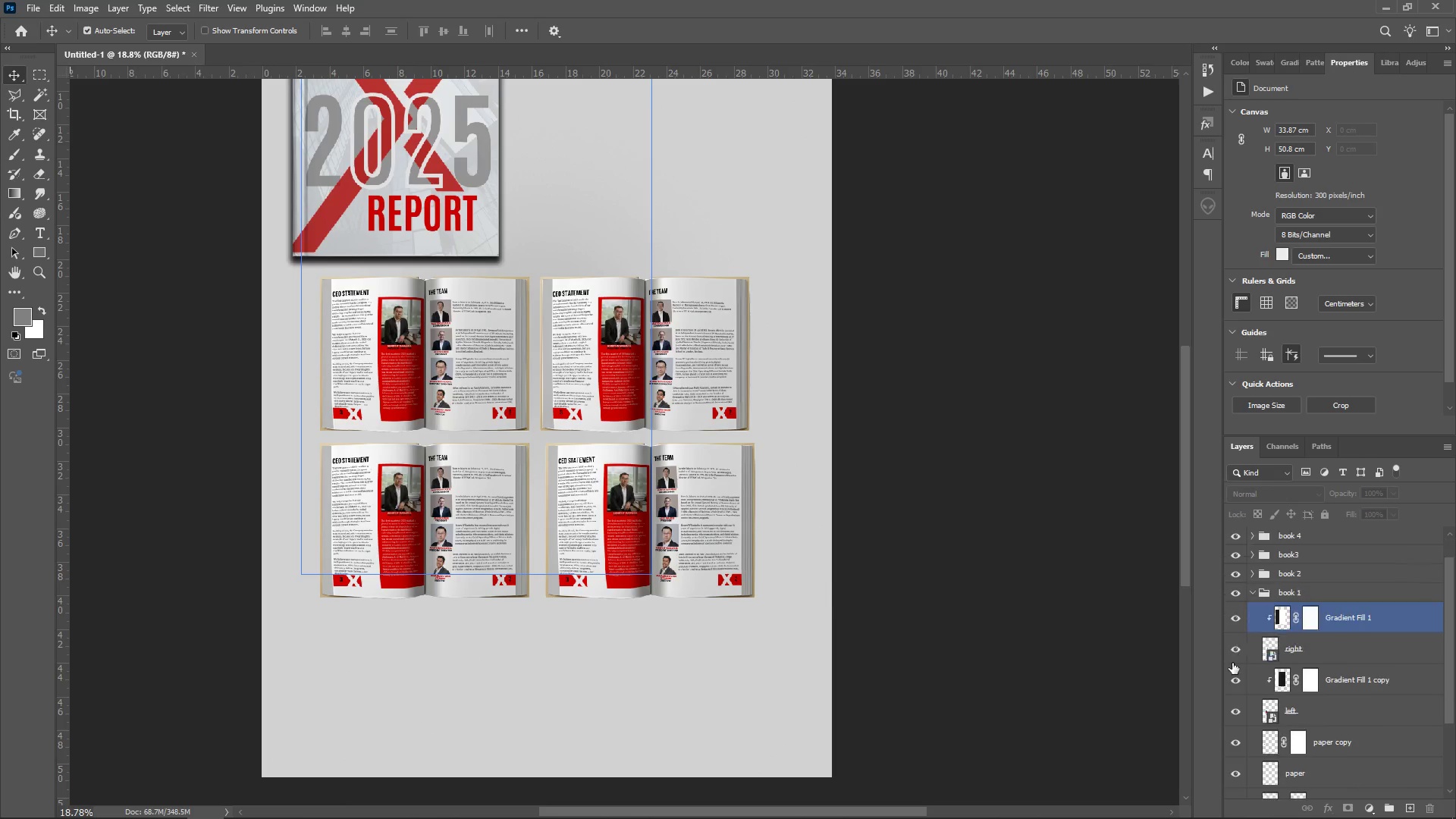 
scroll: coordinate [1232, 665], scroll_direction: down, amount: 2.0
 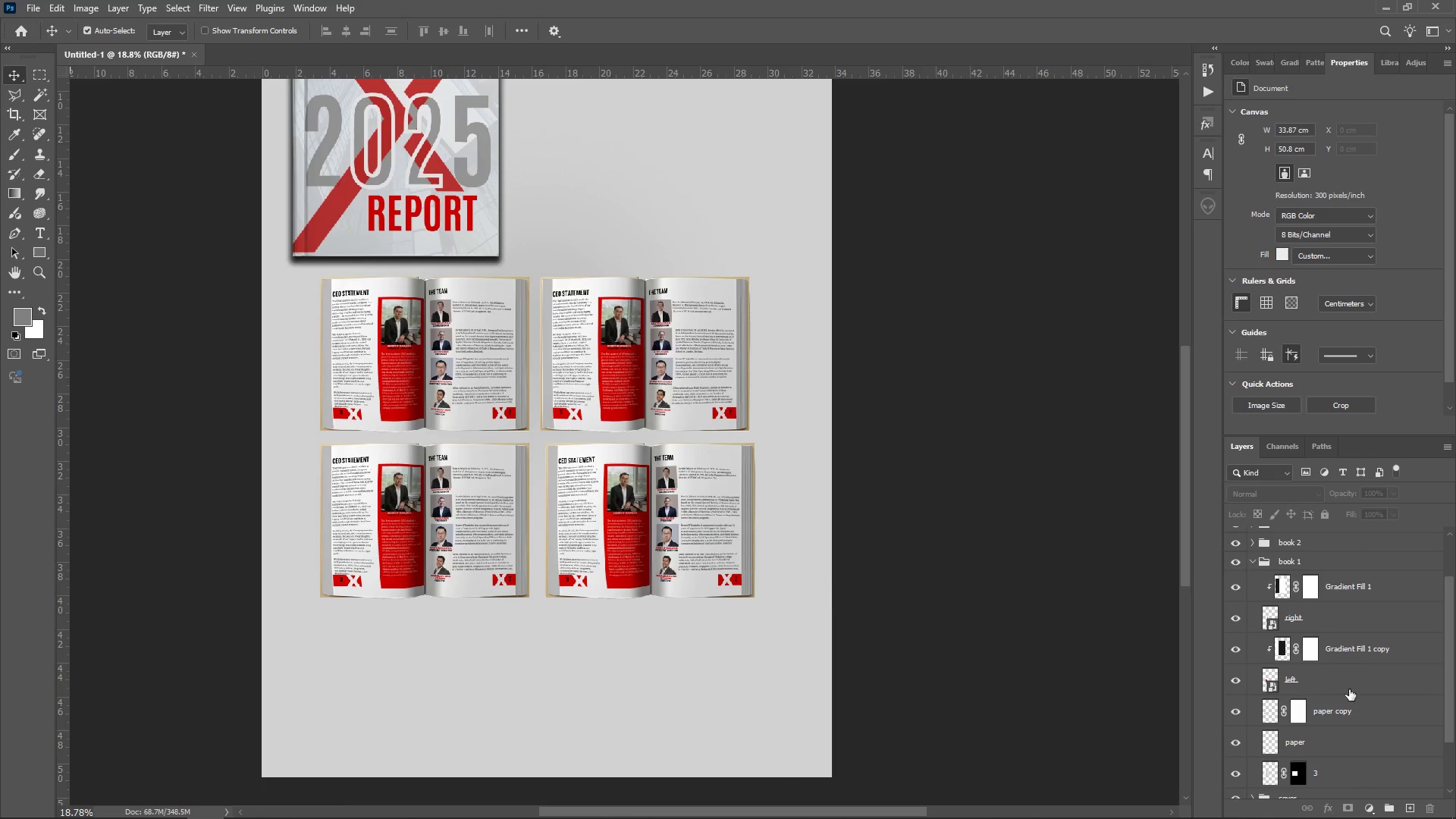 
left_click([1374, 682])
 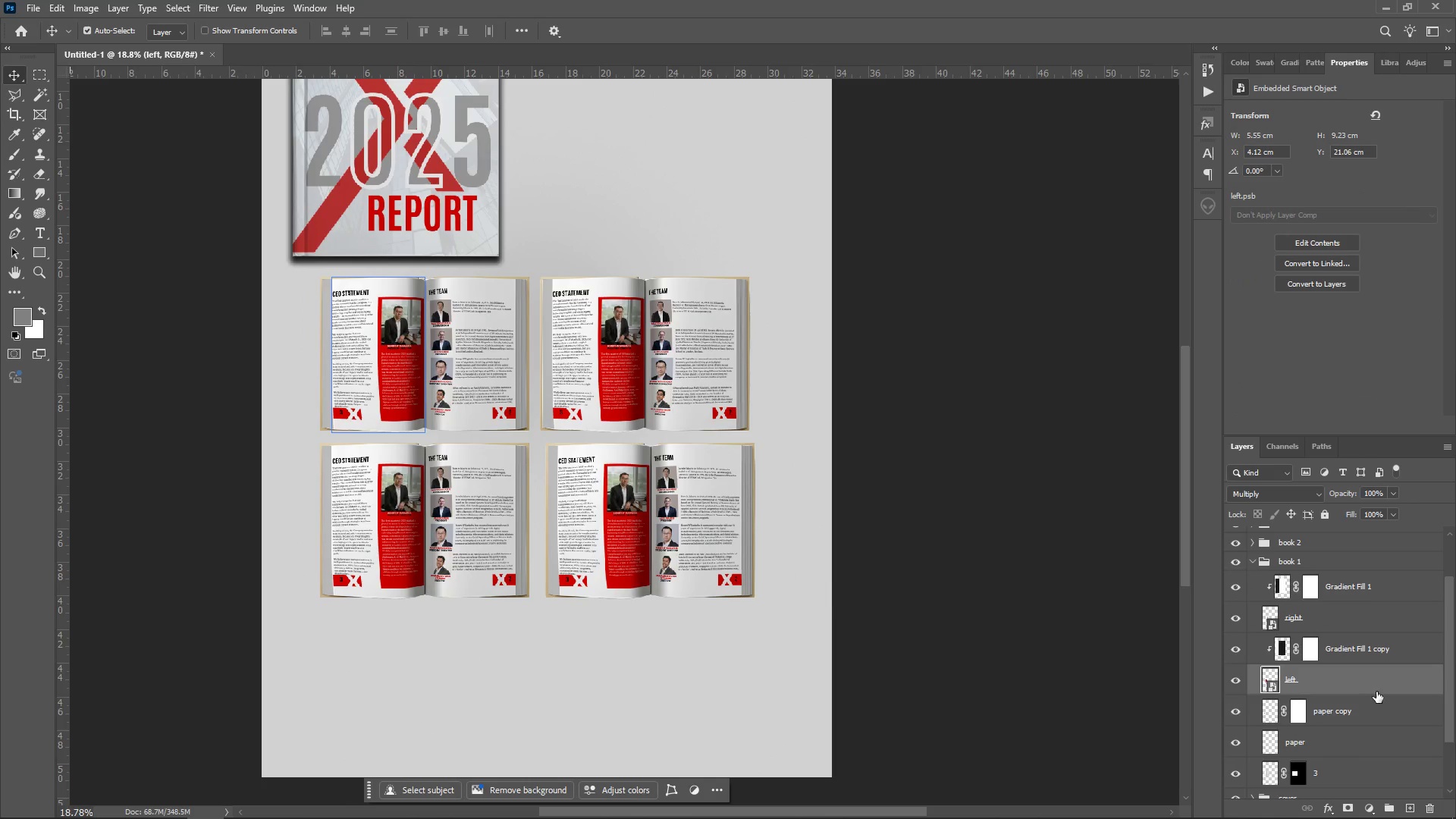 
scroll: coordinate [1376, 692], scroll_direction: up, amount: 1.0
 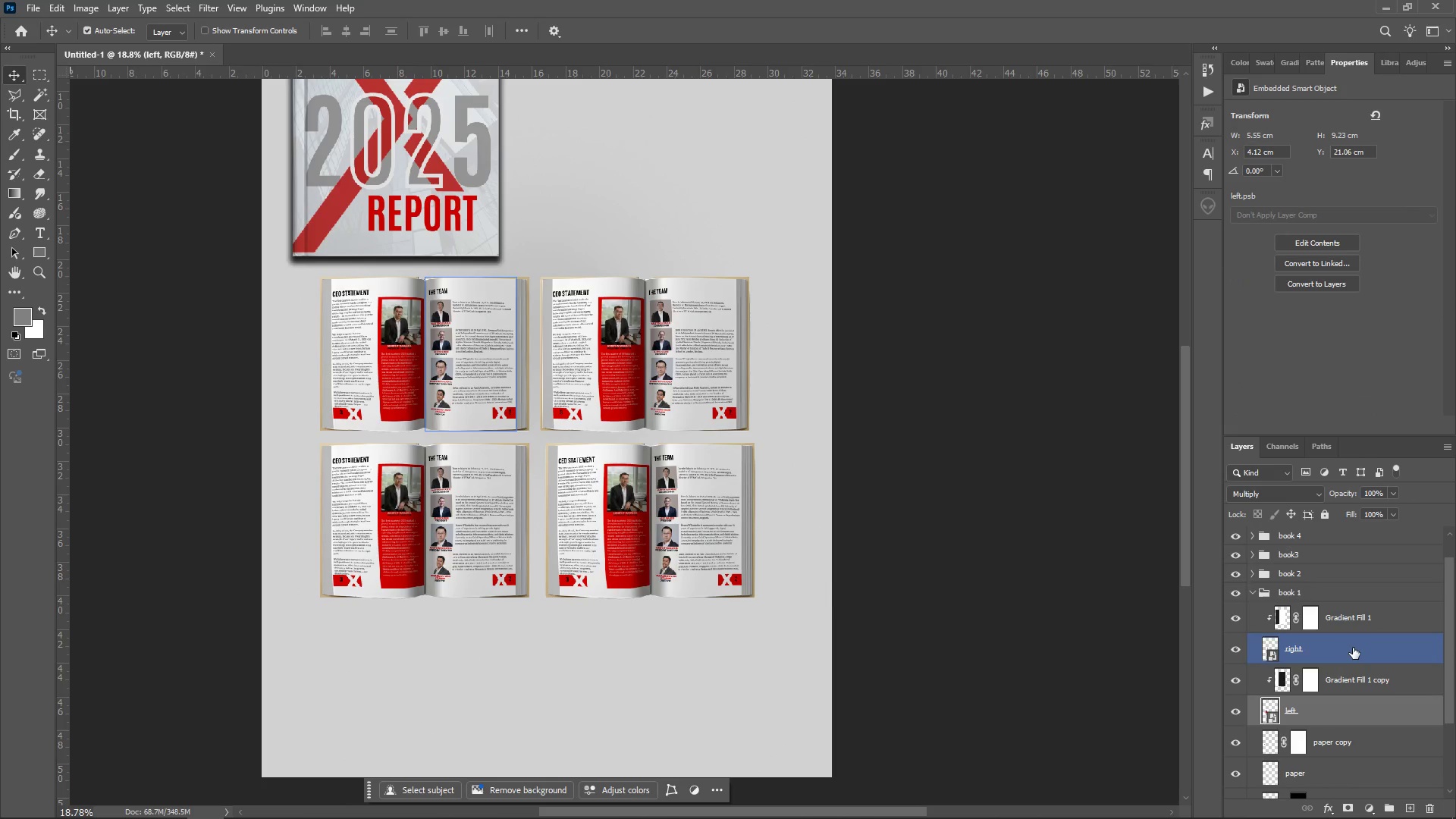 
hold_key(key=ControlLeft, duration=0.96)
left_click([1353, 648])
 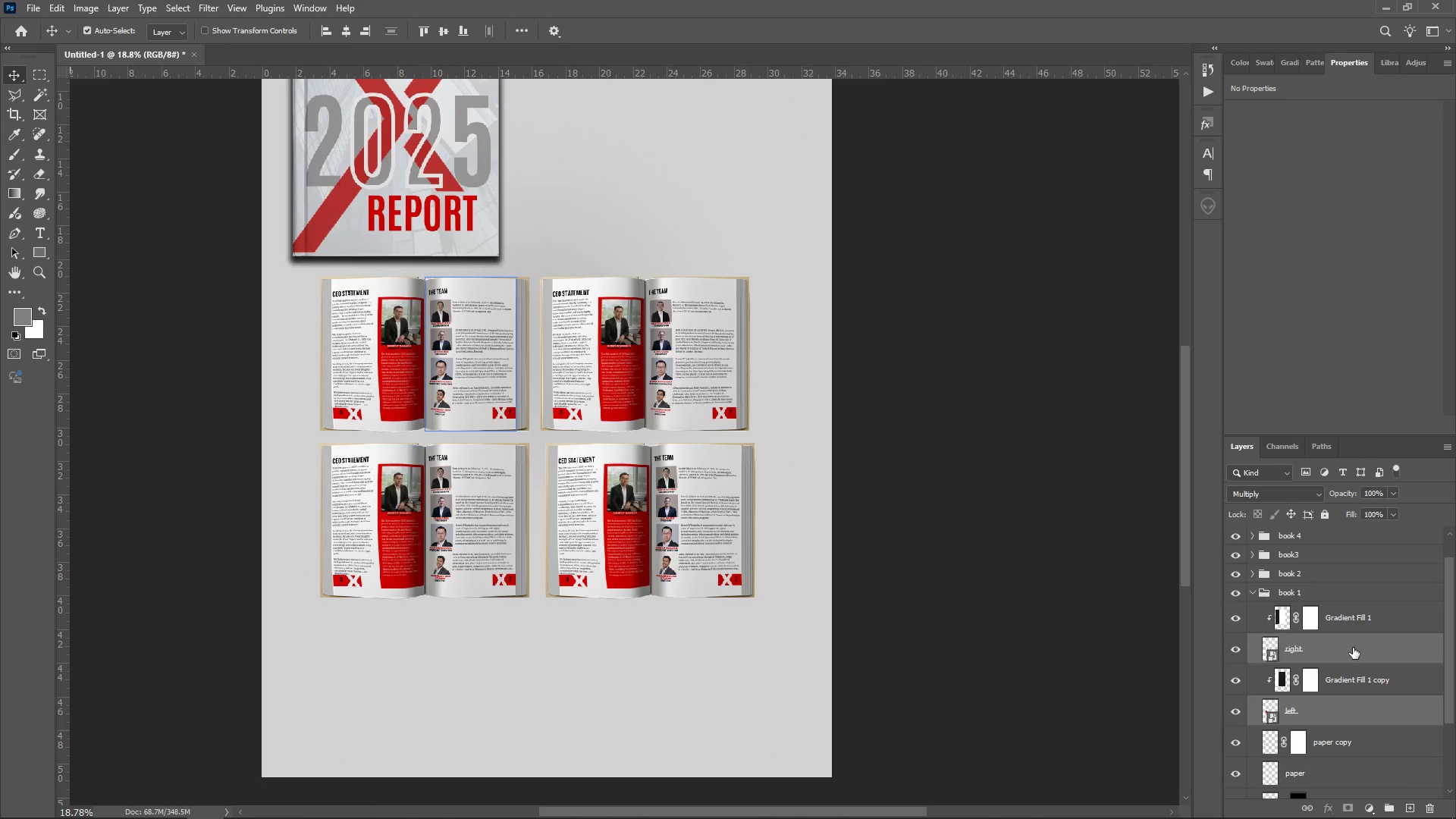 
right_click([1353, 648])
 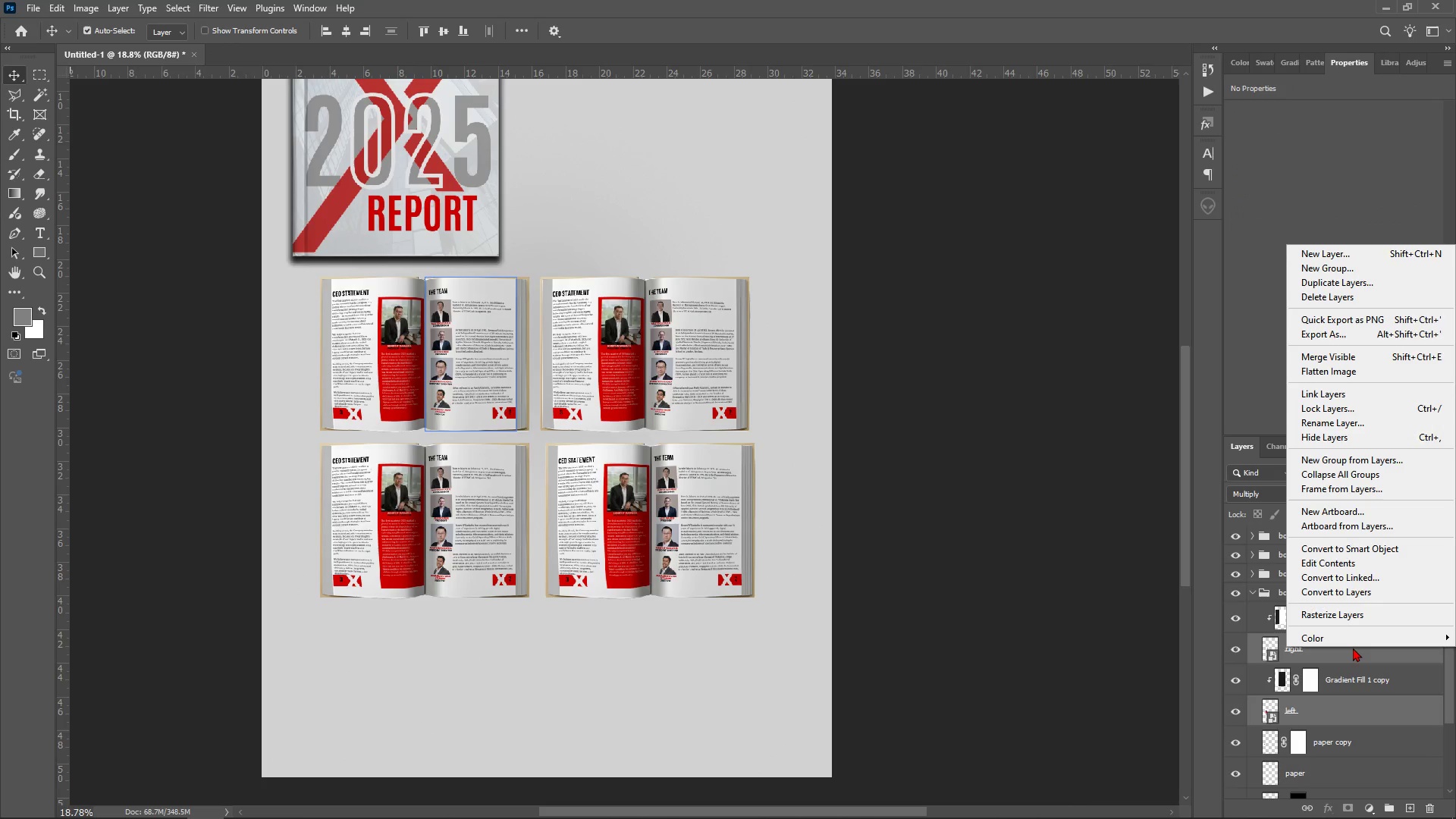 
wait(18.15)
 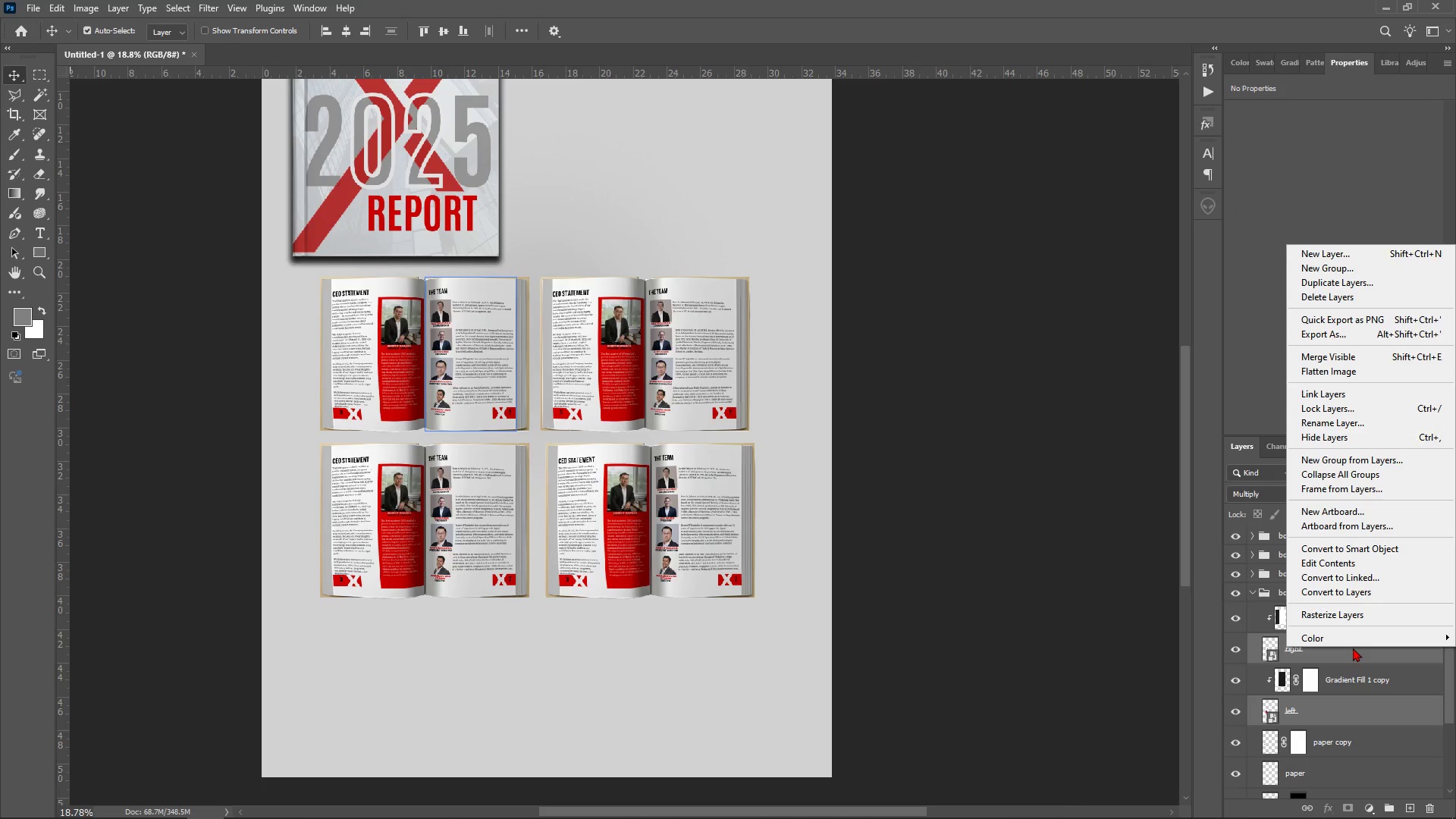 
left_click([1347, 707])
 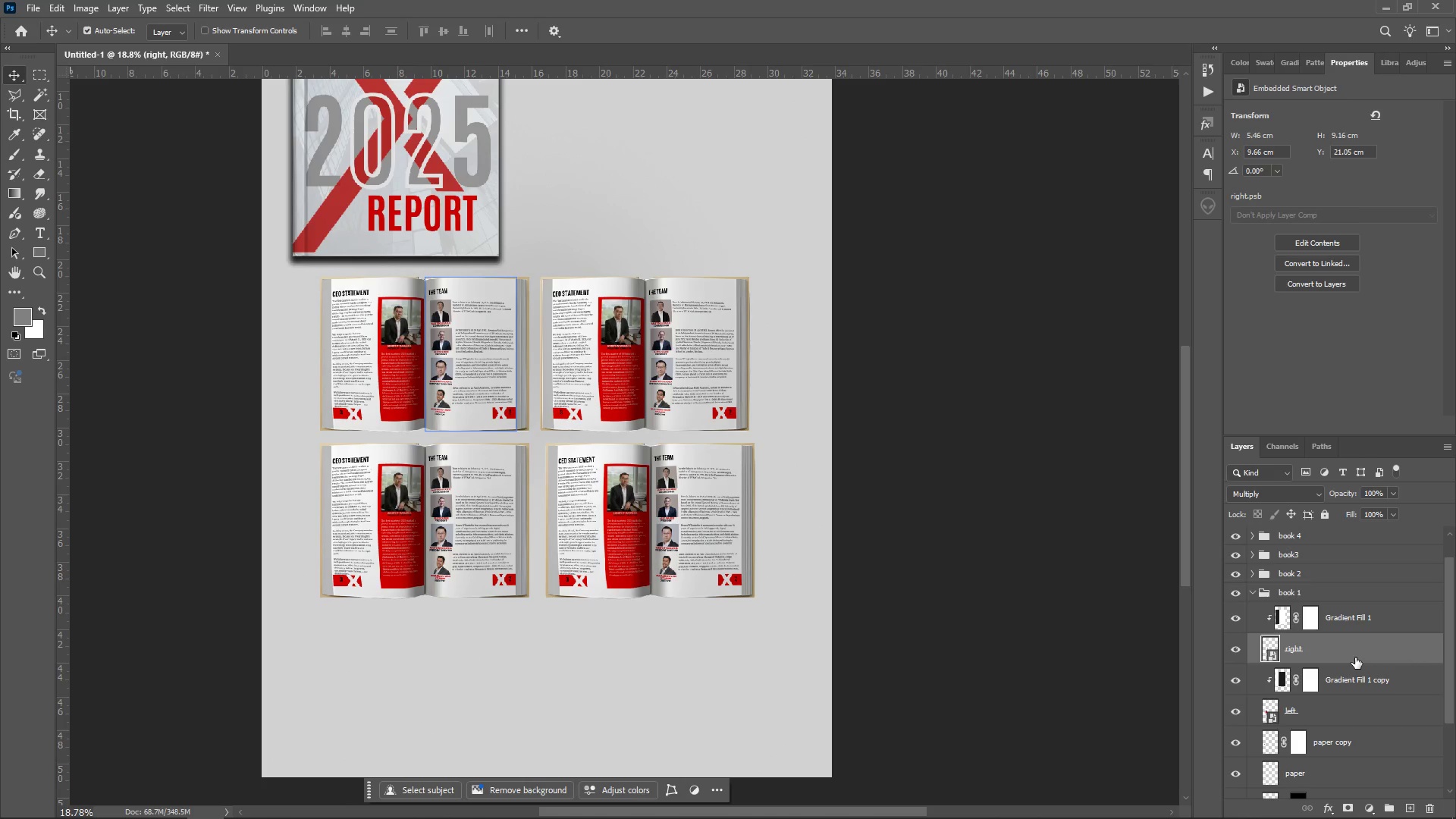 
left_click([1345, 710])
 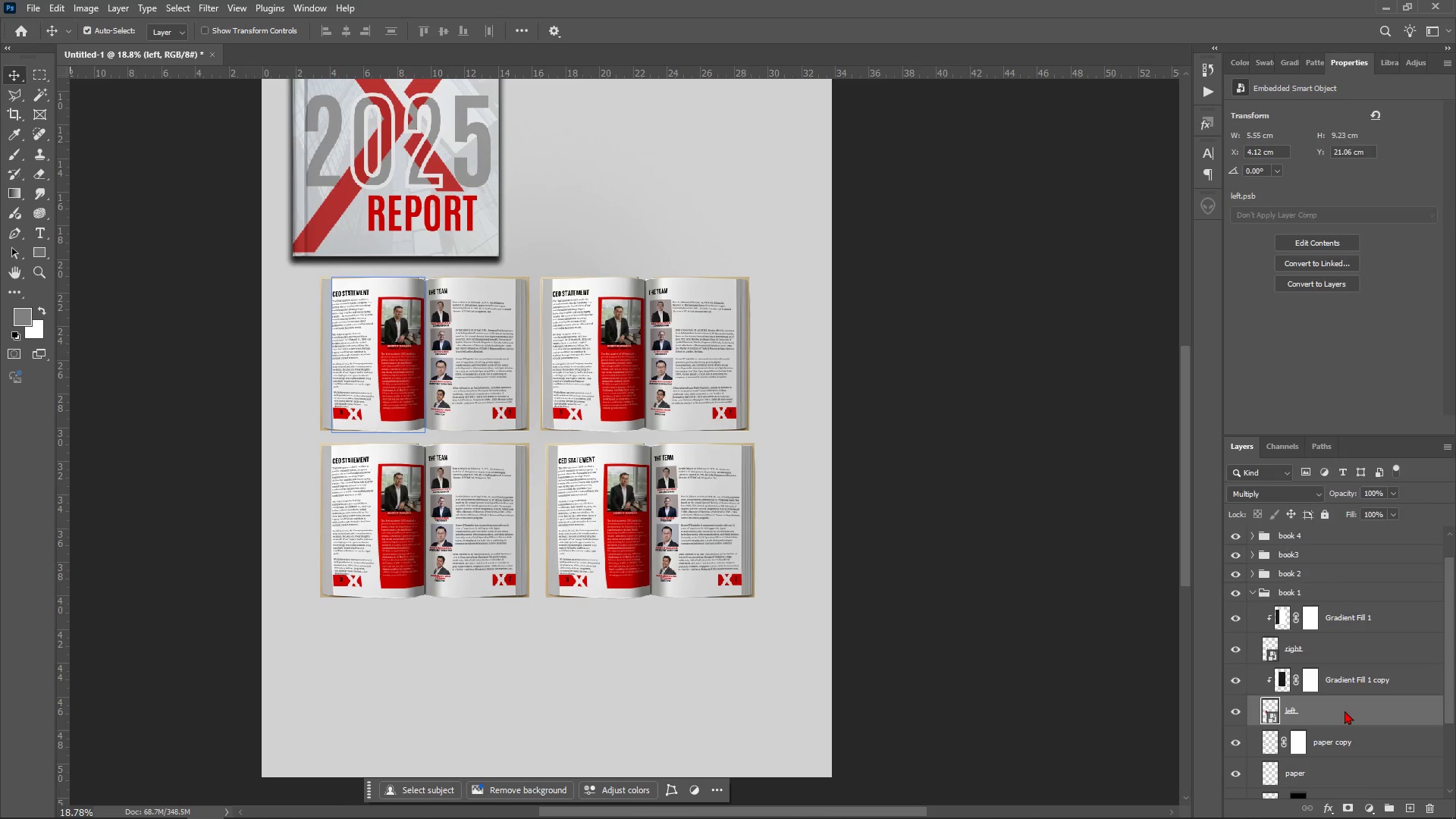 
right_click([1345, 711])
 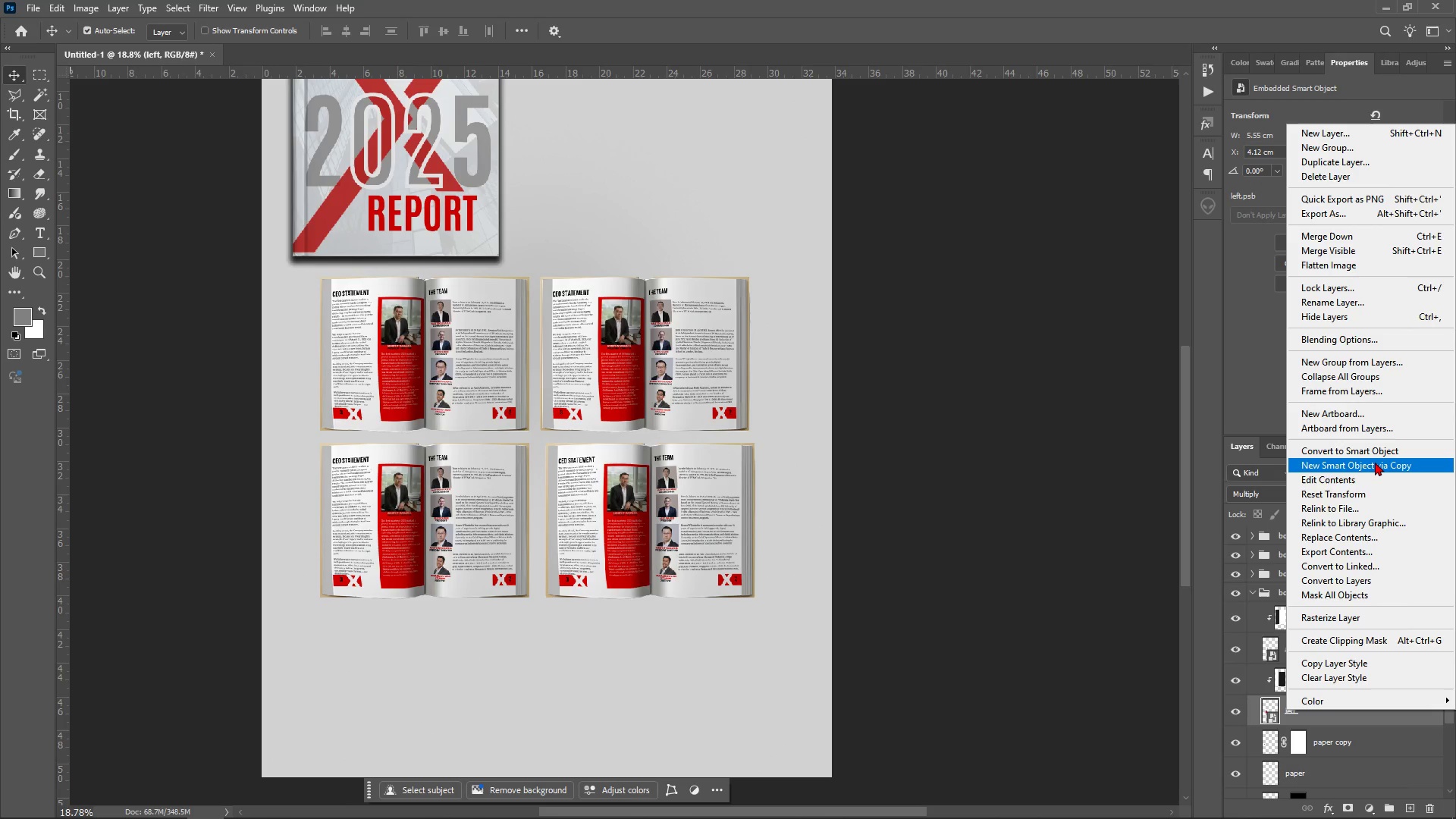 
left_click([1374, 463])
 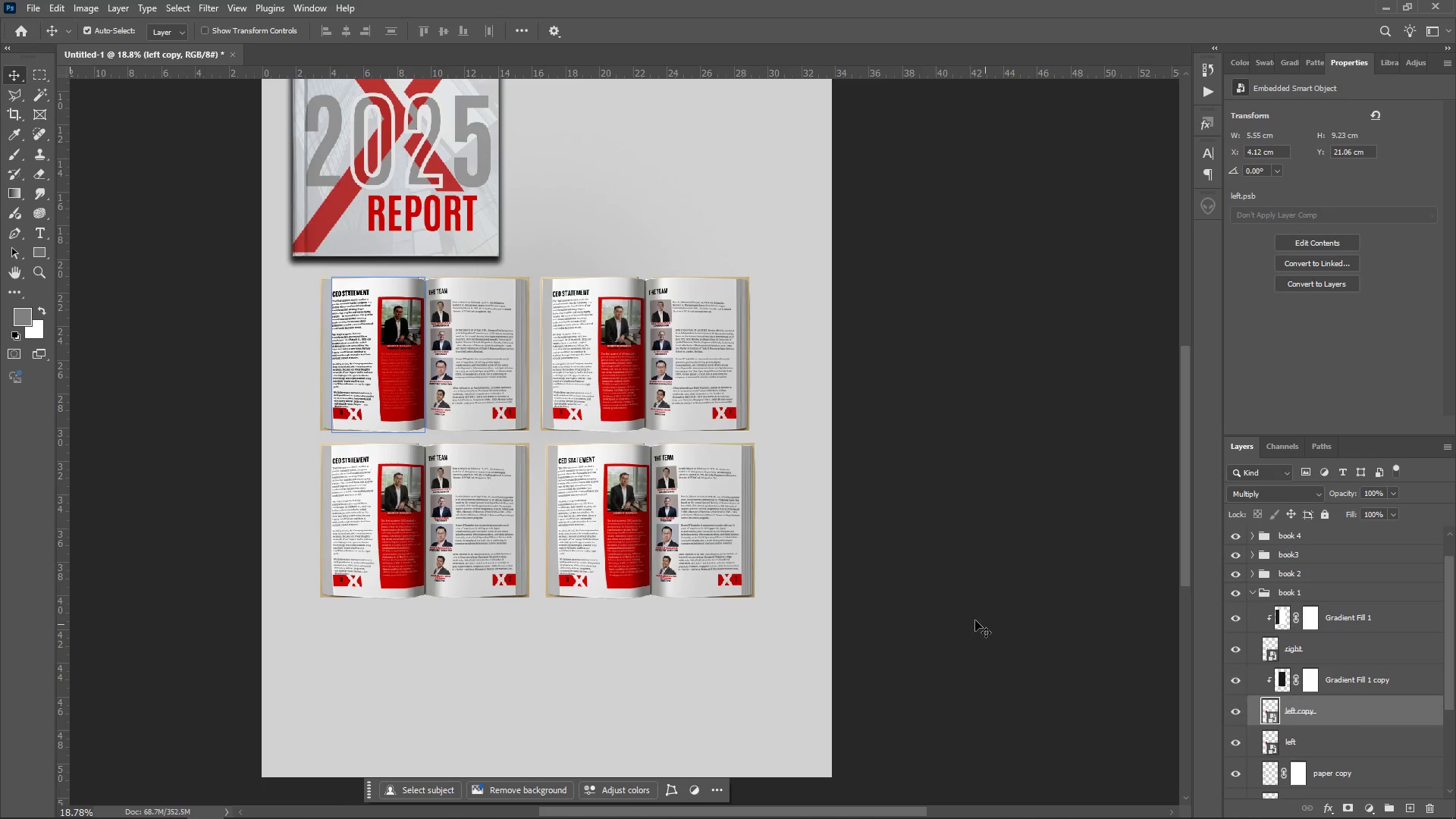 
wait(10.62)
 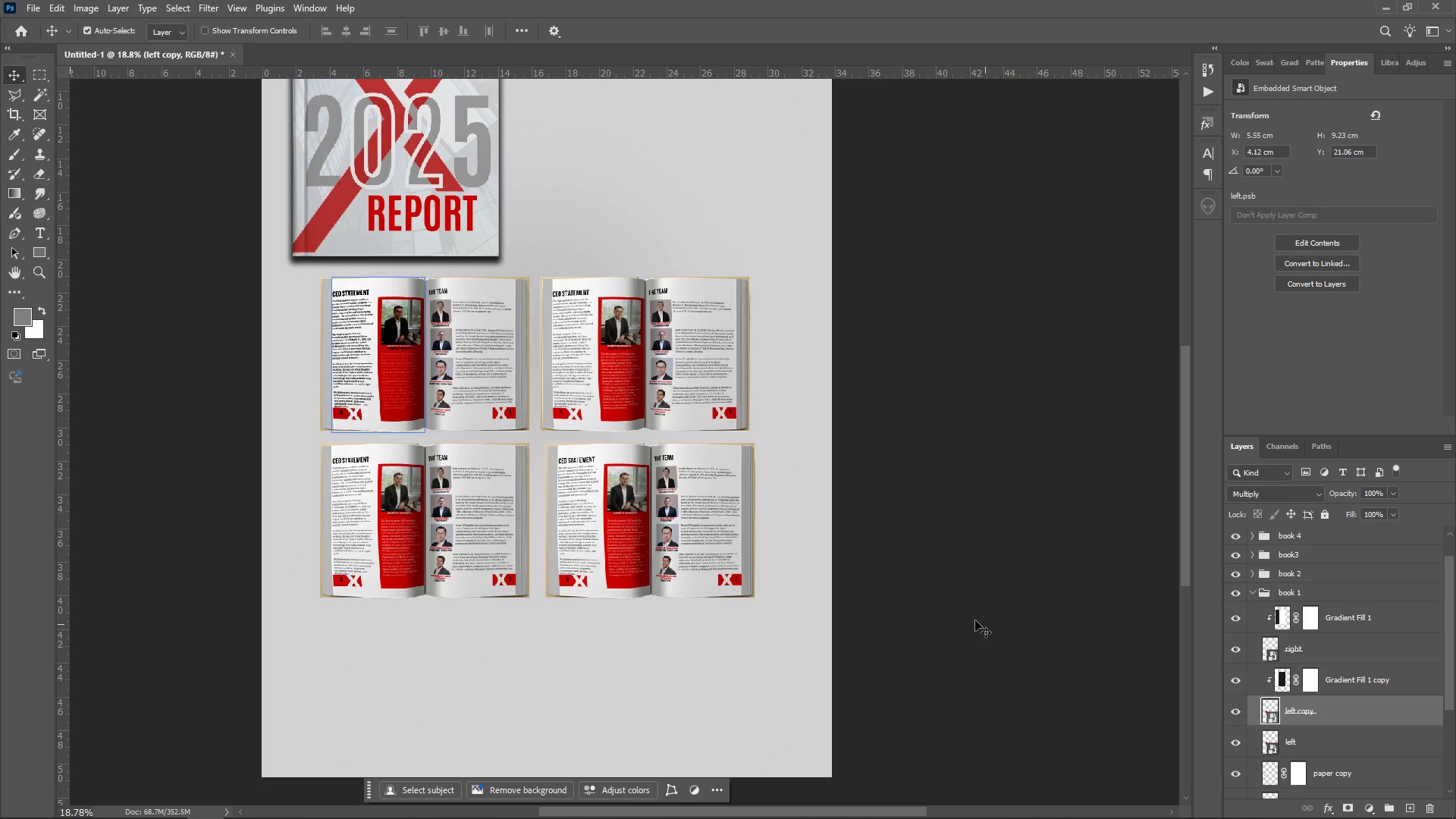 
left_click([360, 375])
 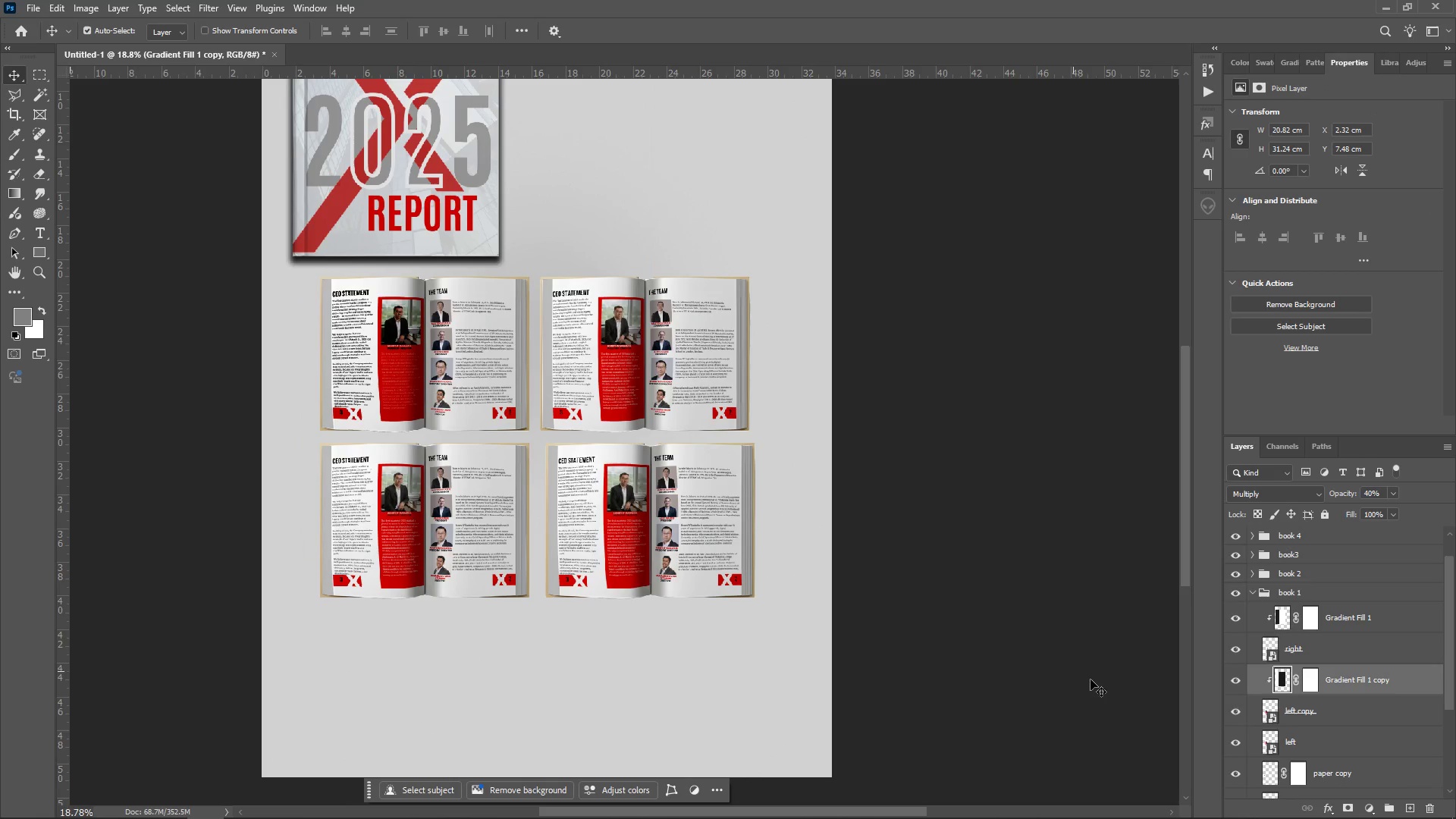 
left_click([1332, 707])
 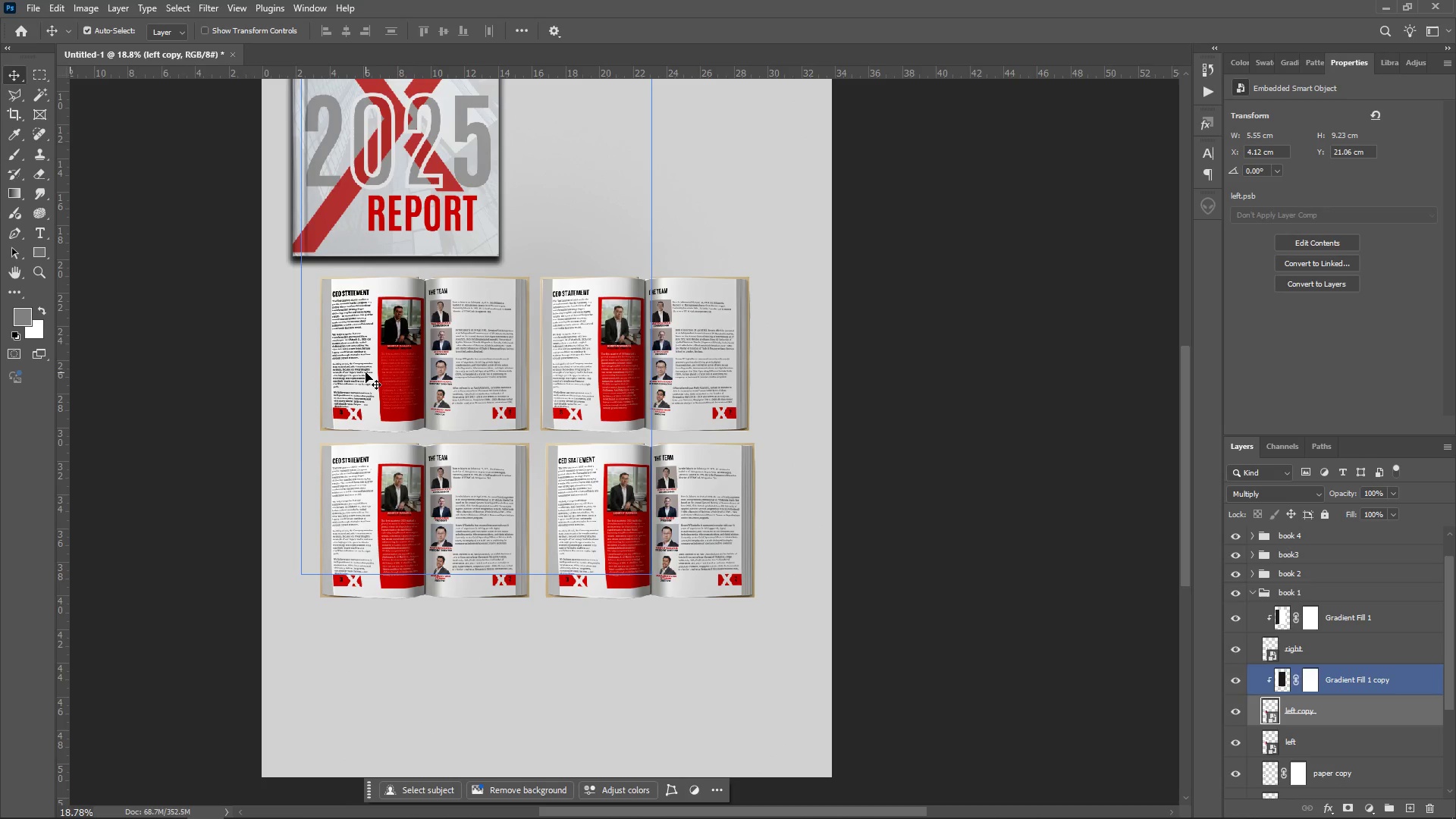 
wait(5.55)
 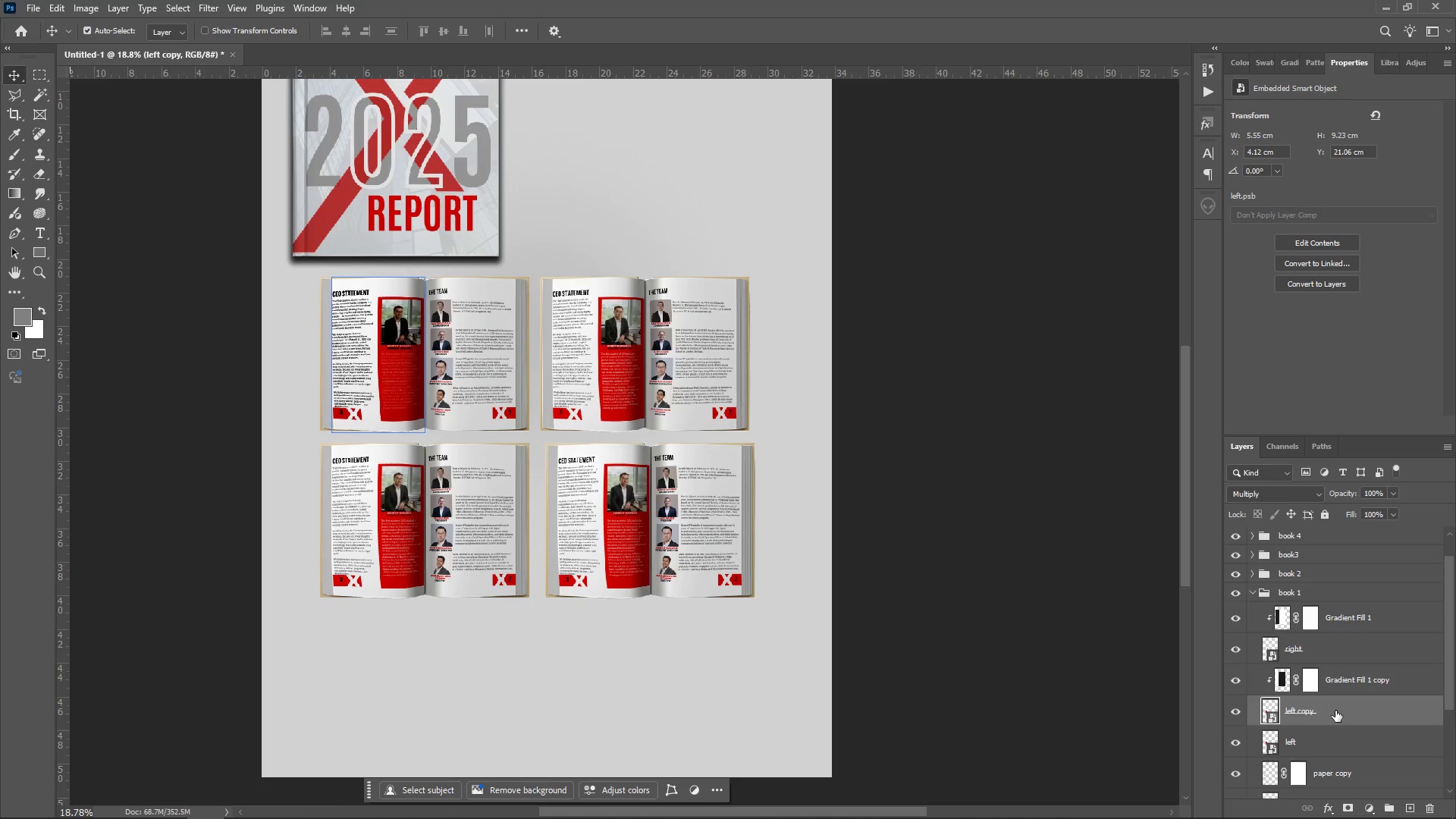 
left_click([1407, 667])
 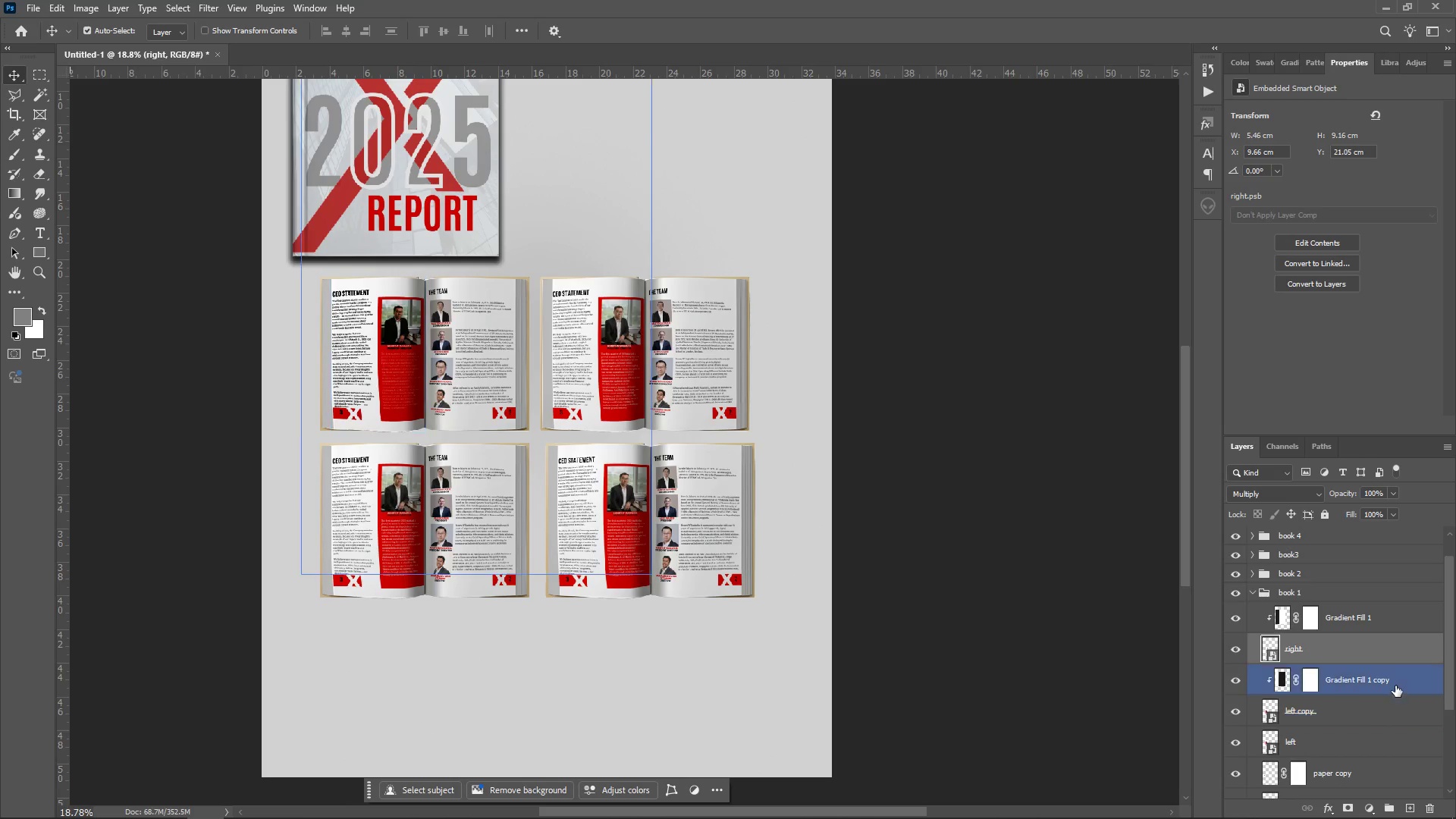 
left_click([1396, 686])
 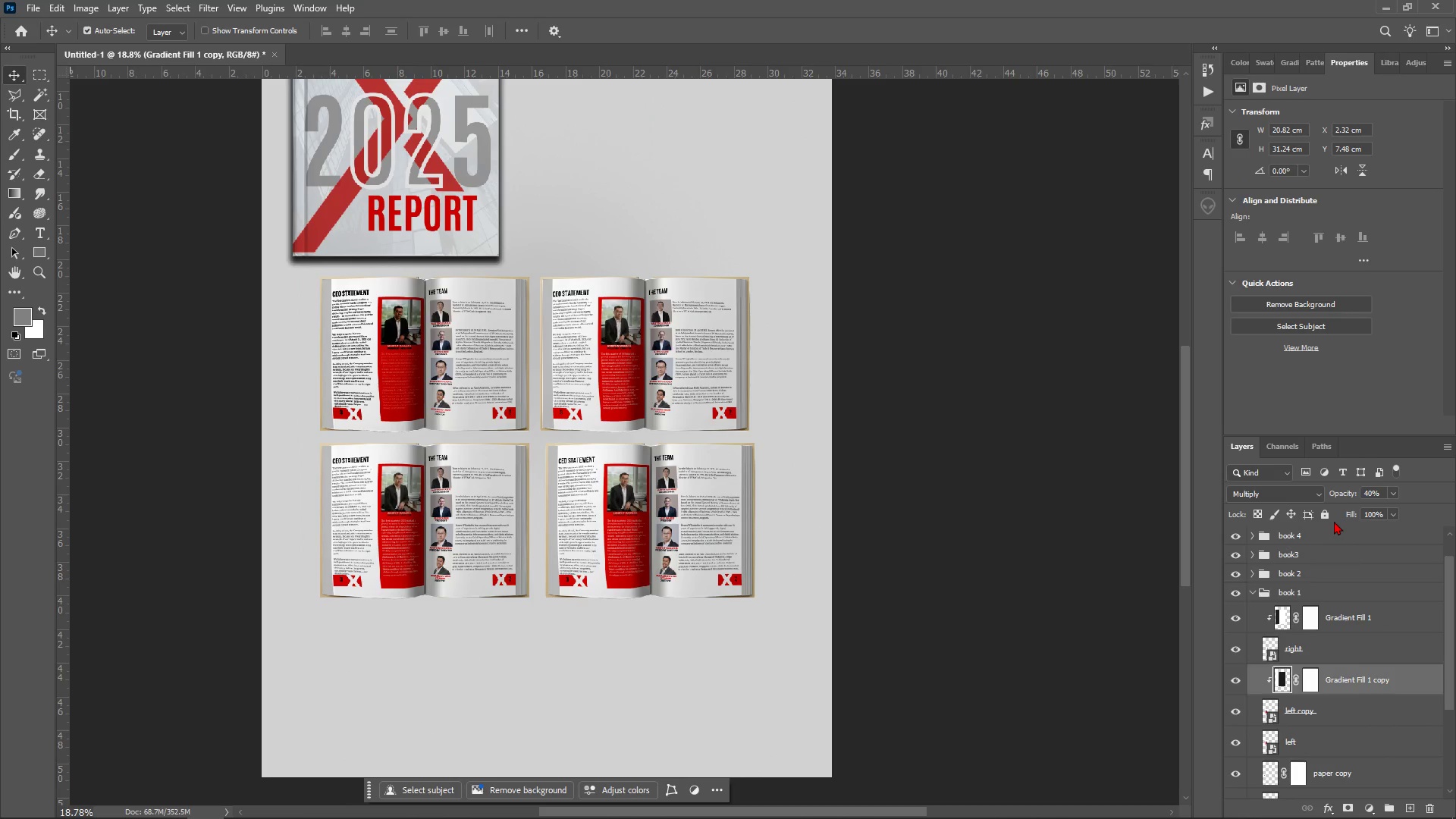 
left_click([1331, 511])
 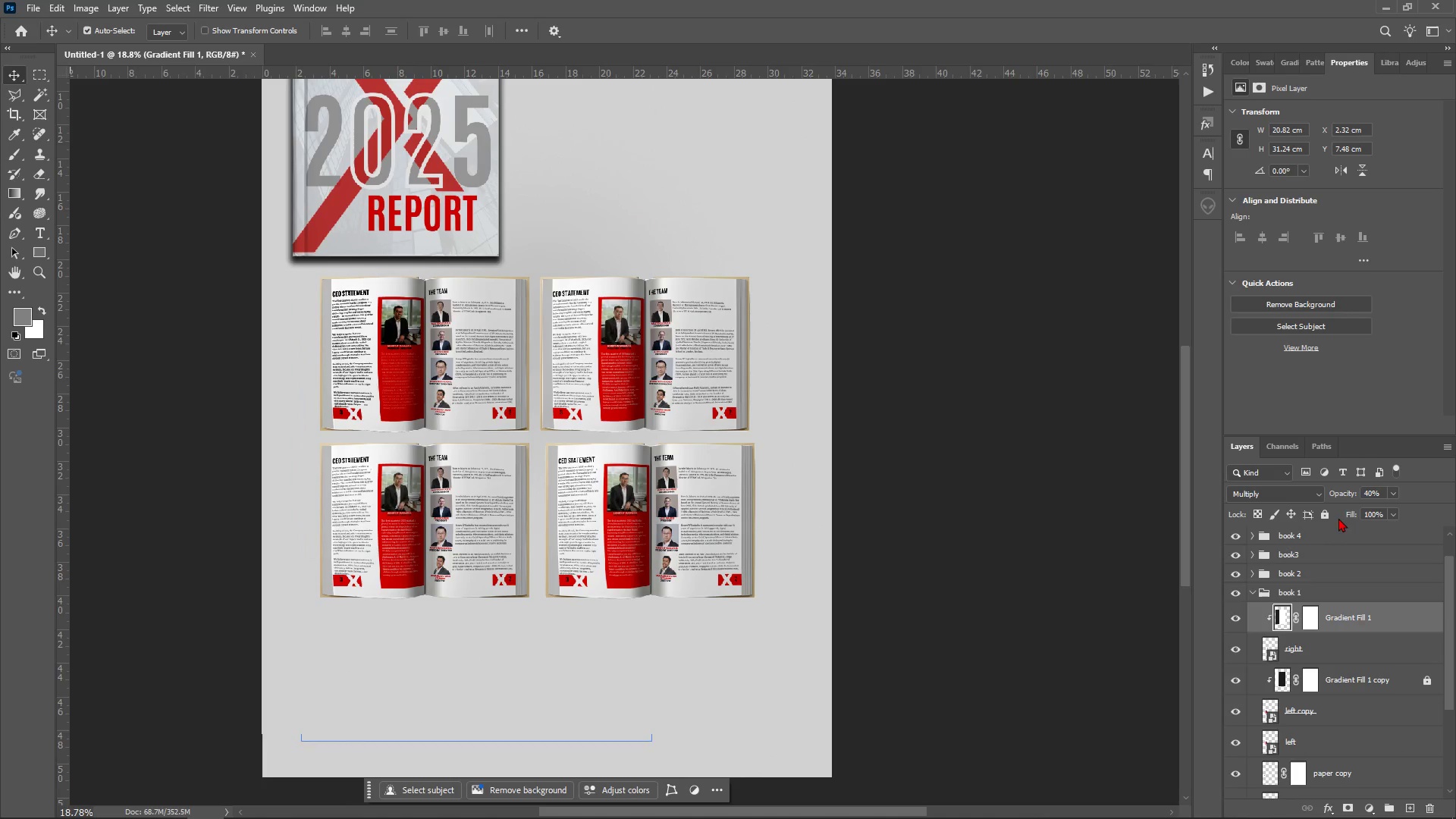 
left_click([1333, 510])
 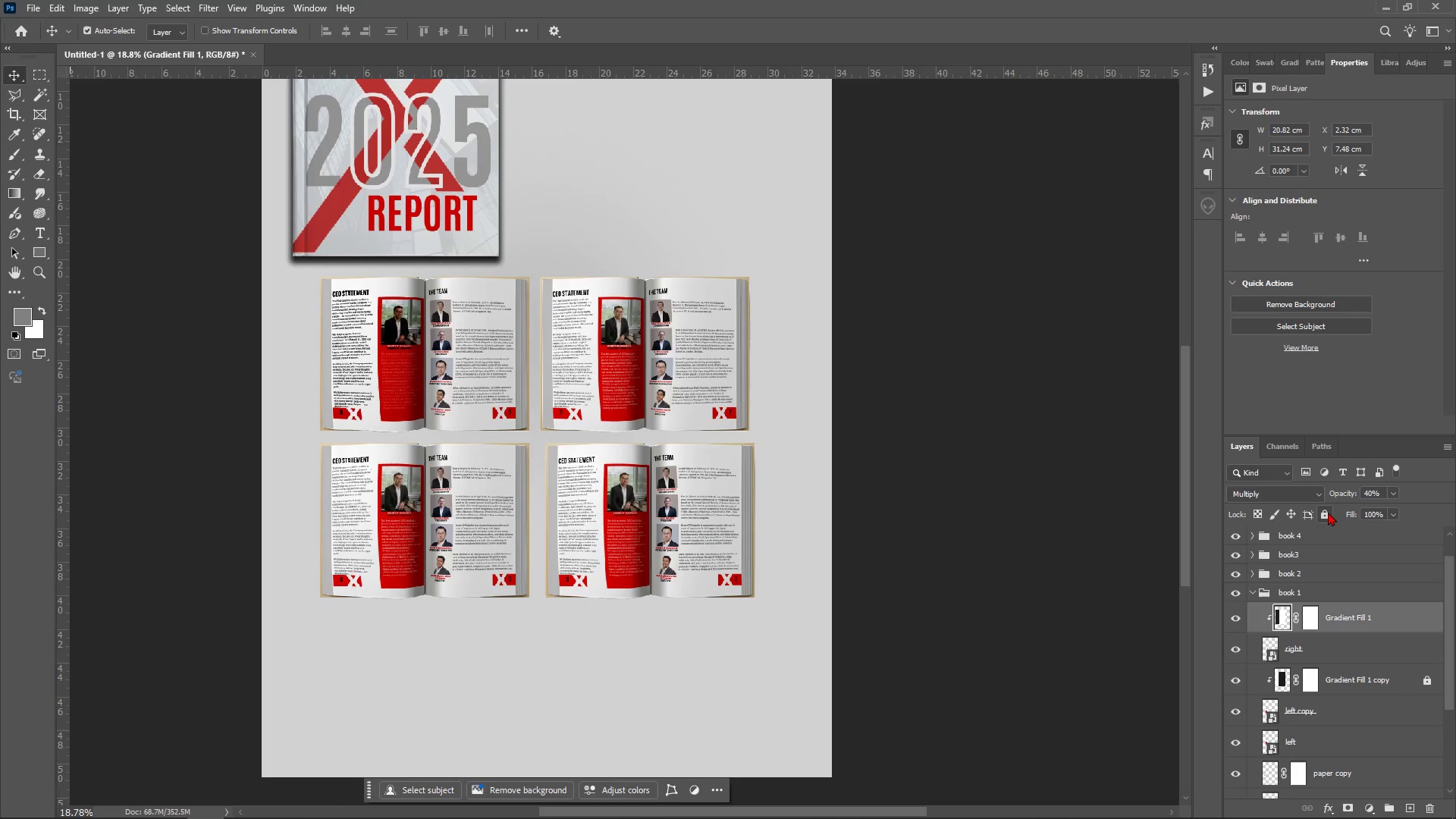 
left_click([1327, 512])
 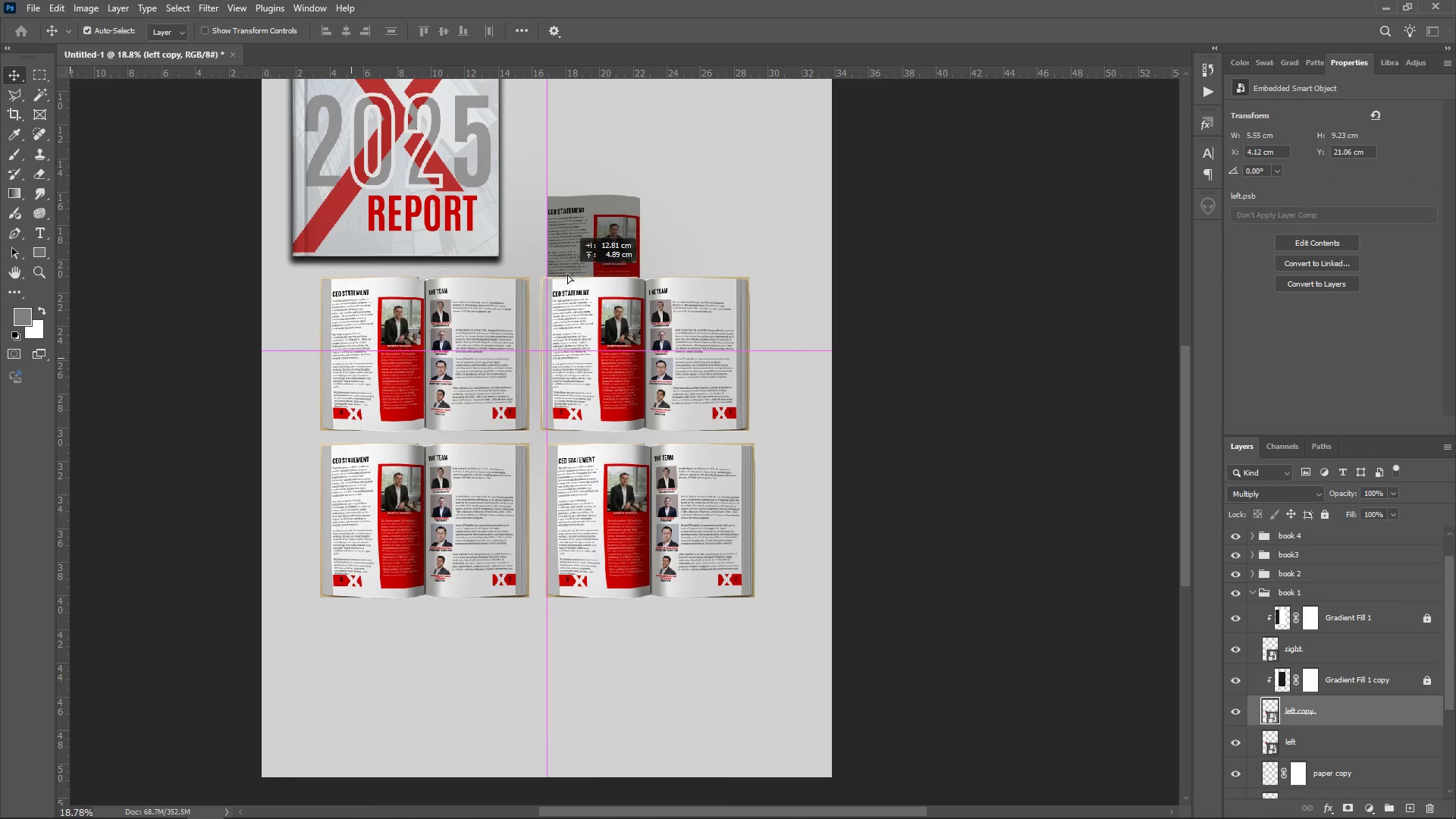 
wait(10.19)
 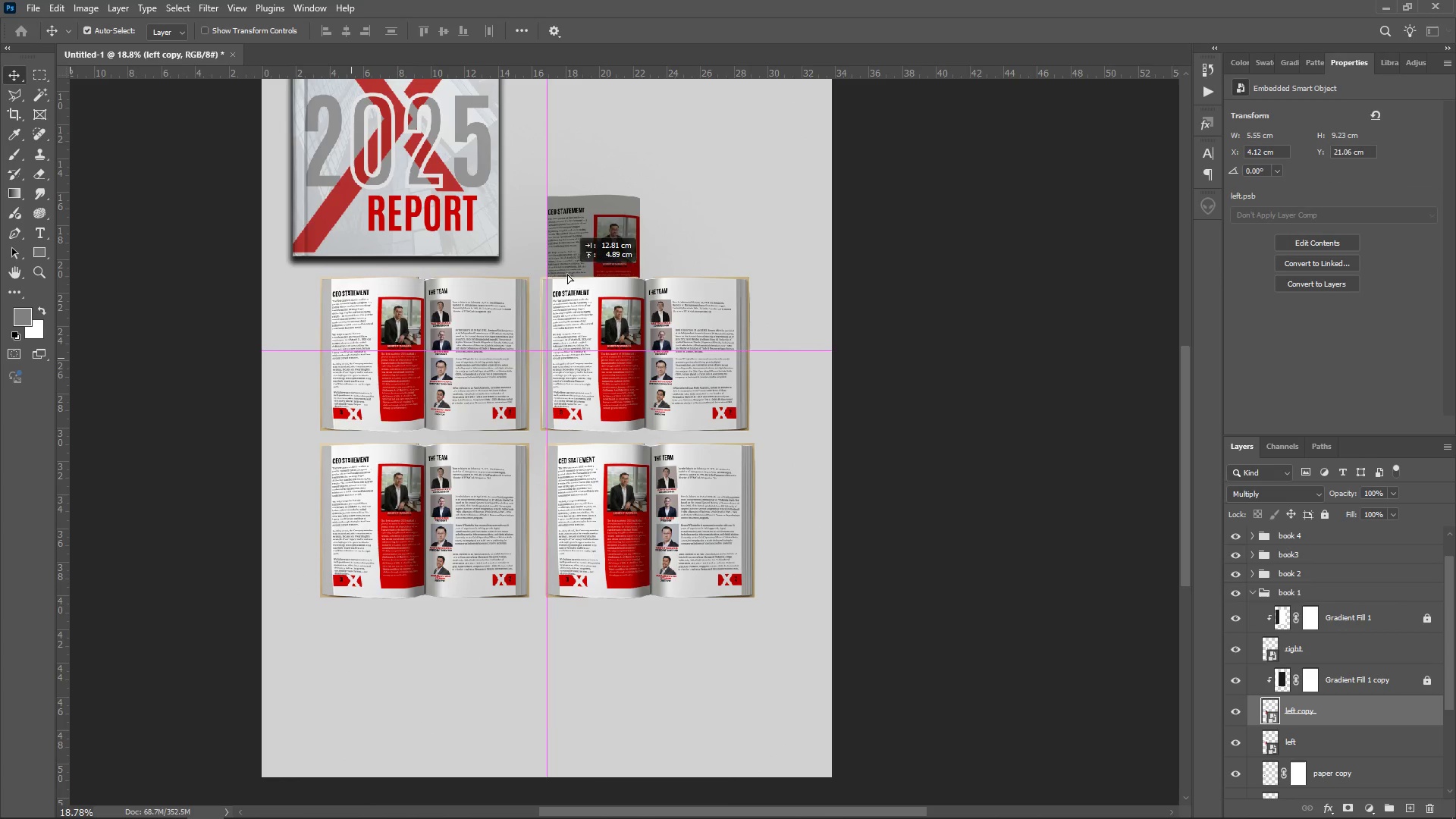 
left_click([1250, 571])
 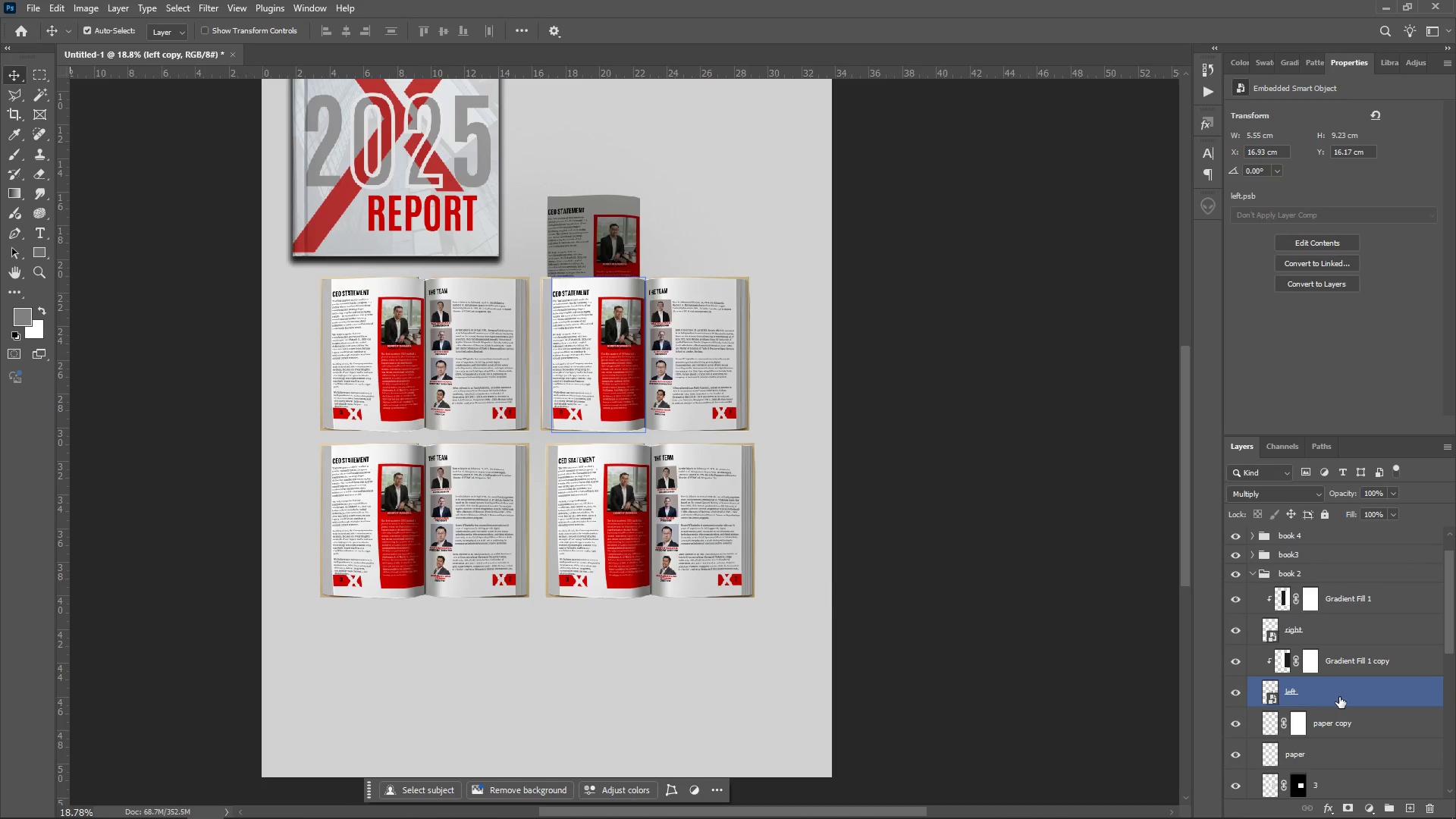 
left_click([1338, 696])
 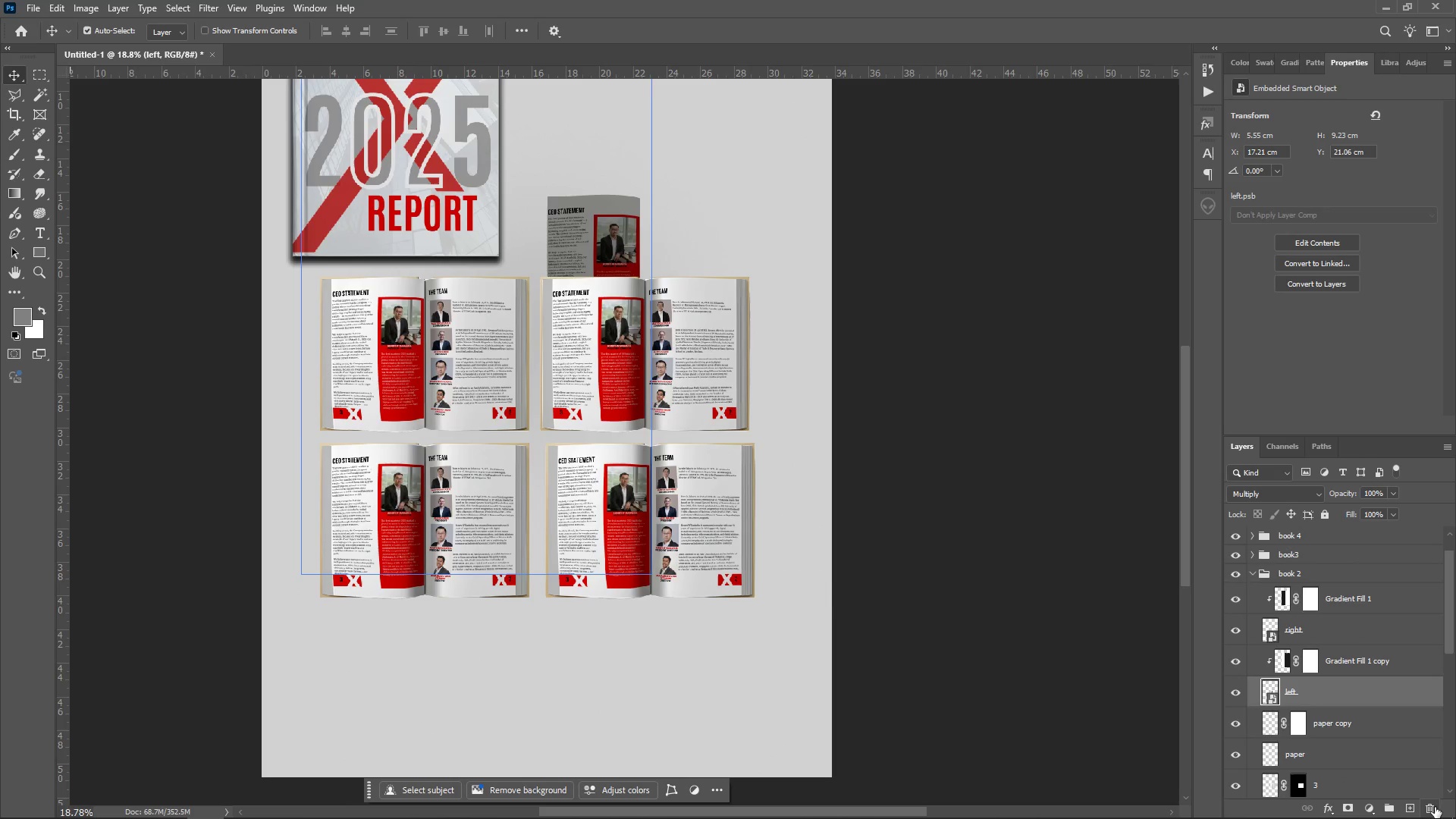 
left_click([1436, 807])
 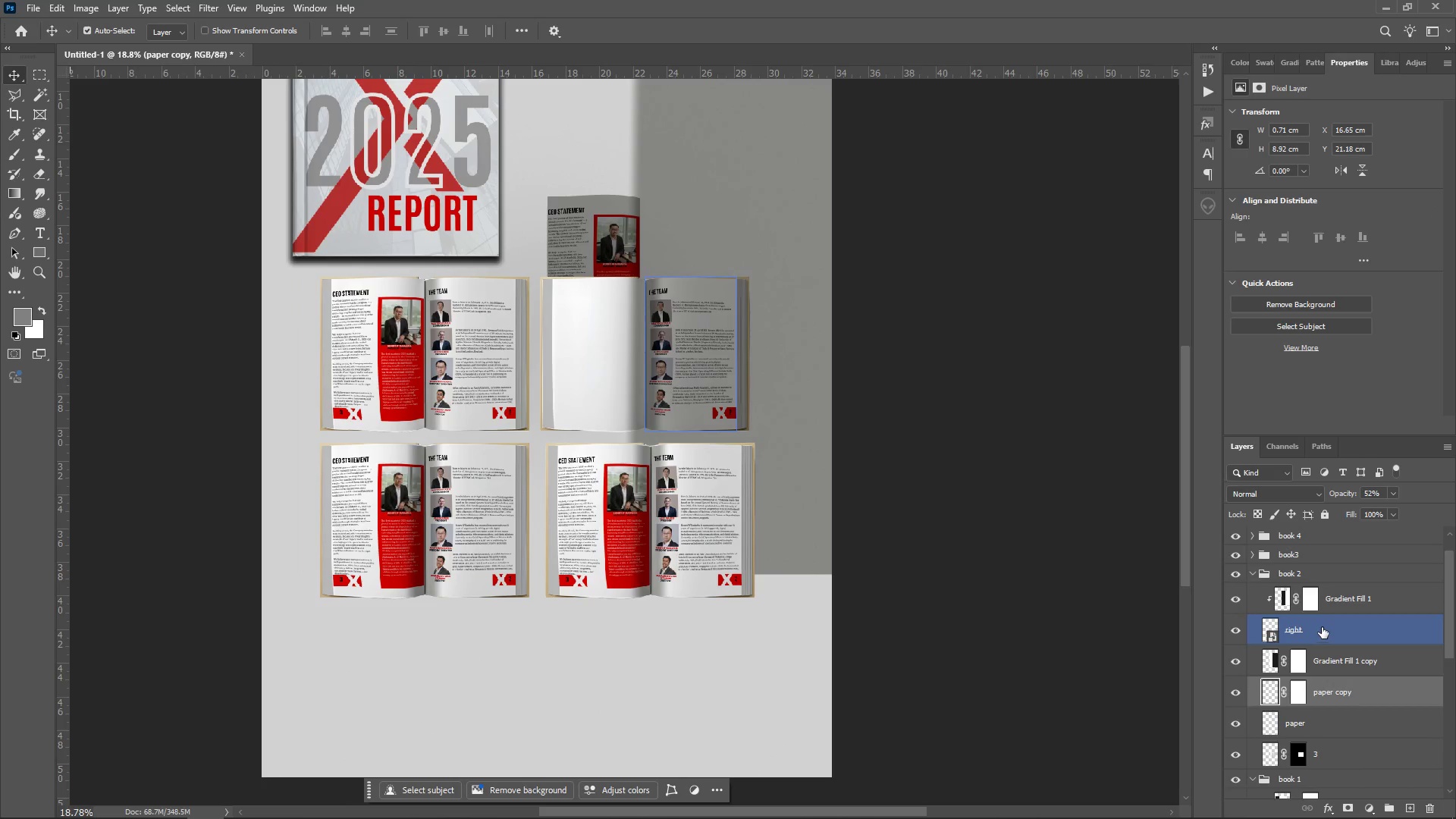 
left_click([1322, 627])
 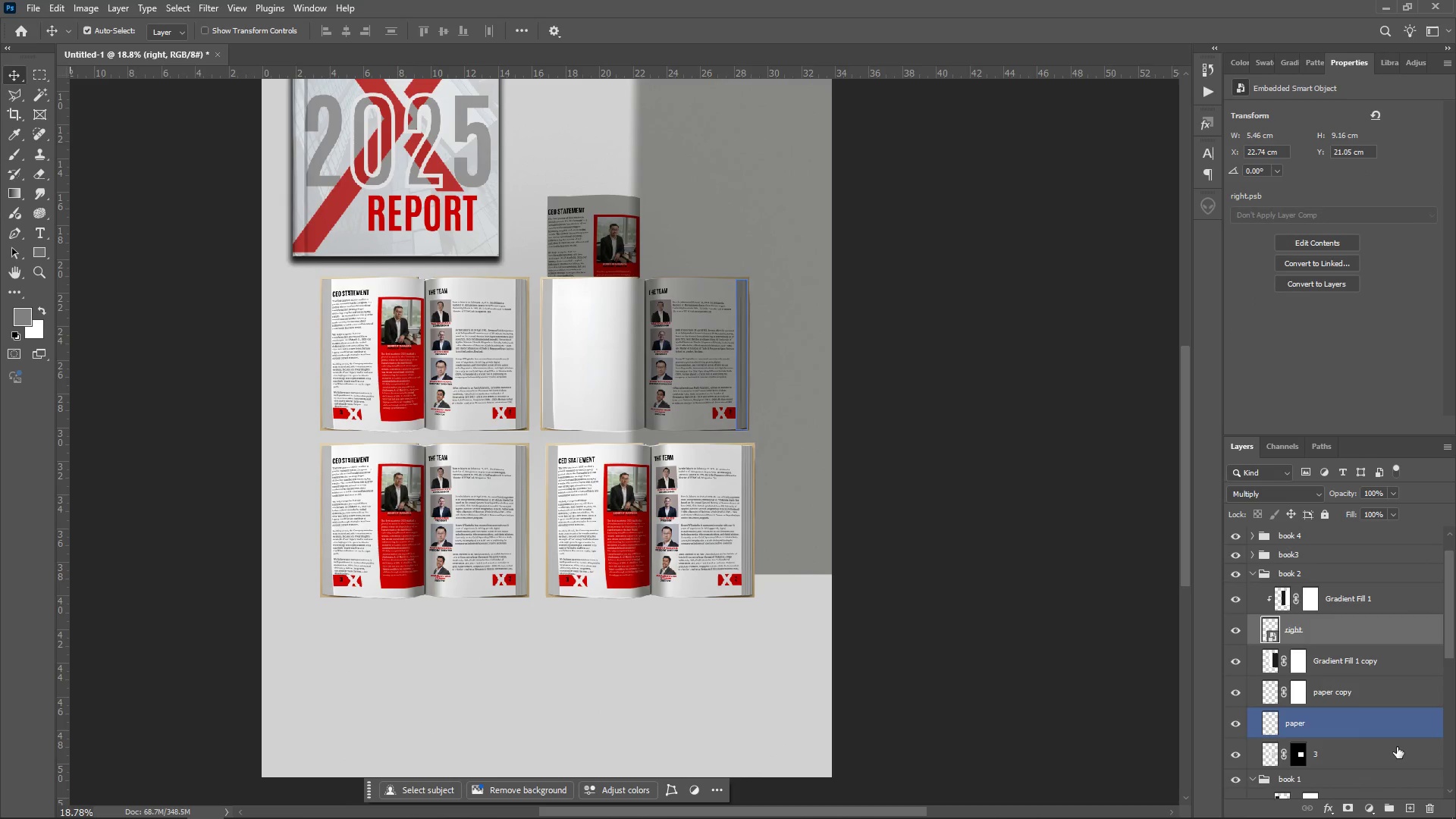 
left_click([1432, 802])
 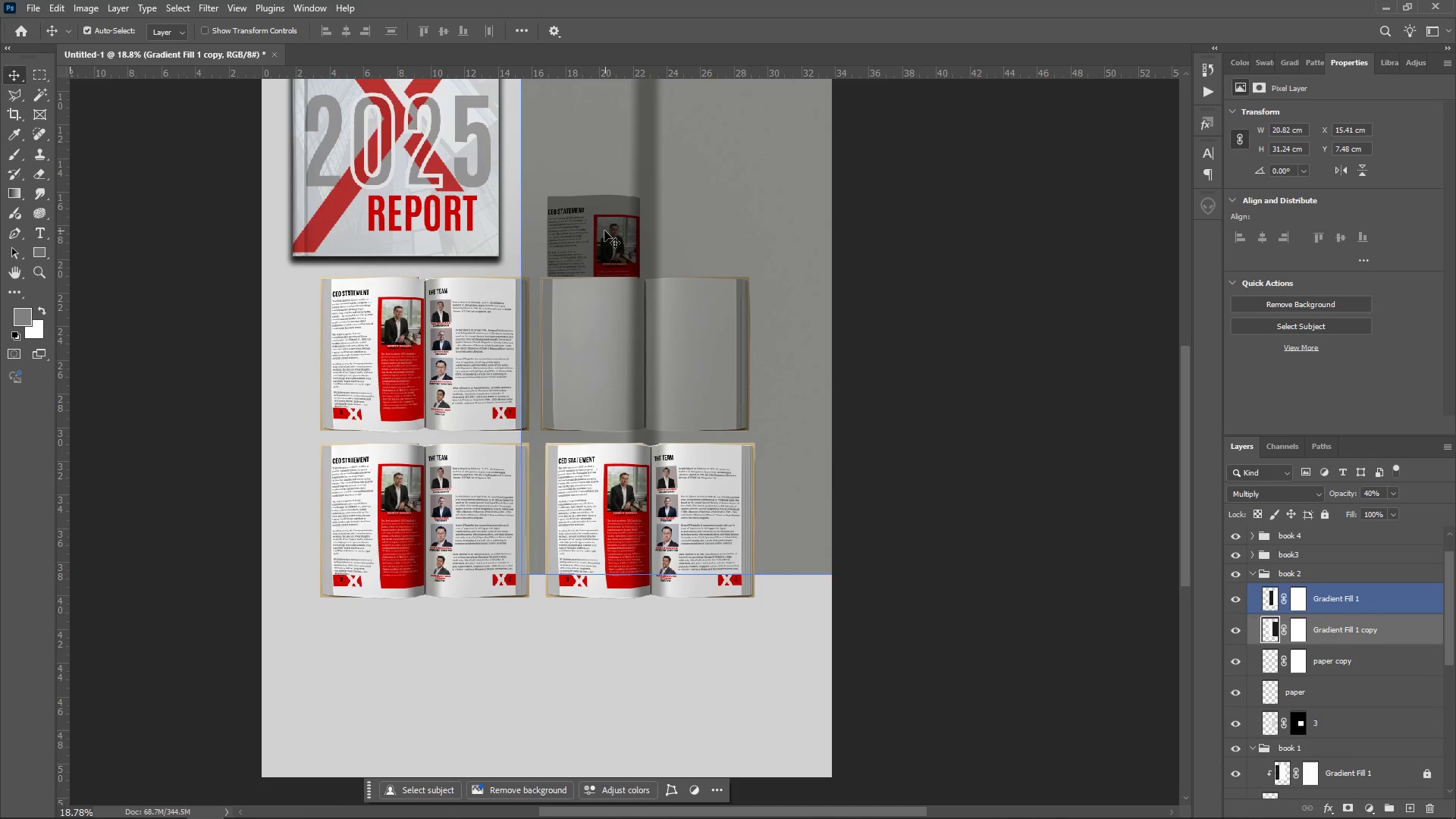 
scroll: coordinate [1347, 703], scroll_direction: down, amount: 4.0
 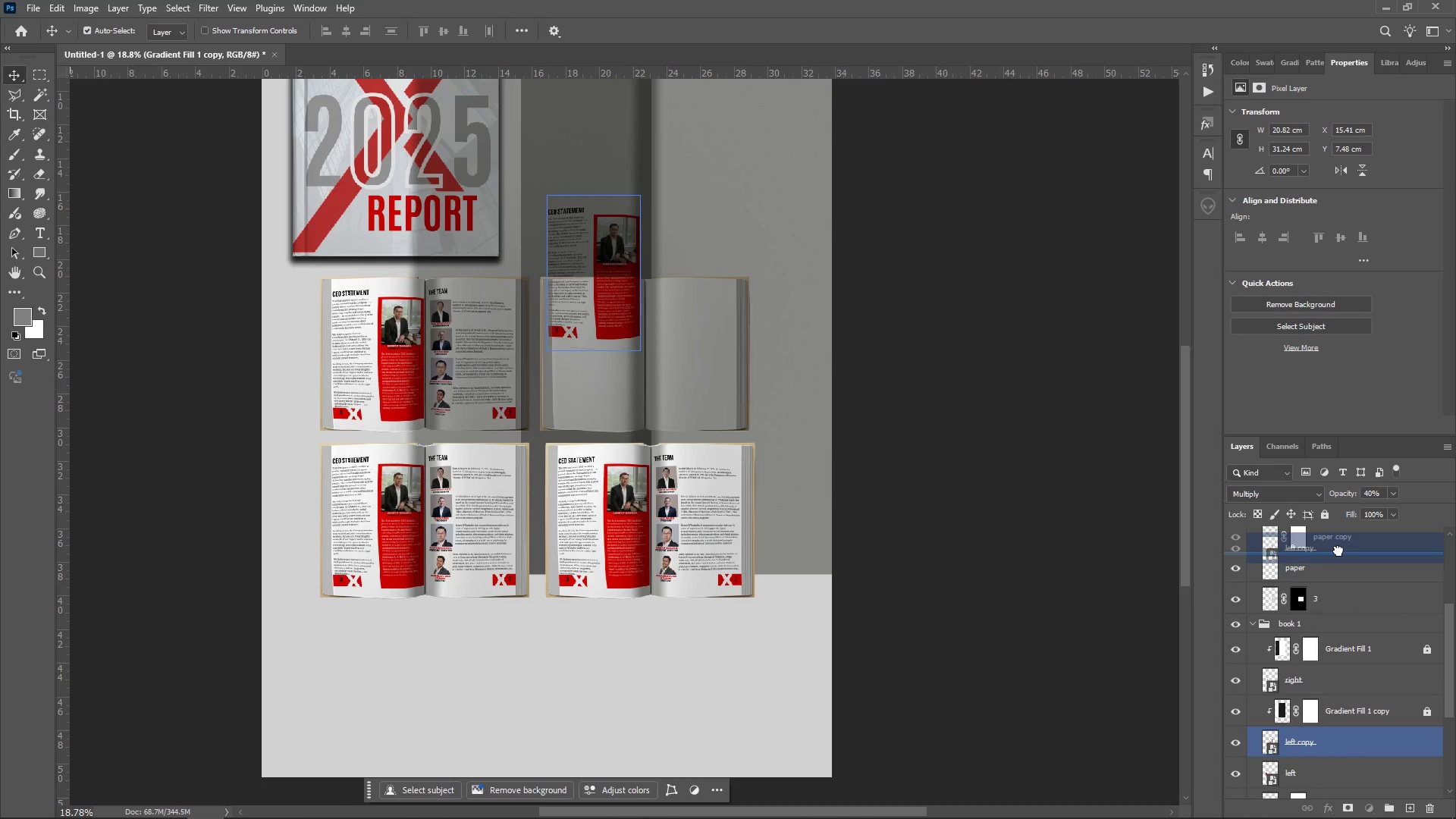 
scroll: coordinate [1351, 695], scroll_direction: up, amount: 4.0
 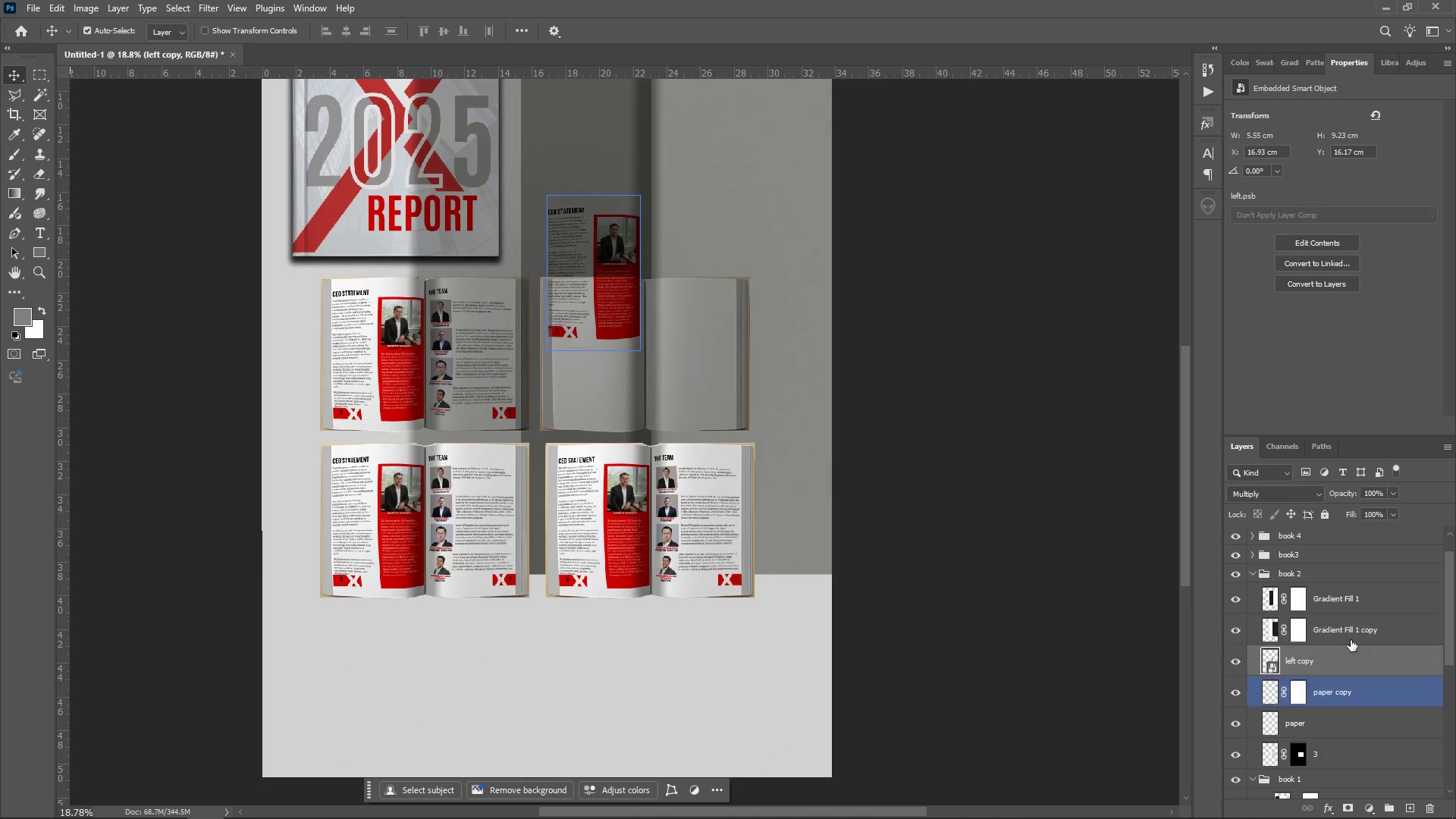 
wait(5.18)
 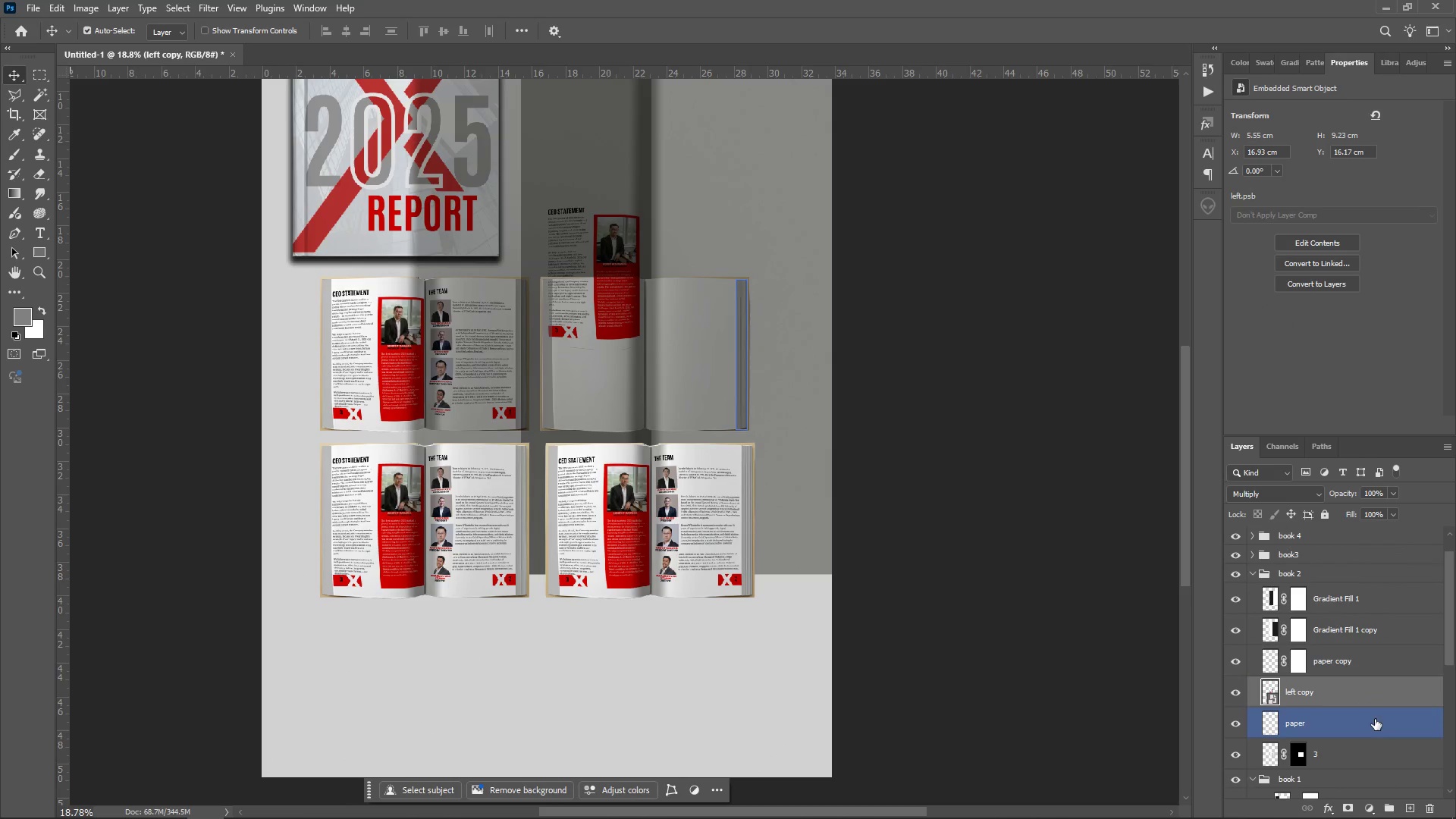 
left_click([1344, 629])
 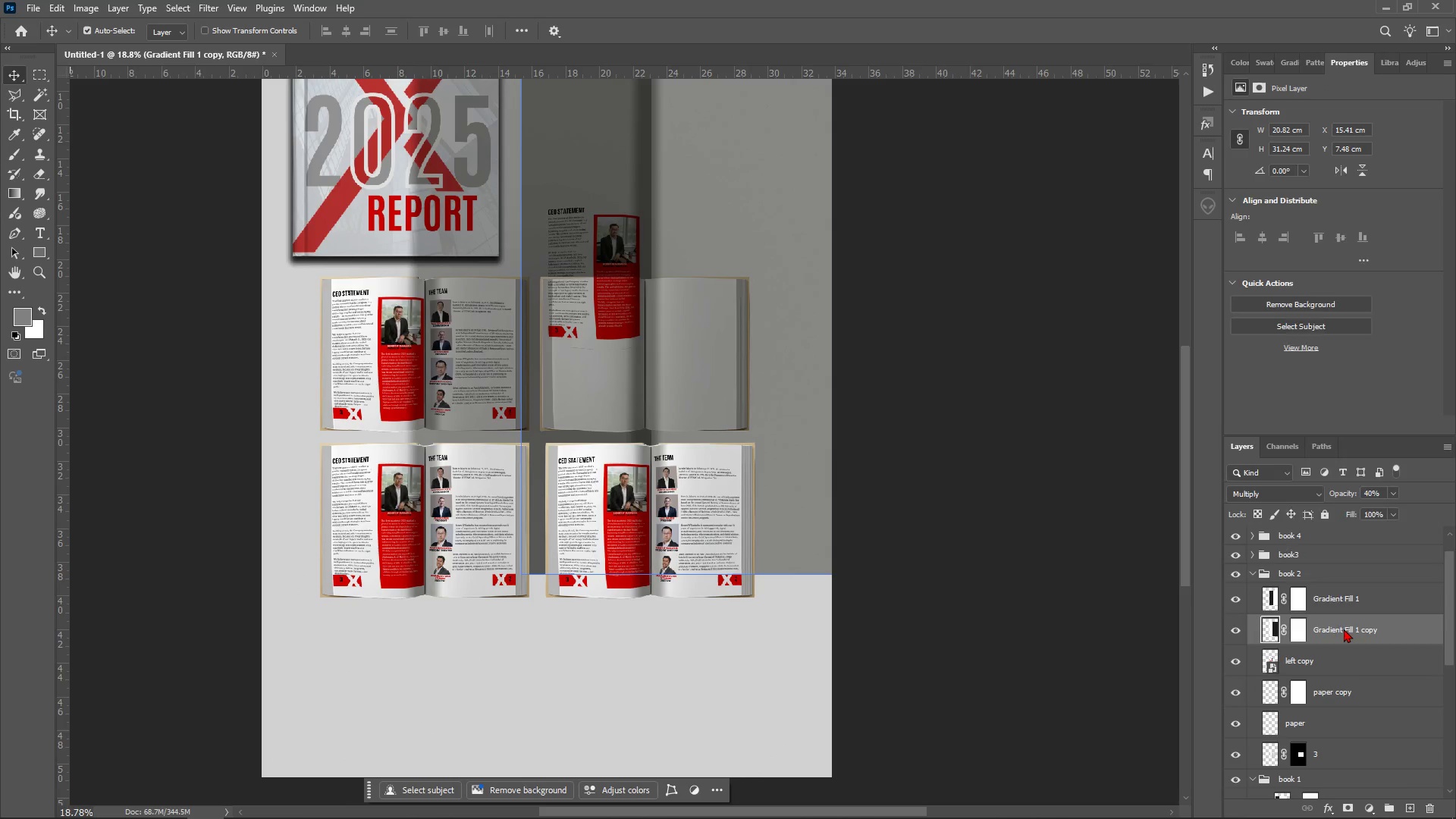 
right_click([1344, 629])
 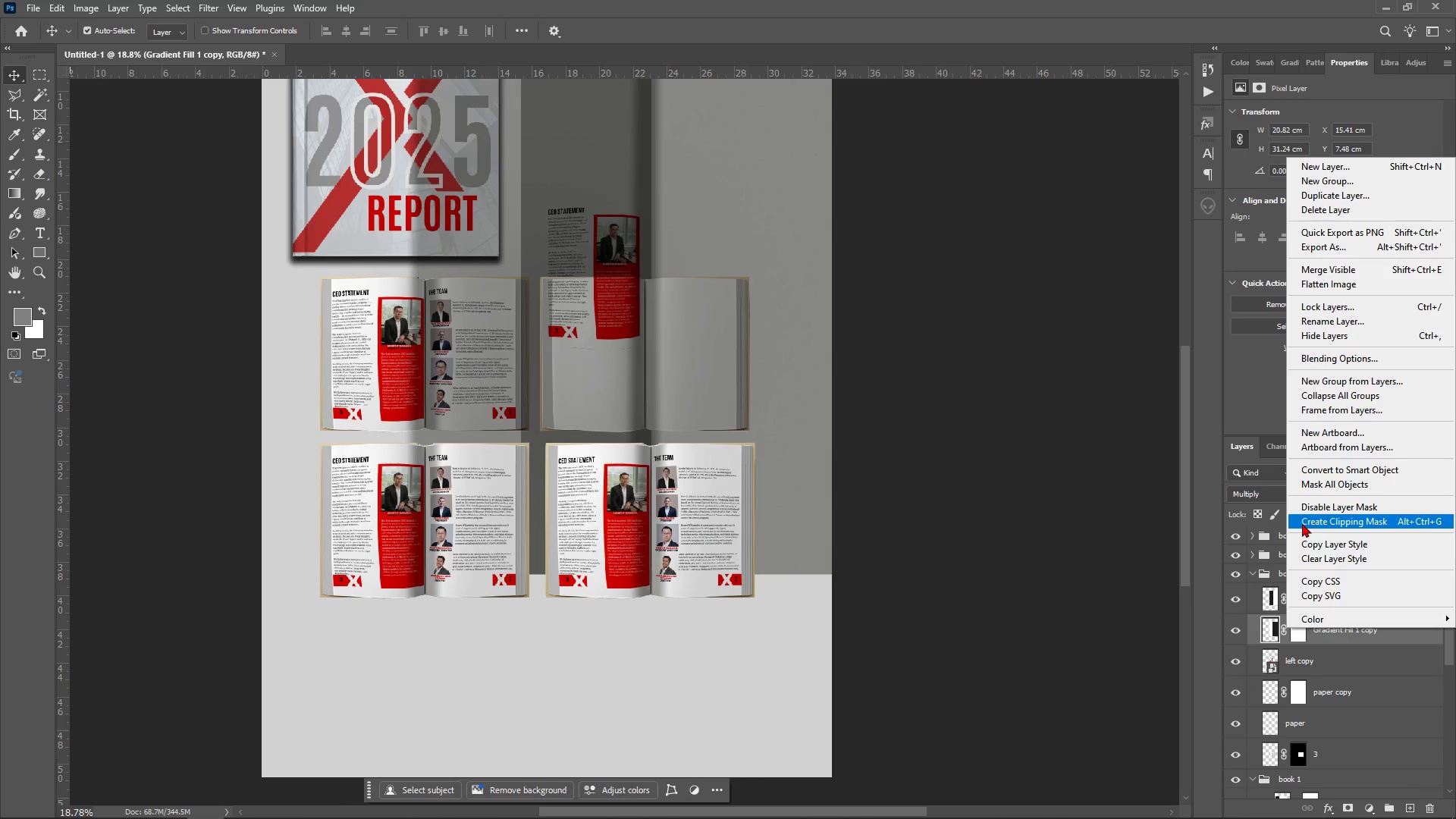 
left_click([1303, 522])
 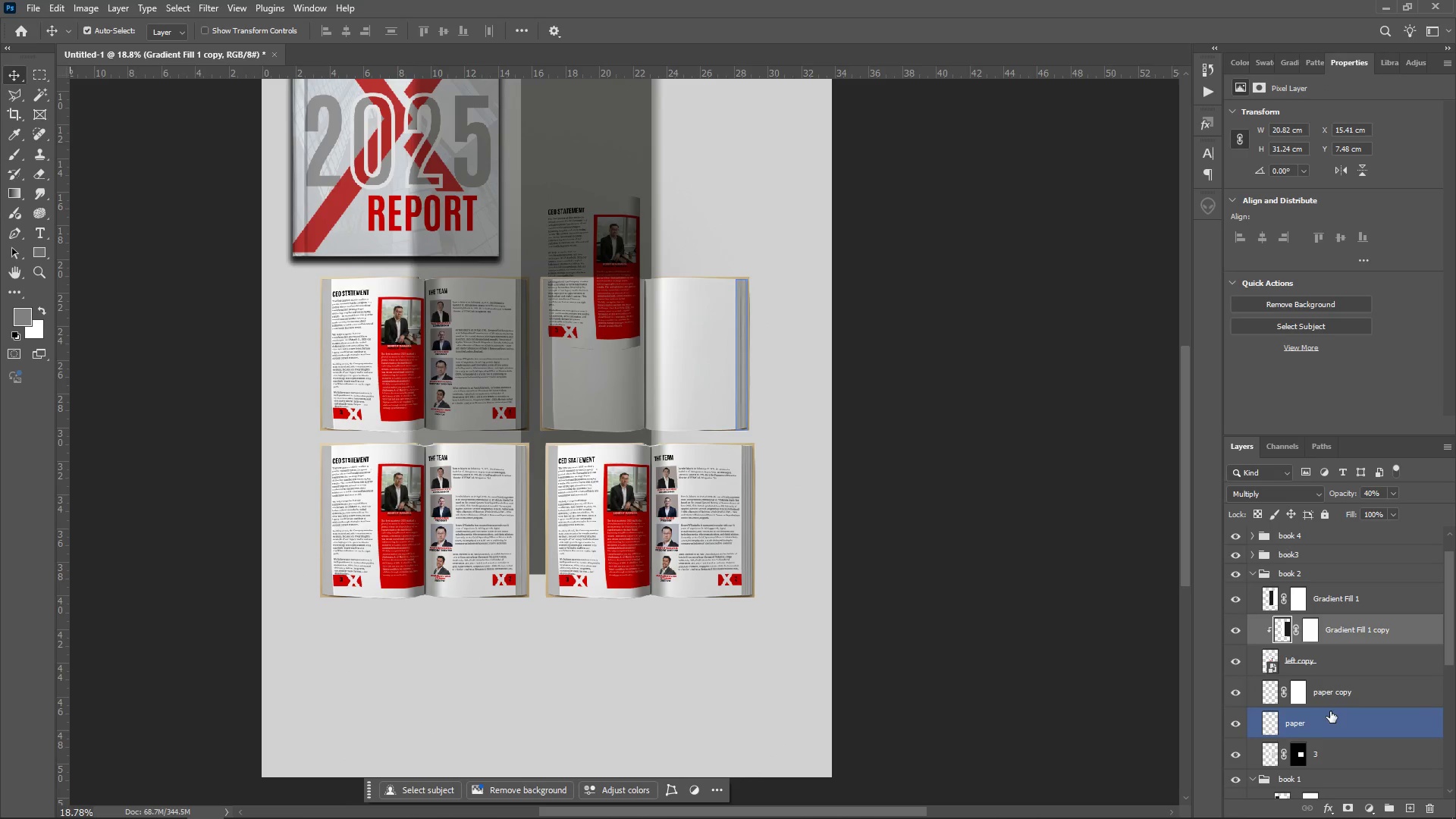 
scroll: coordinate [1342, 693], scroll_direction: down, amount: 5.0
 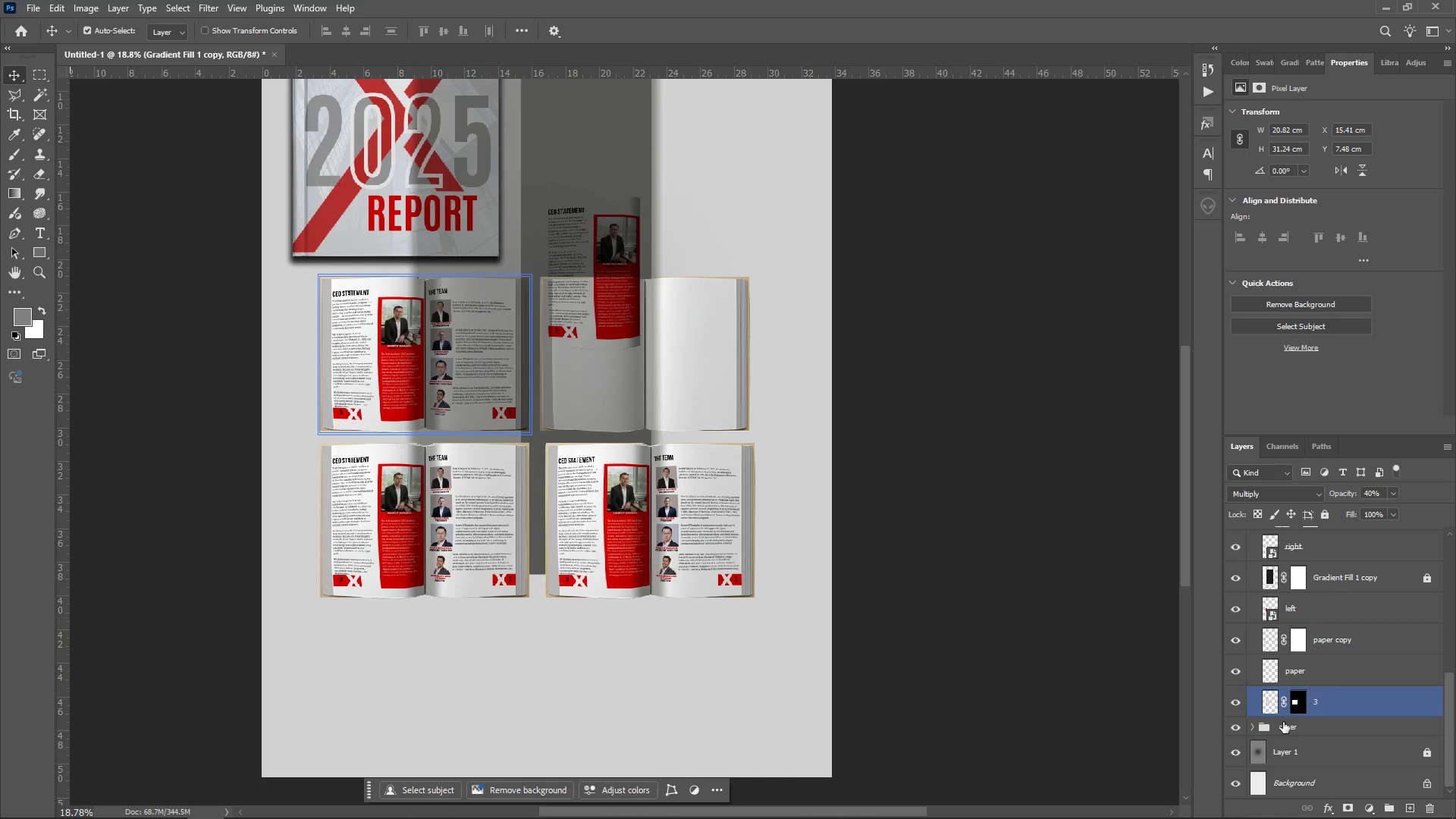 
scroll: coordinate [1344, 716], scroll_direction: up, amount: 3.0
 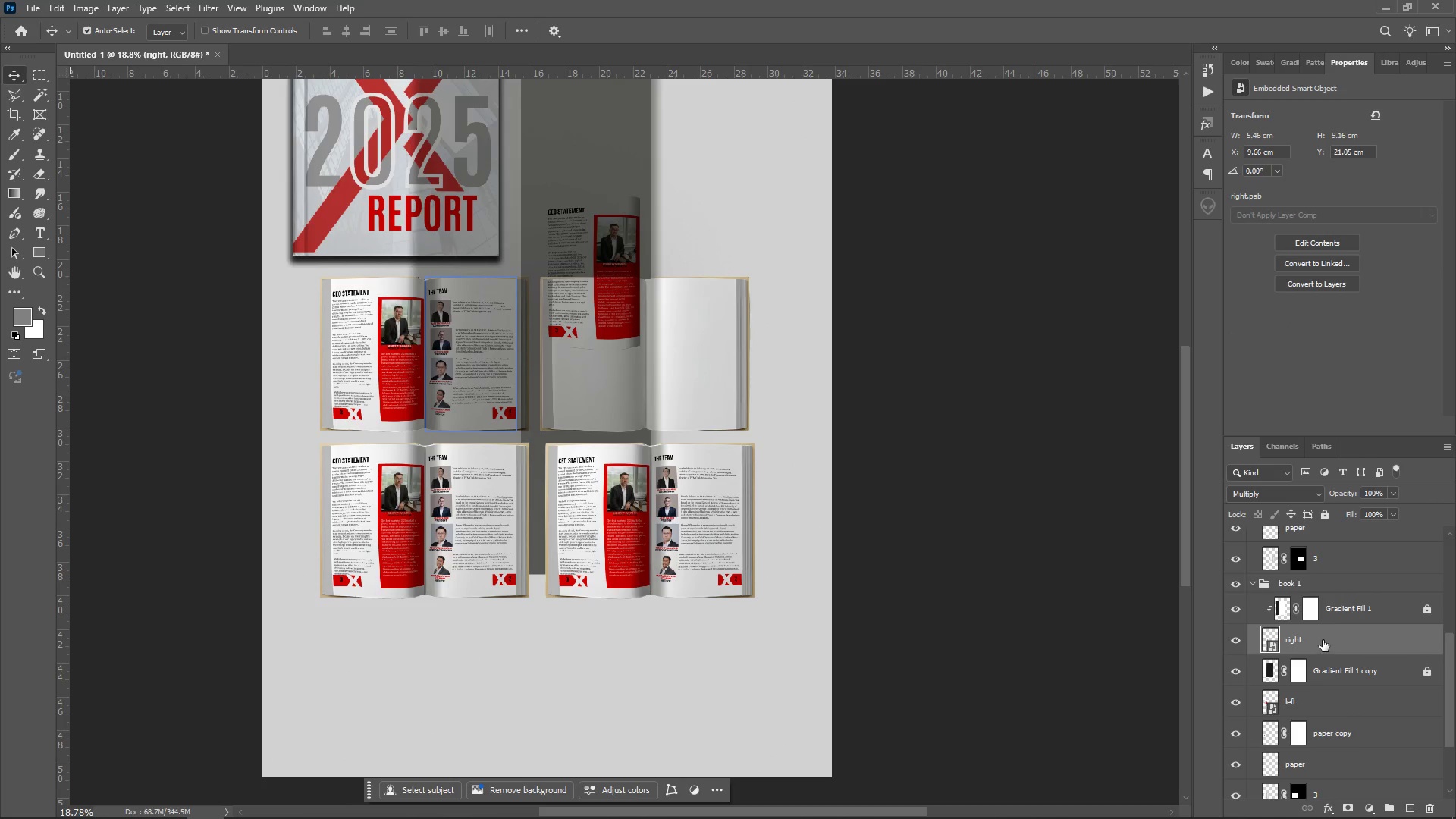 
right_click([1323, 640])
 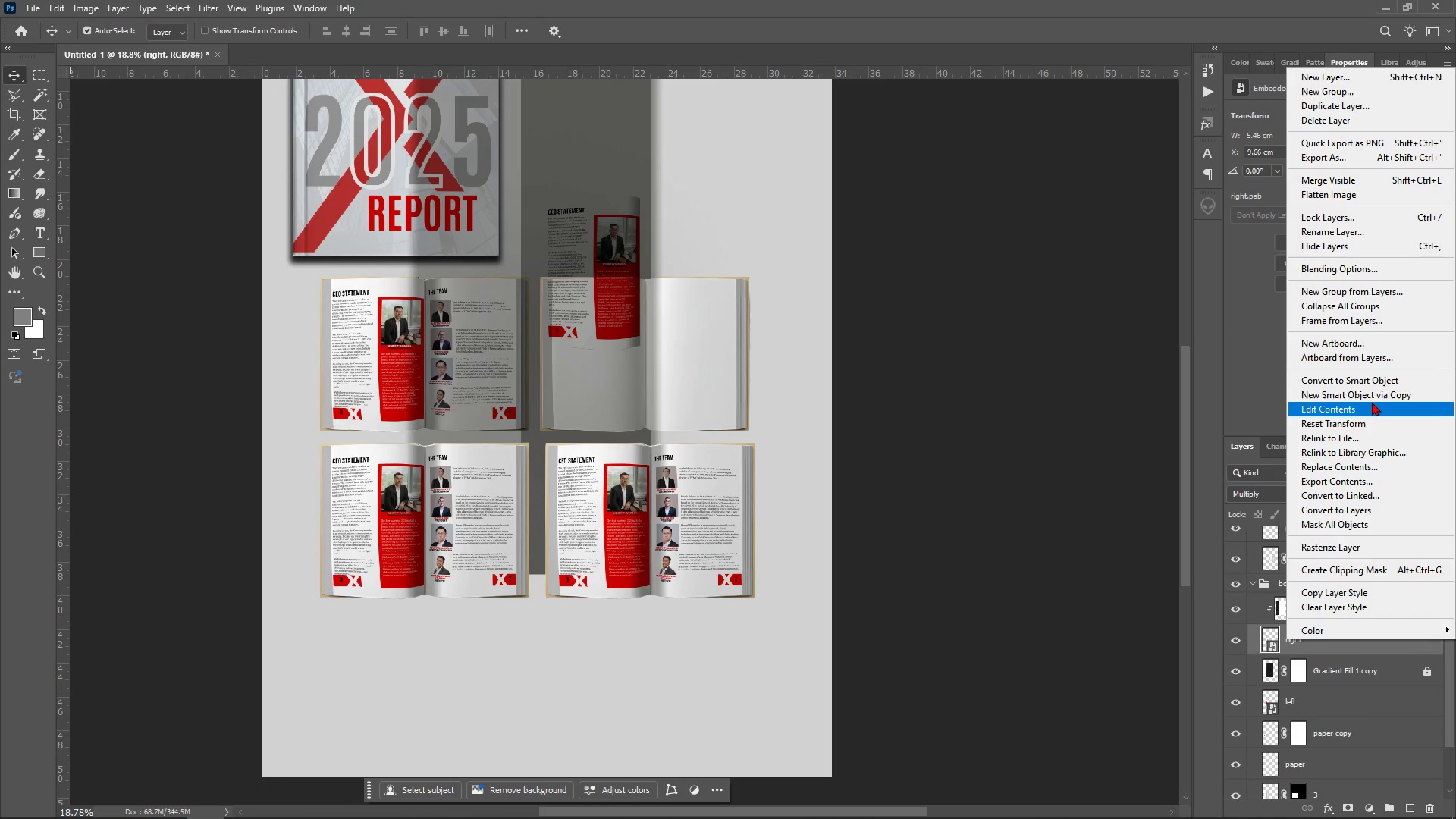 
left_click([1380, 396])
 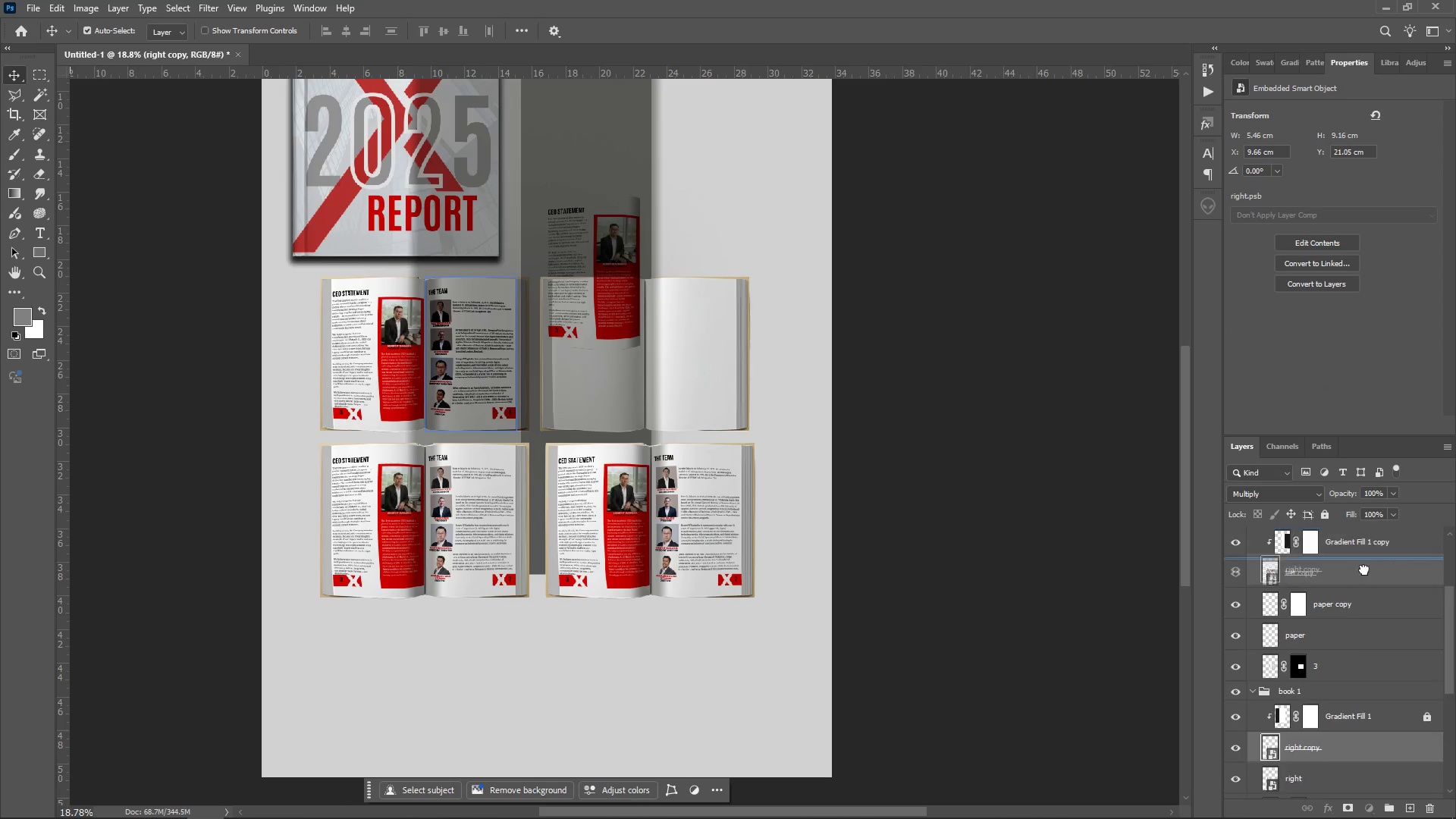 
wait(8.43)
 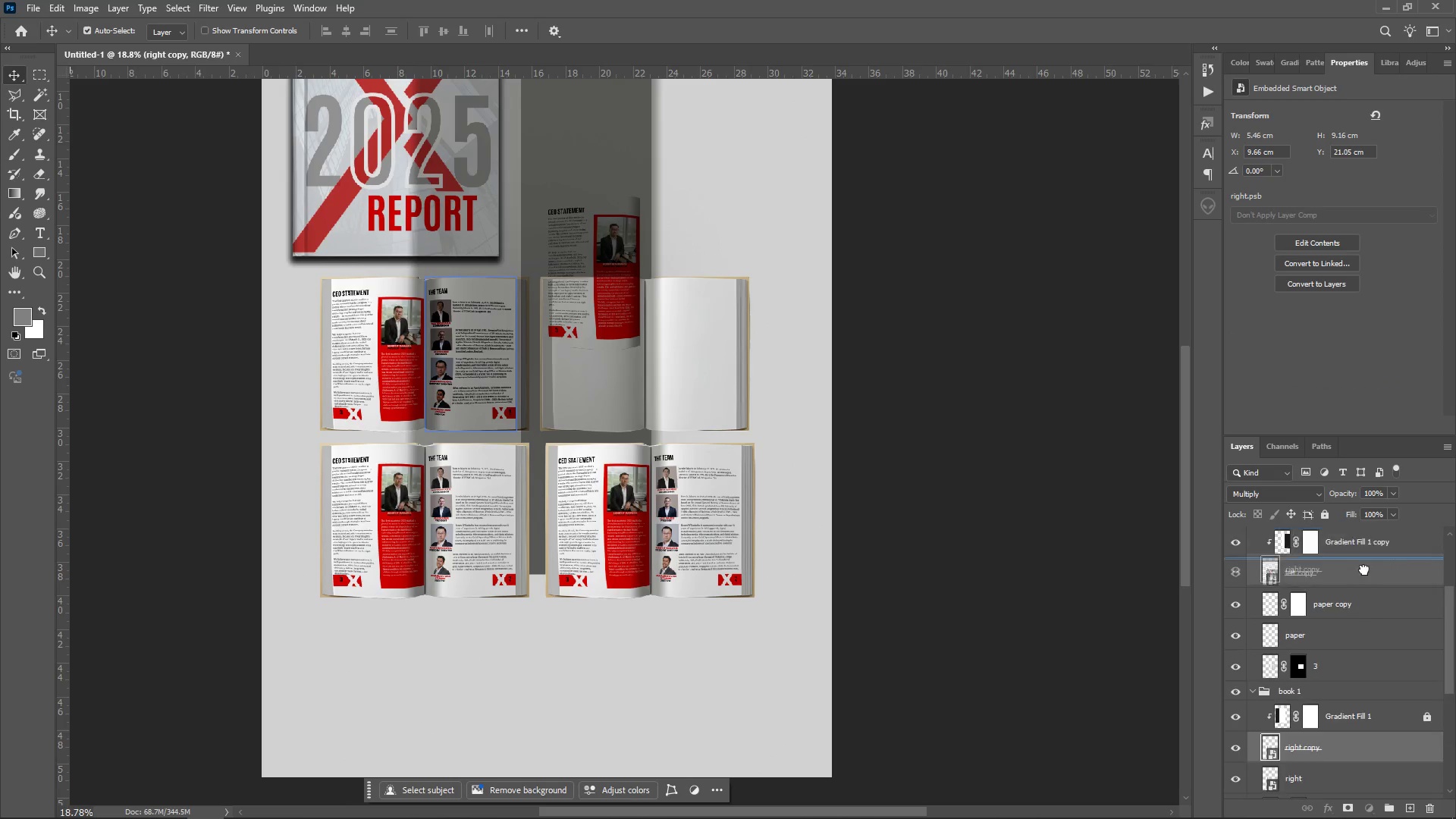 
left_click([1371, 563])
 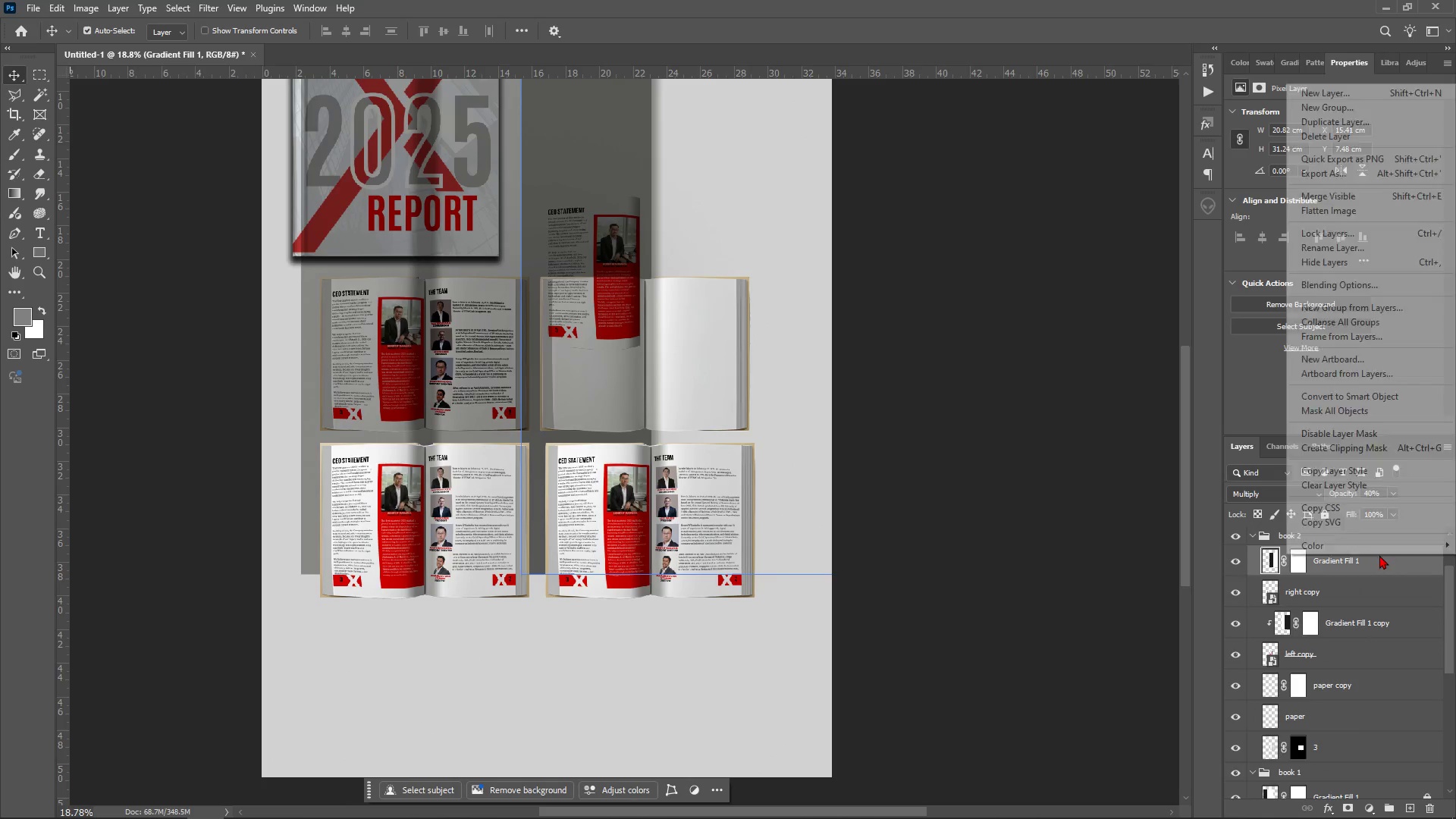 
right_click([1379, 555])
 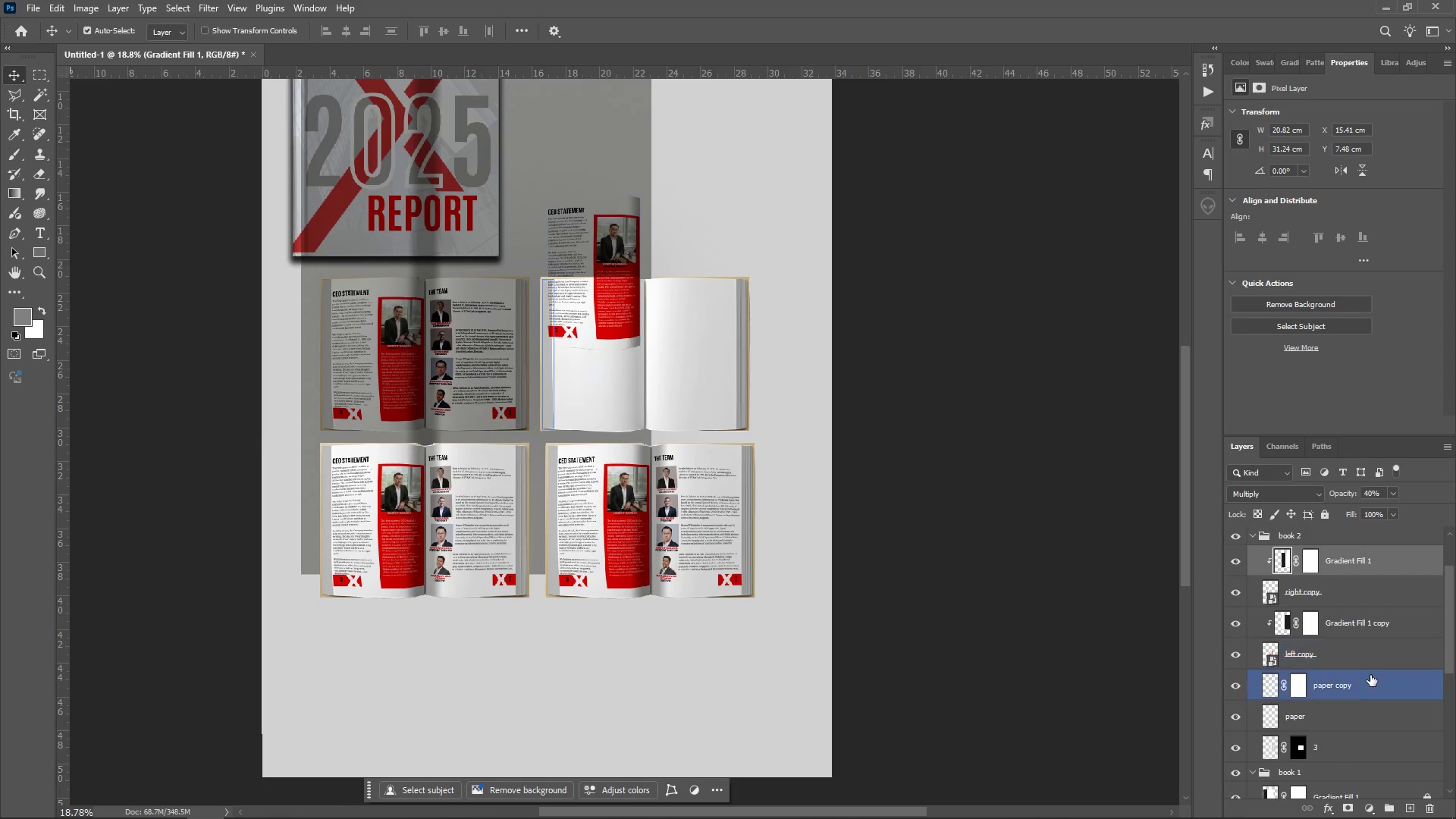 
left_click([930, 587])
 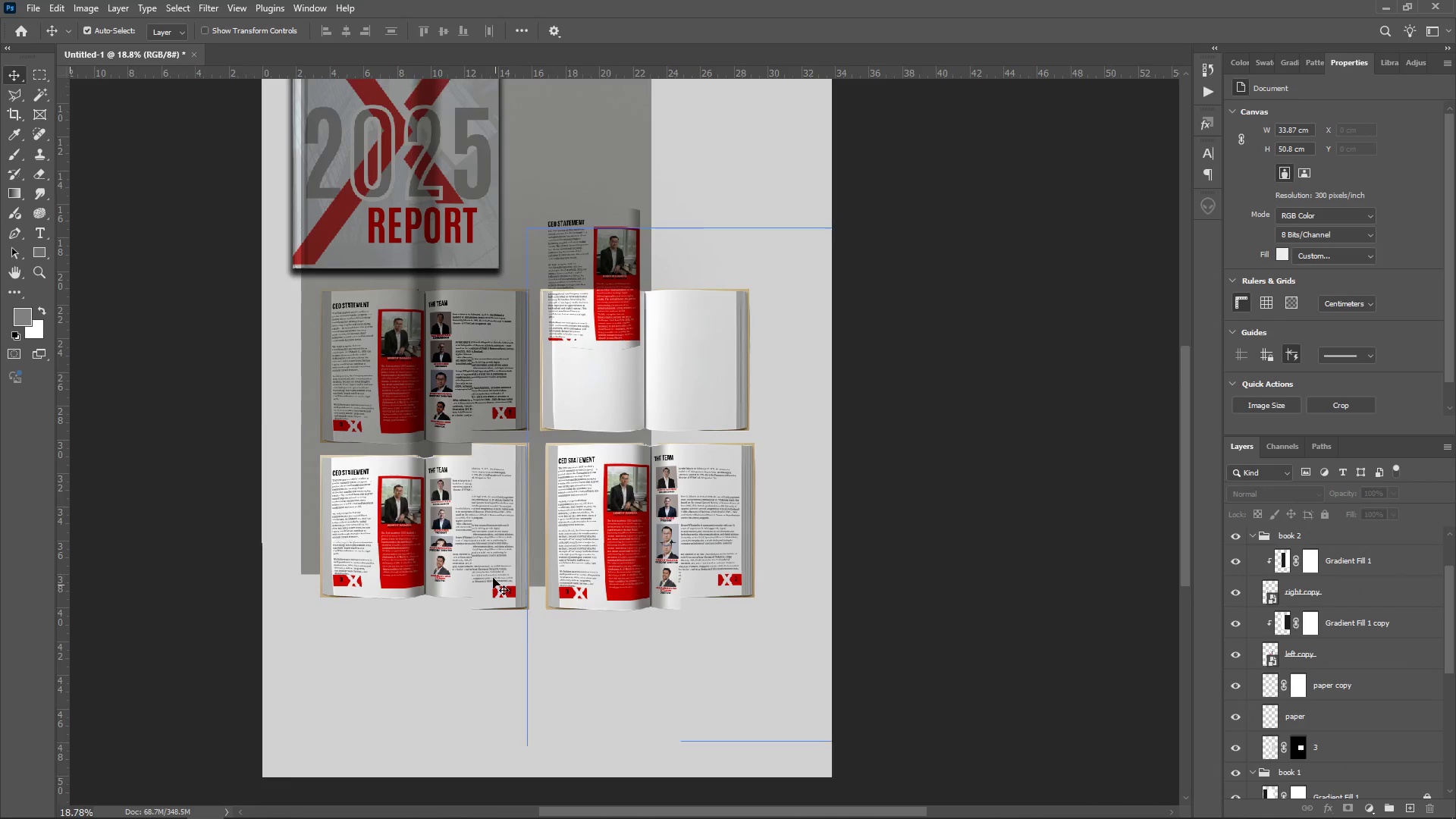 
scroll: coordinate [1372, 703], scroll_direction: down, amount: 9.0
 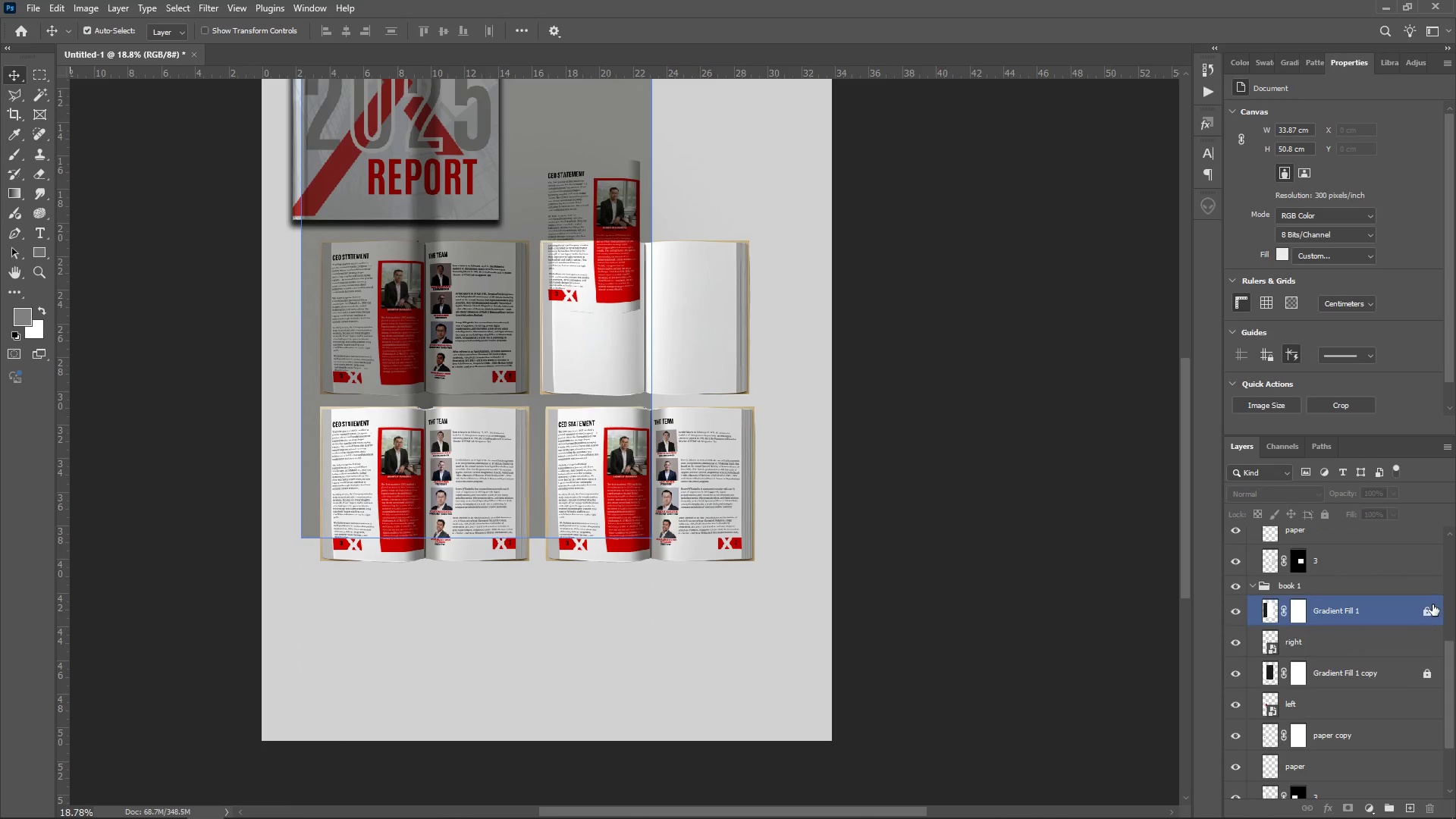 
left_click([1432, 604])
 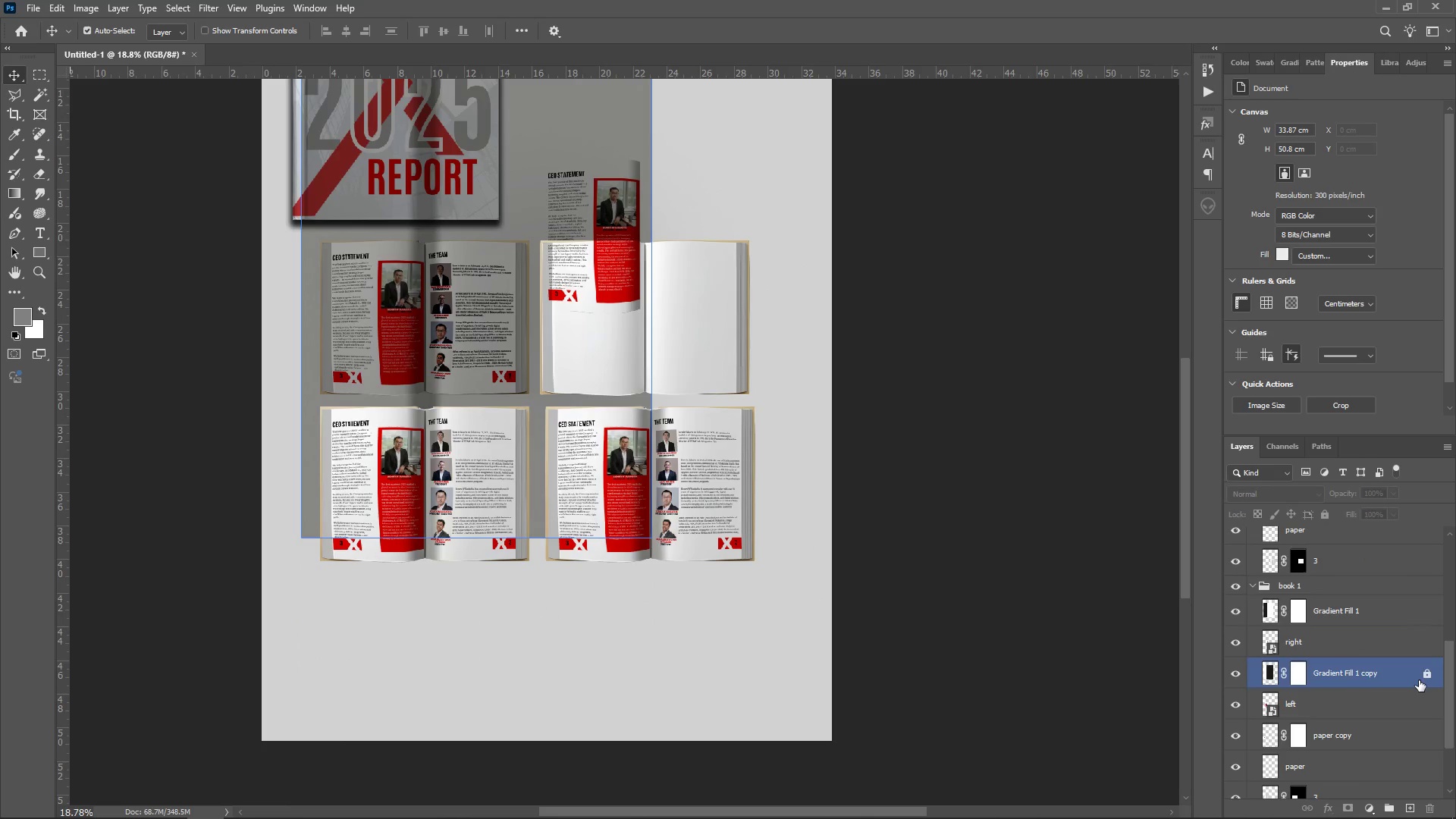 
left_click([1423, 676])
 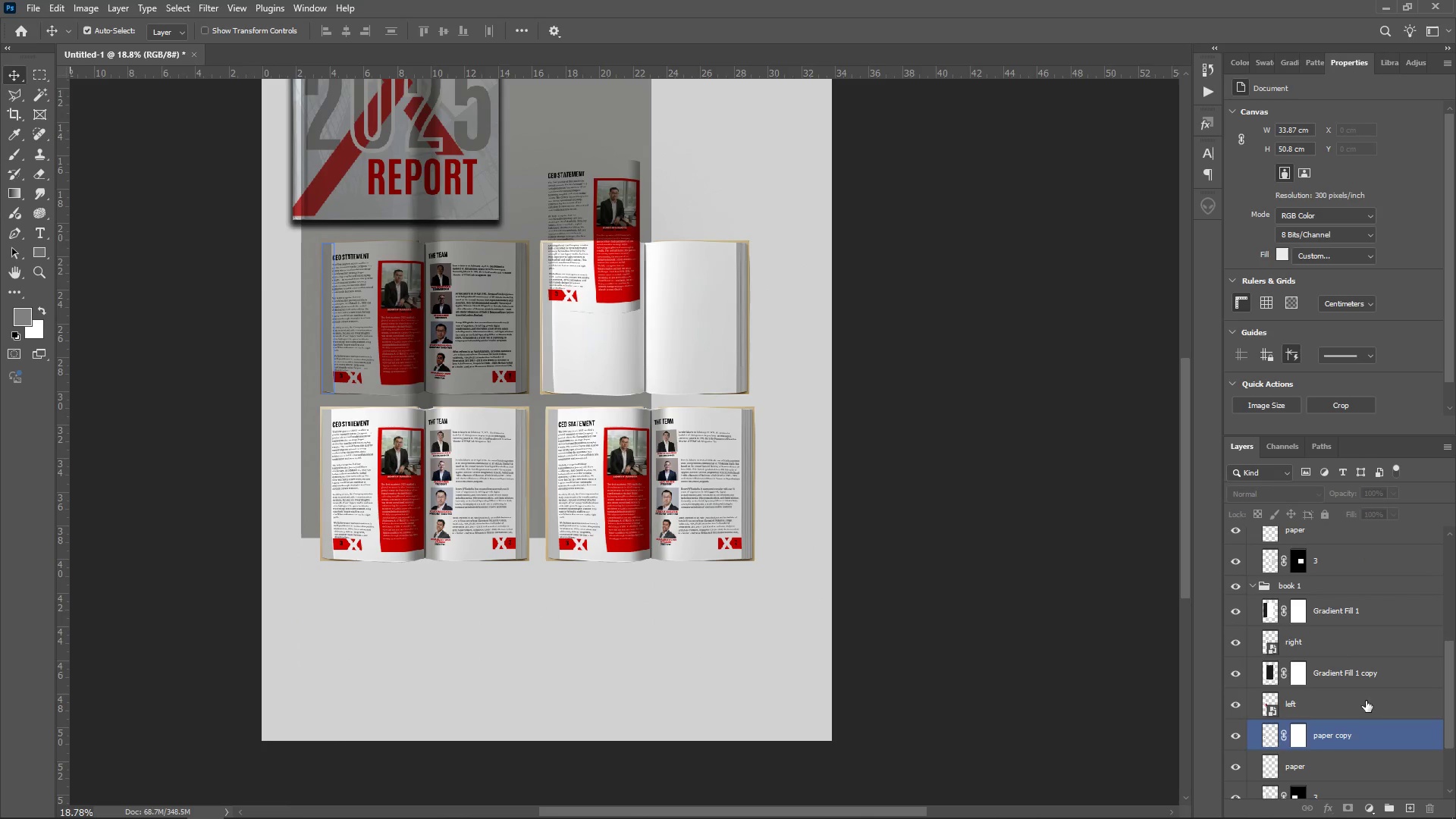 
left_click([1347, 667])
 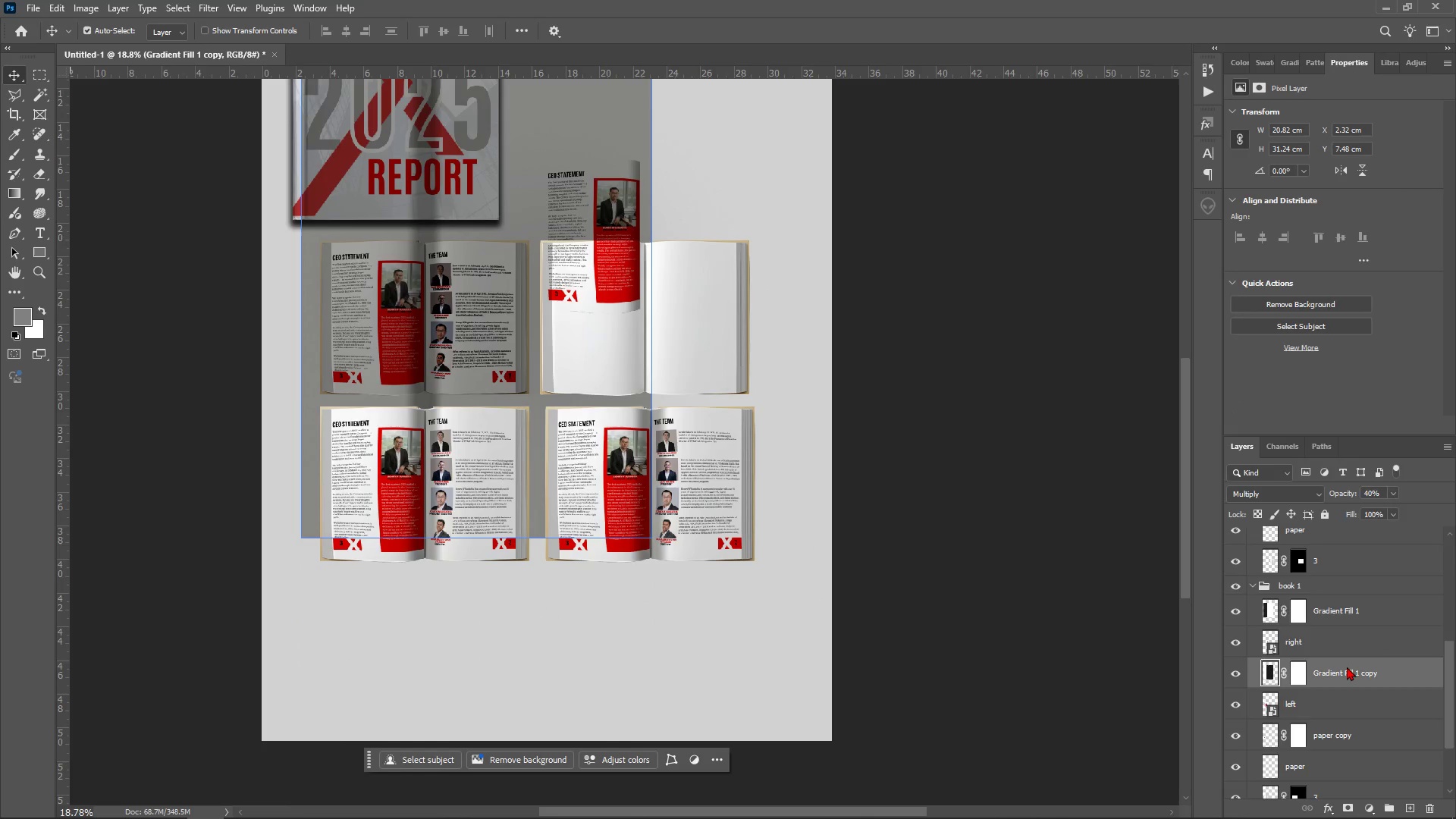 
right_click([1347, 667])
 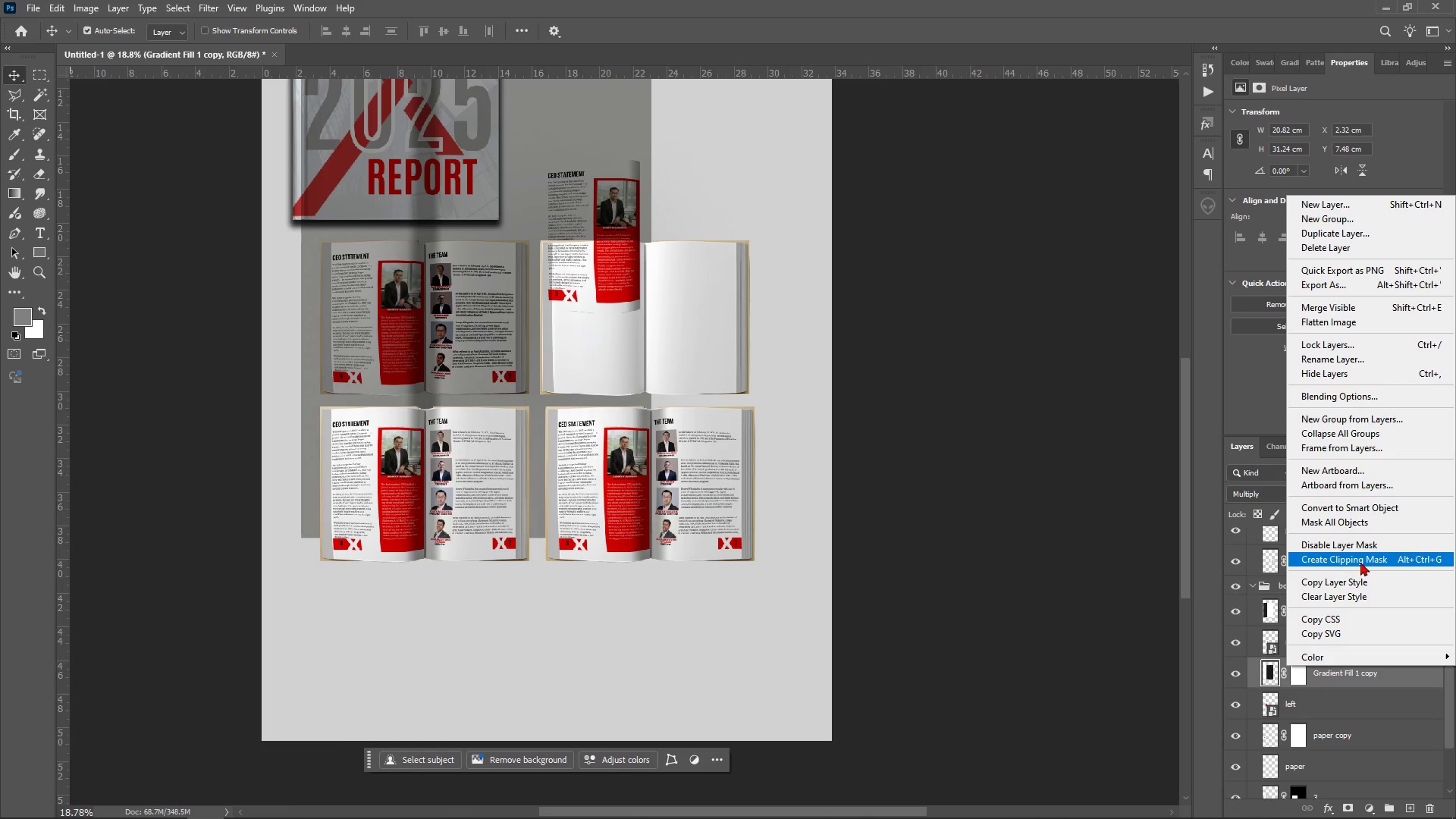 
left_click([1360, 562])
 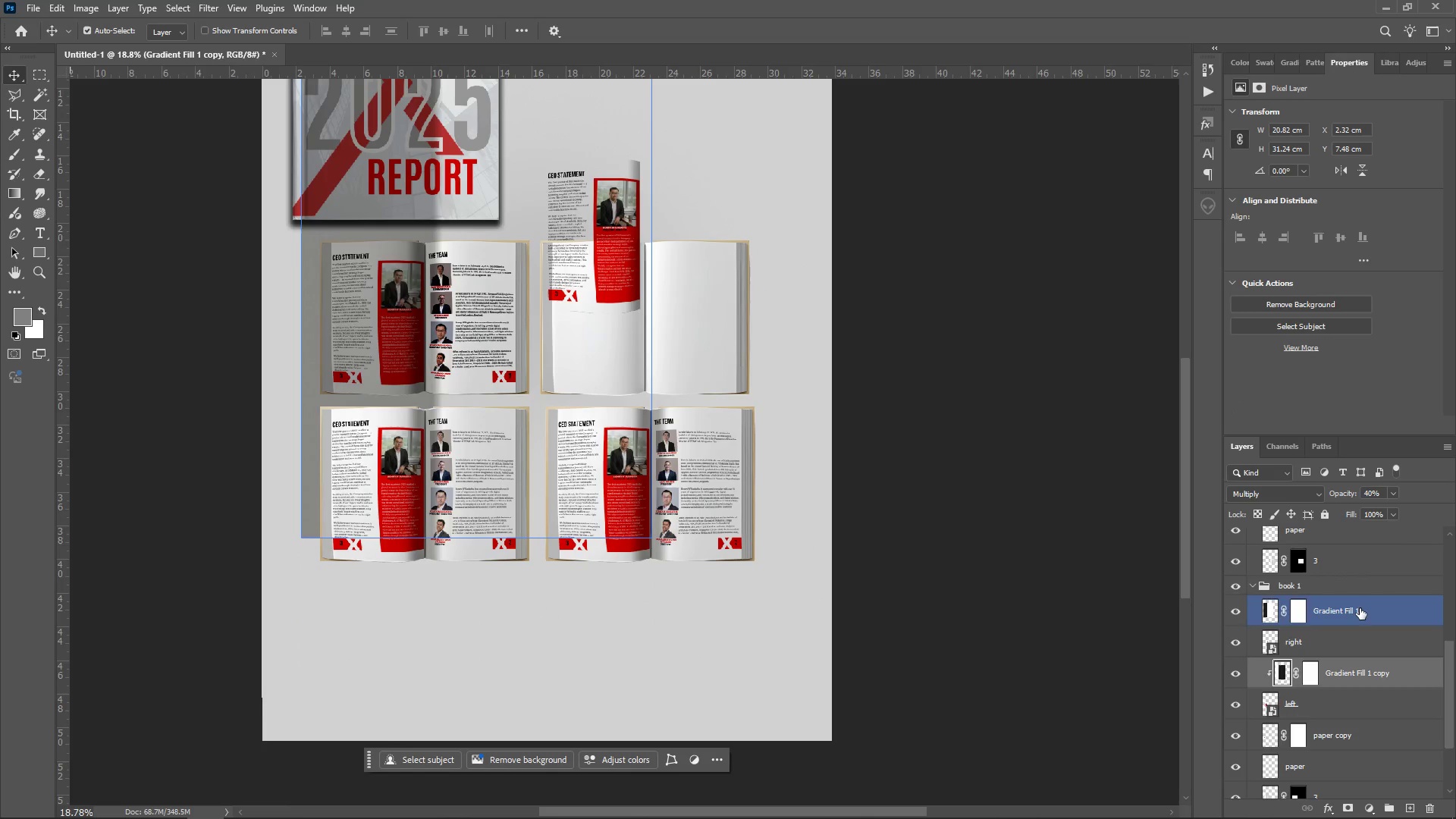 
left_click([1361, 603])
 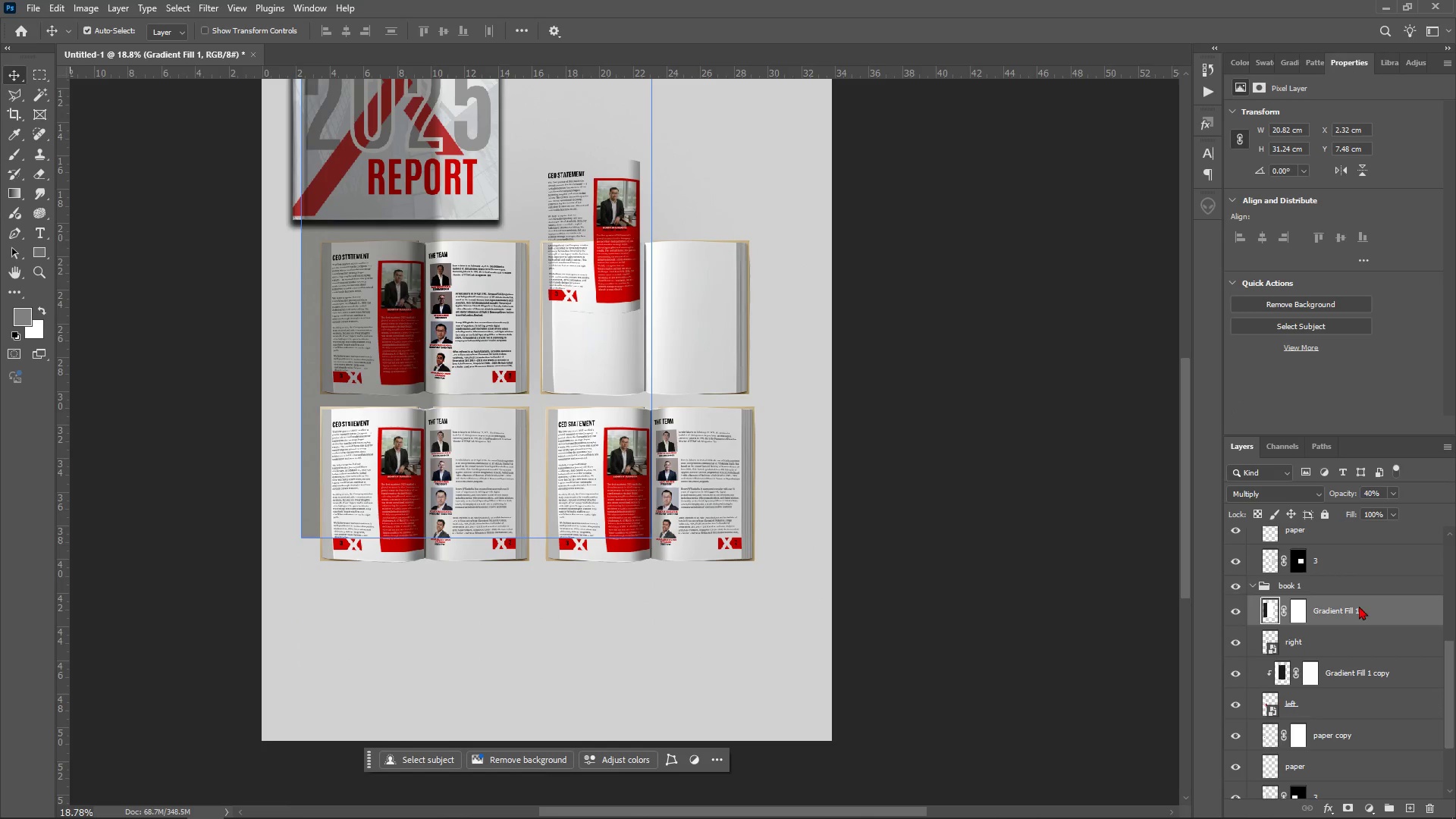 
right_click([1359, 606])
 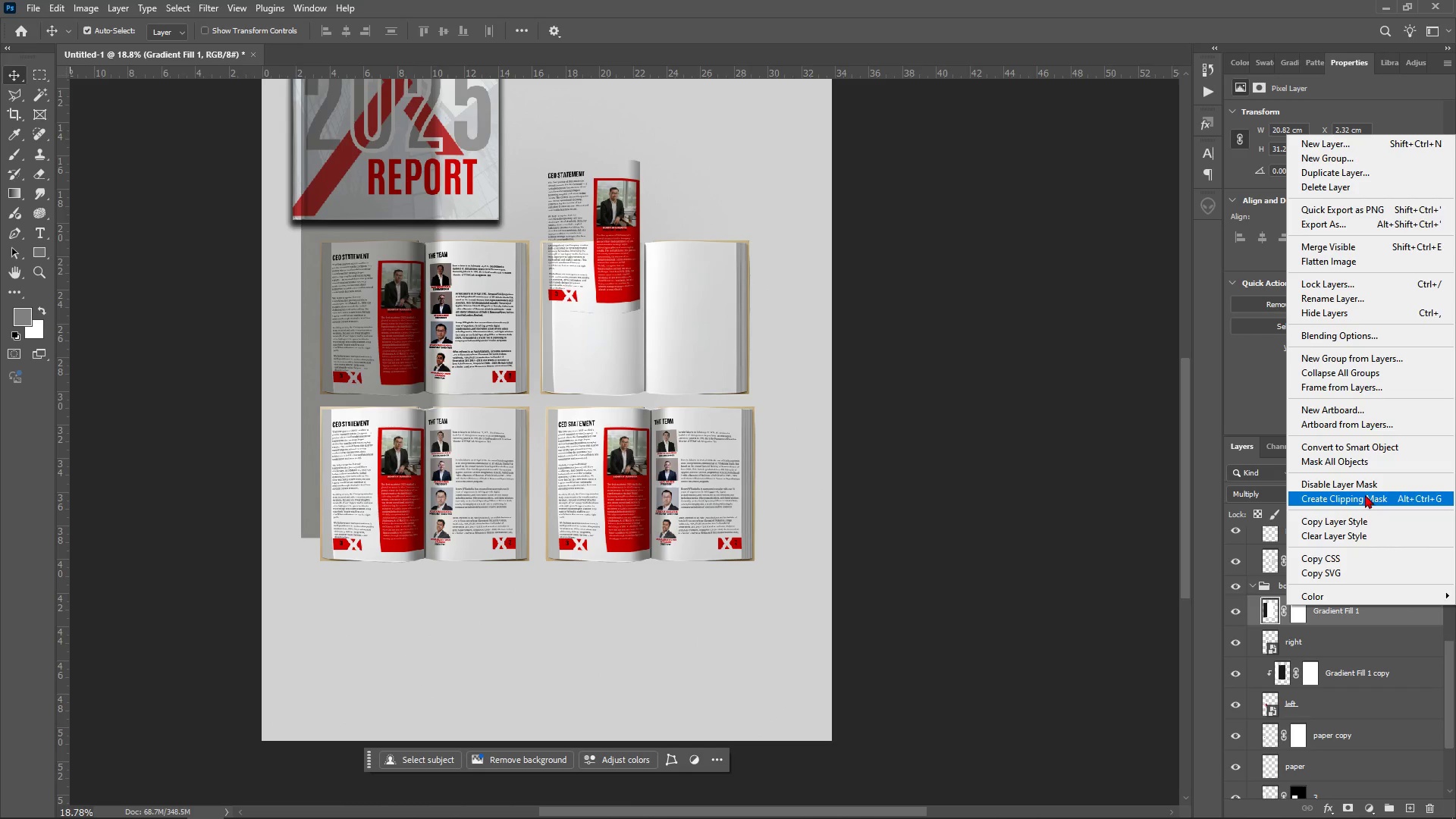 
left_click([1366, 494])
 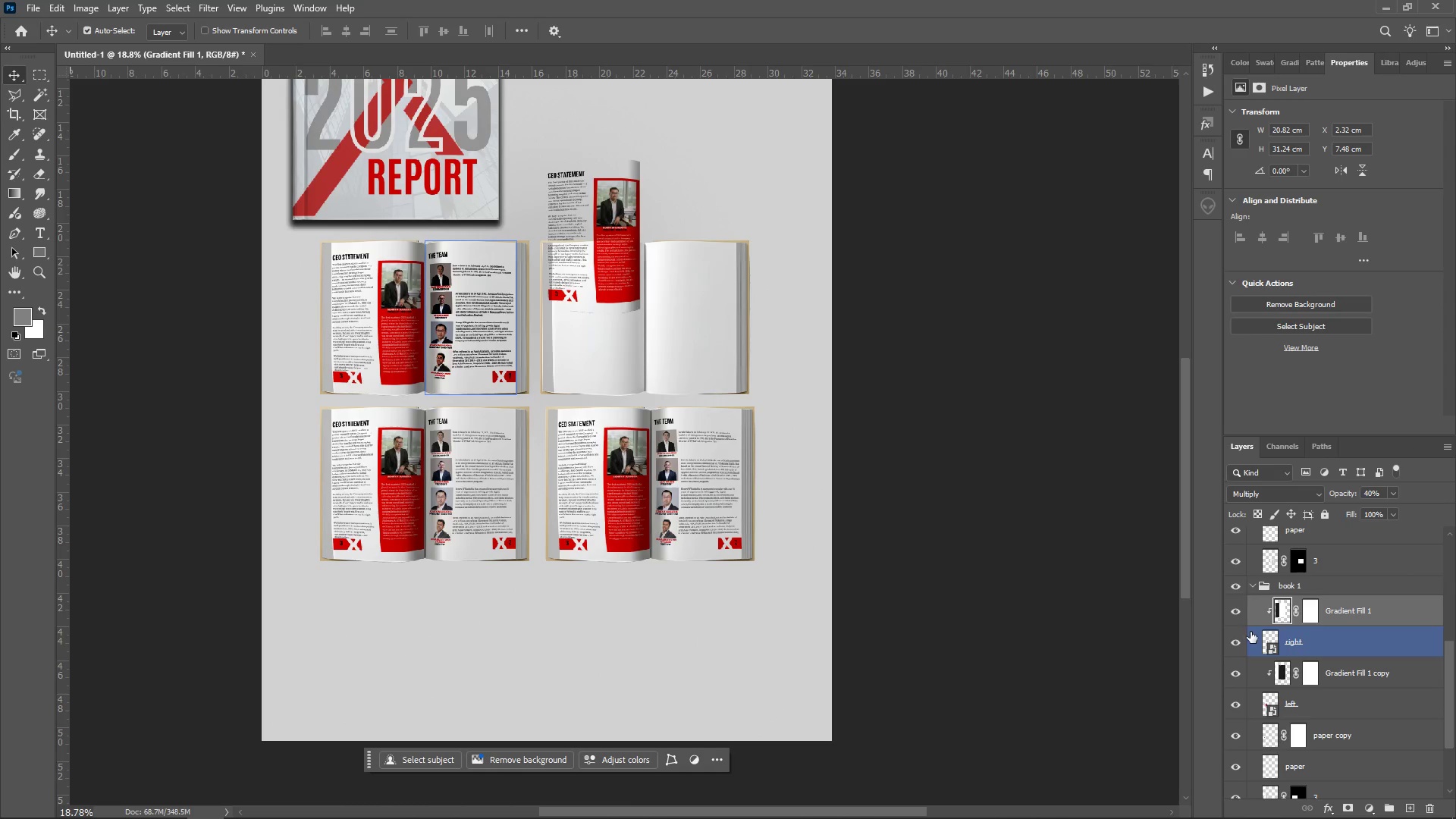 
scroll: coordinate [1359, 685], scroll_direction: up, amount: 8.0
 